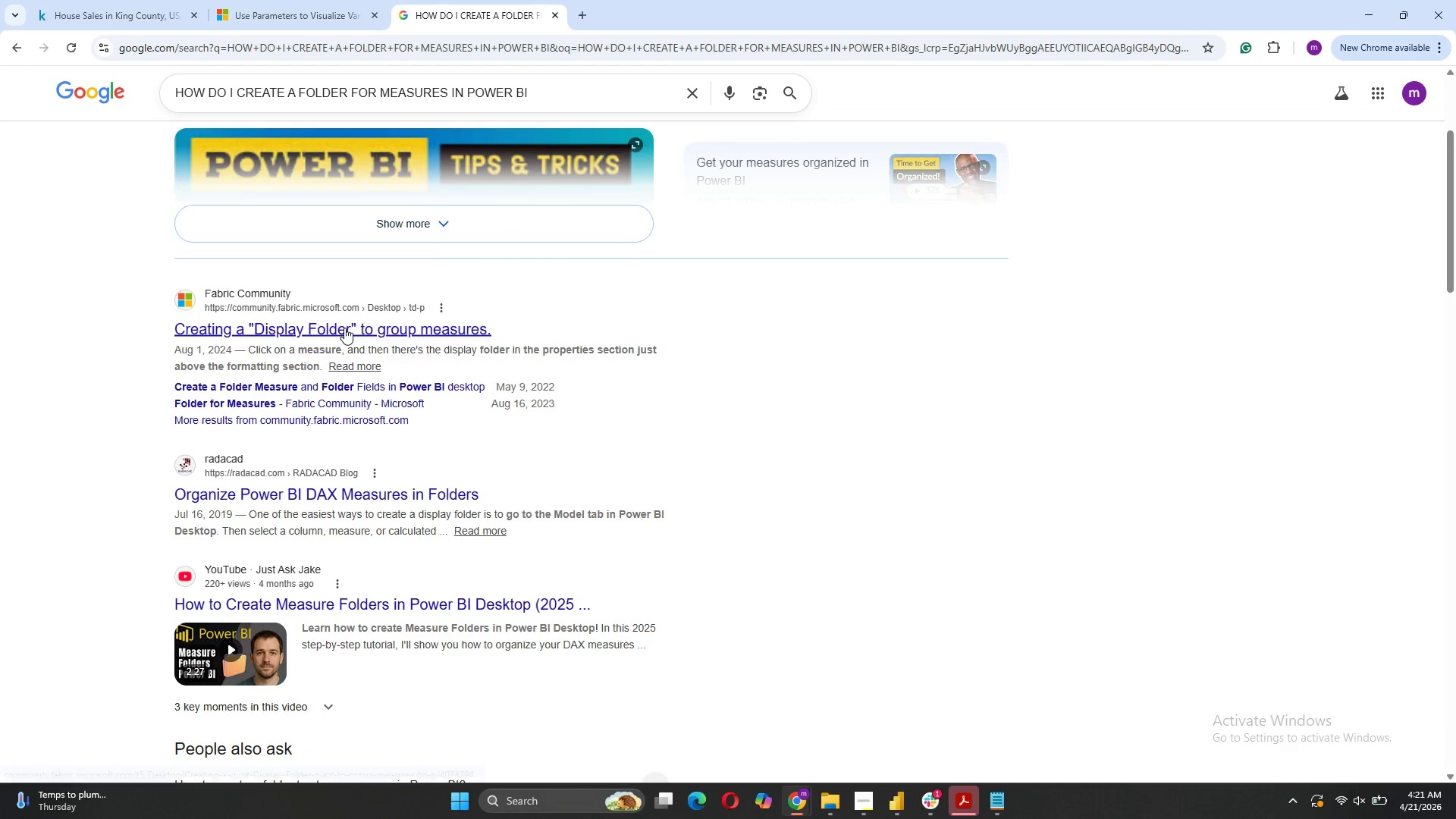 
left_click([344, 328])
 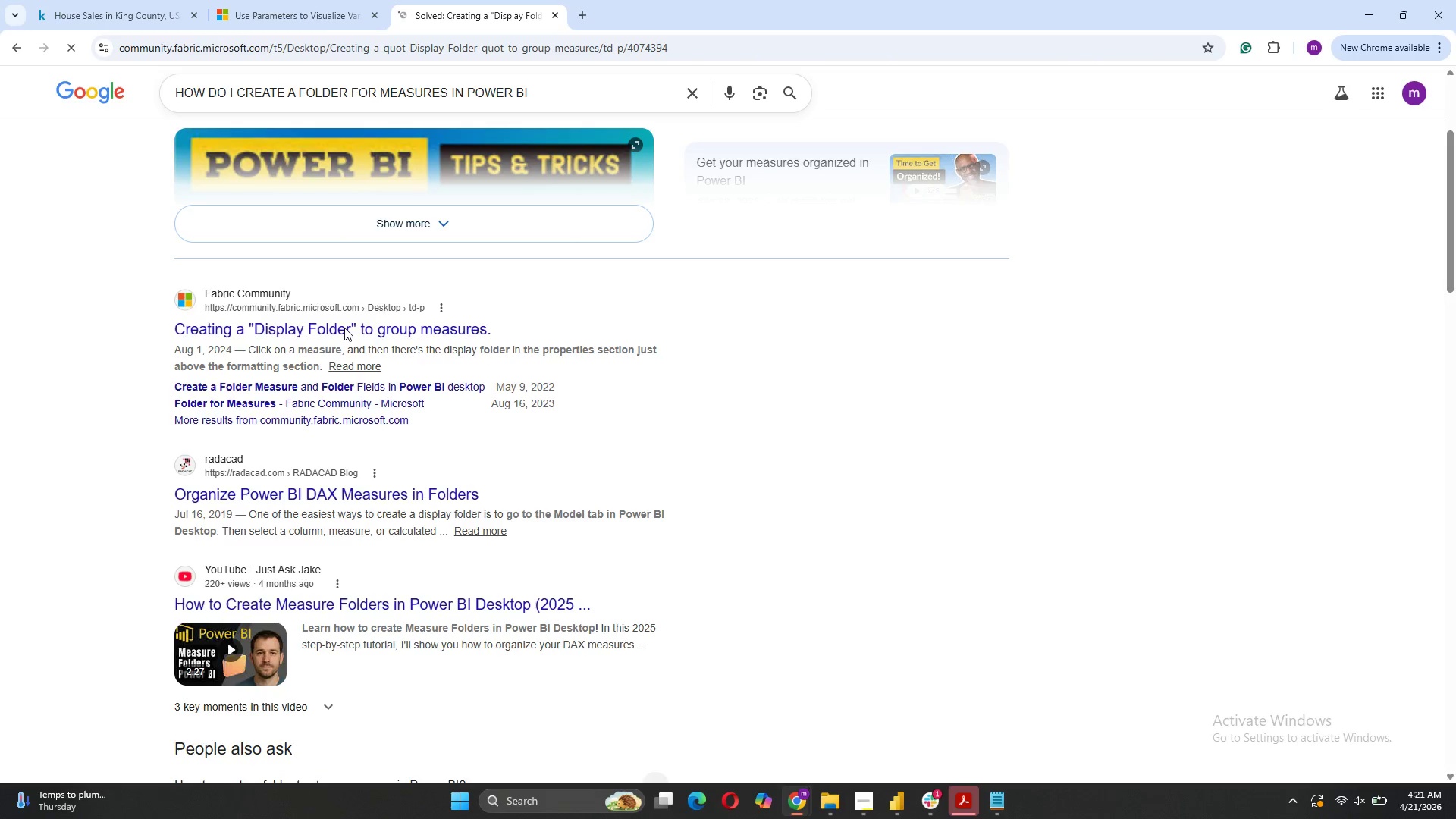 
wait(5.55)
 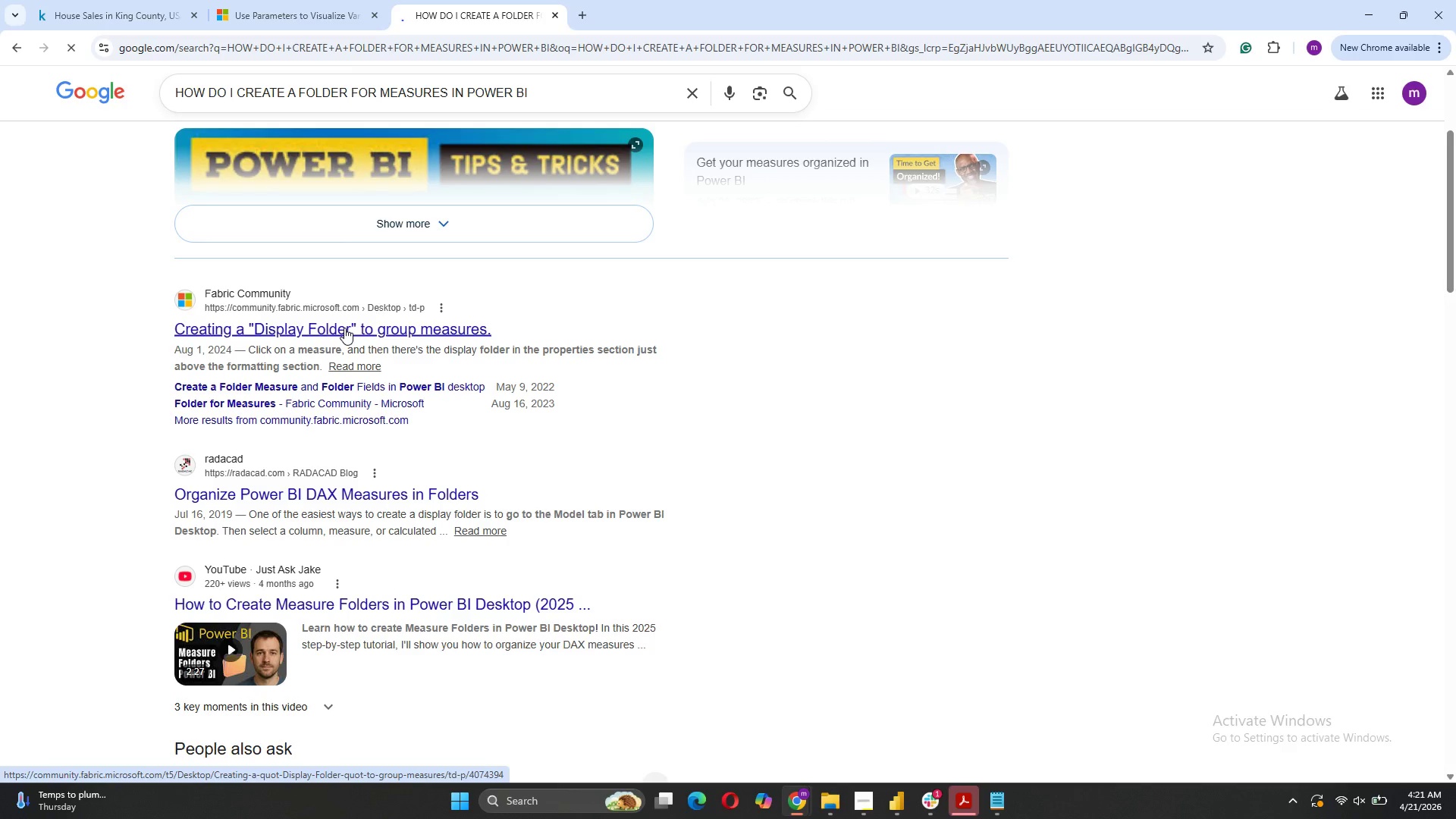 
scroll: coordinate [579, 561], scroll_direction: down, amount: 2.0
 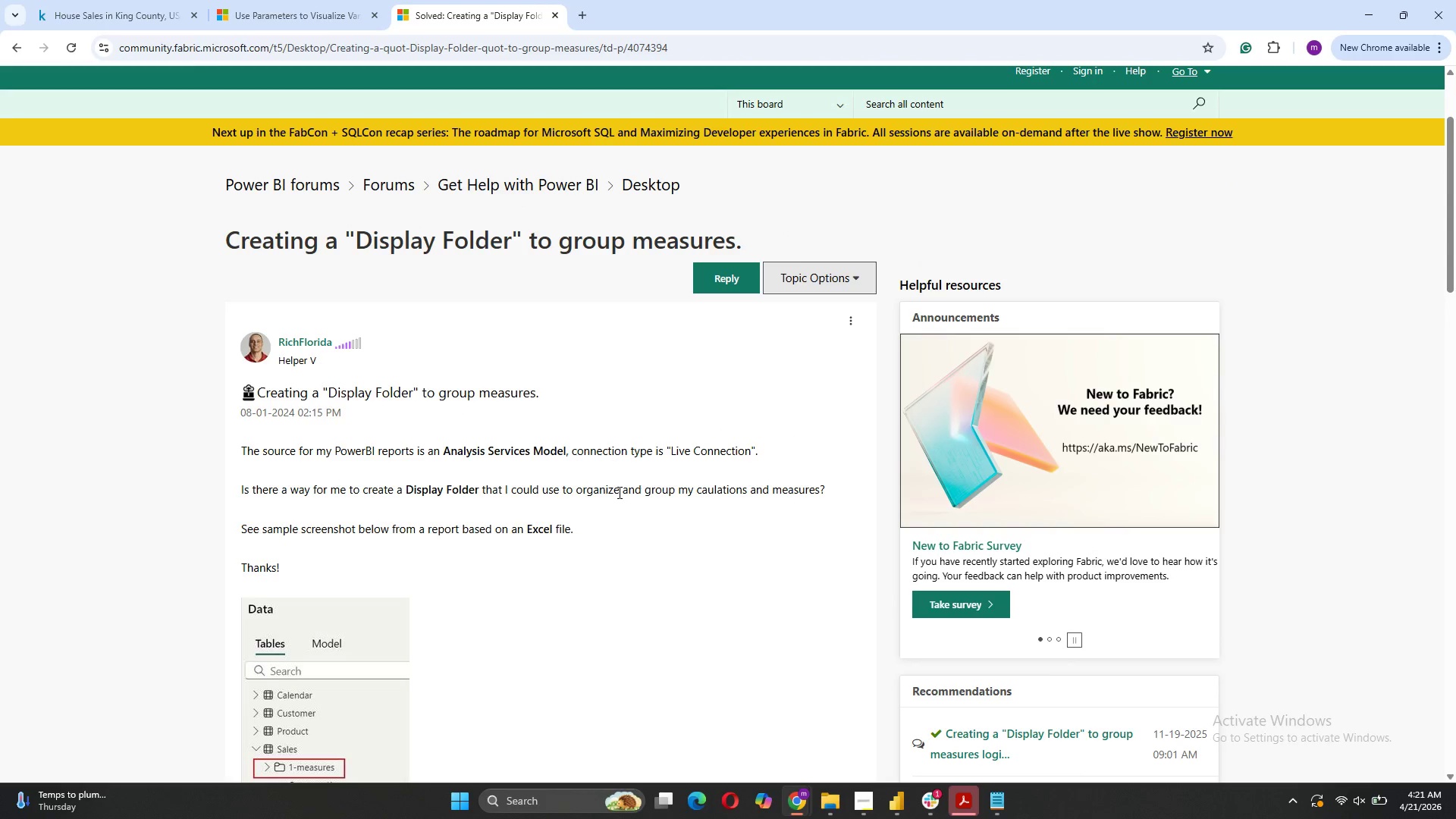 
wait(6.62)
 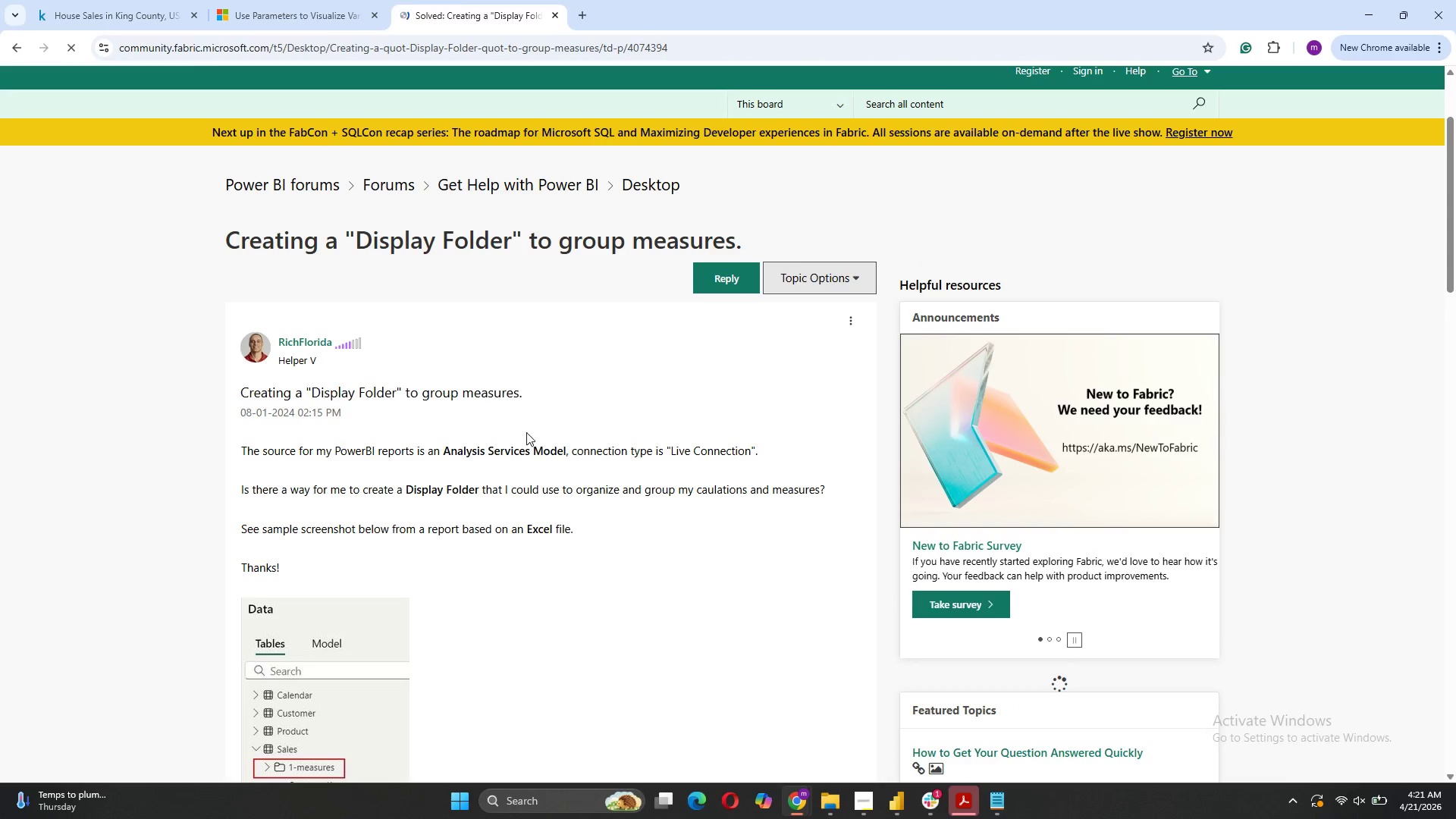 
scroll: coordinate [400, 513], scroll_direction: down, amount: 3.0
 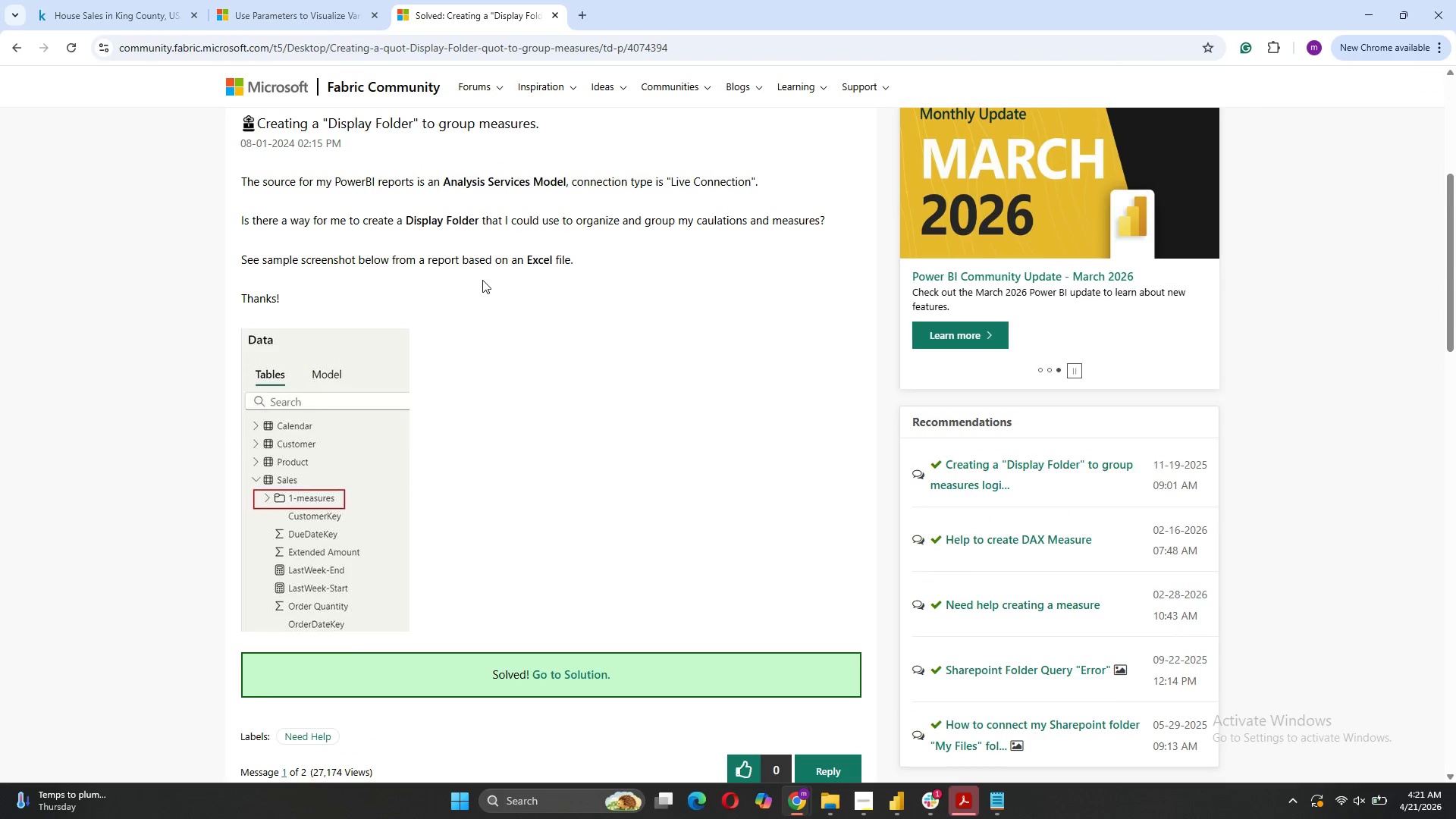 
wait(9.9)
 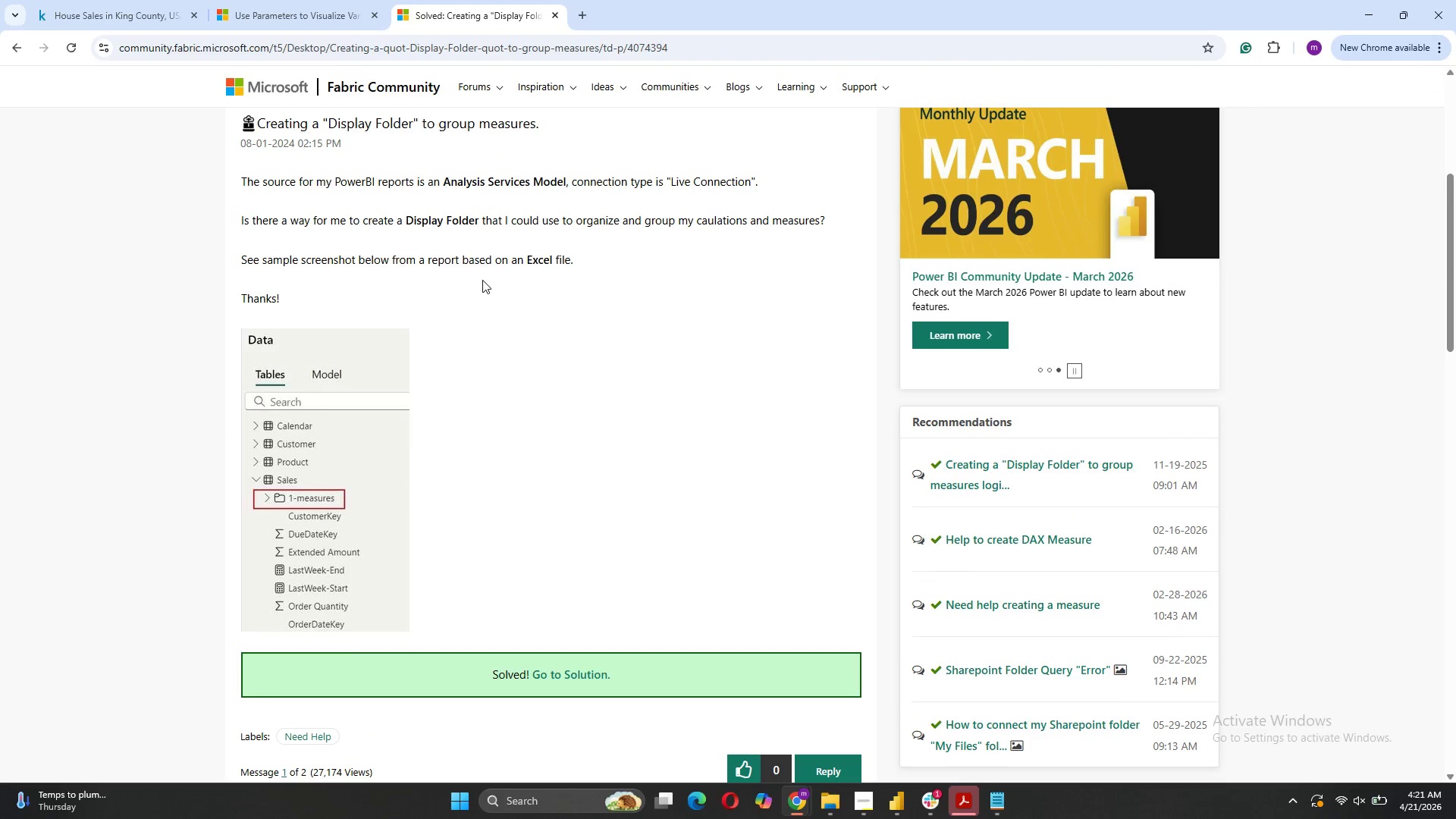 
left_click([570, 675])
 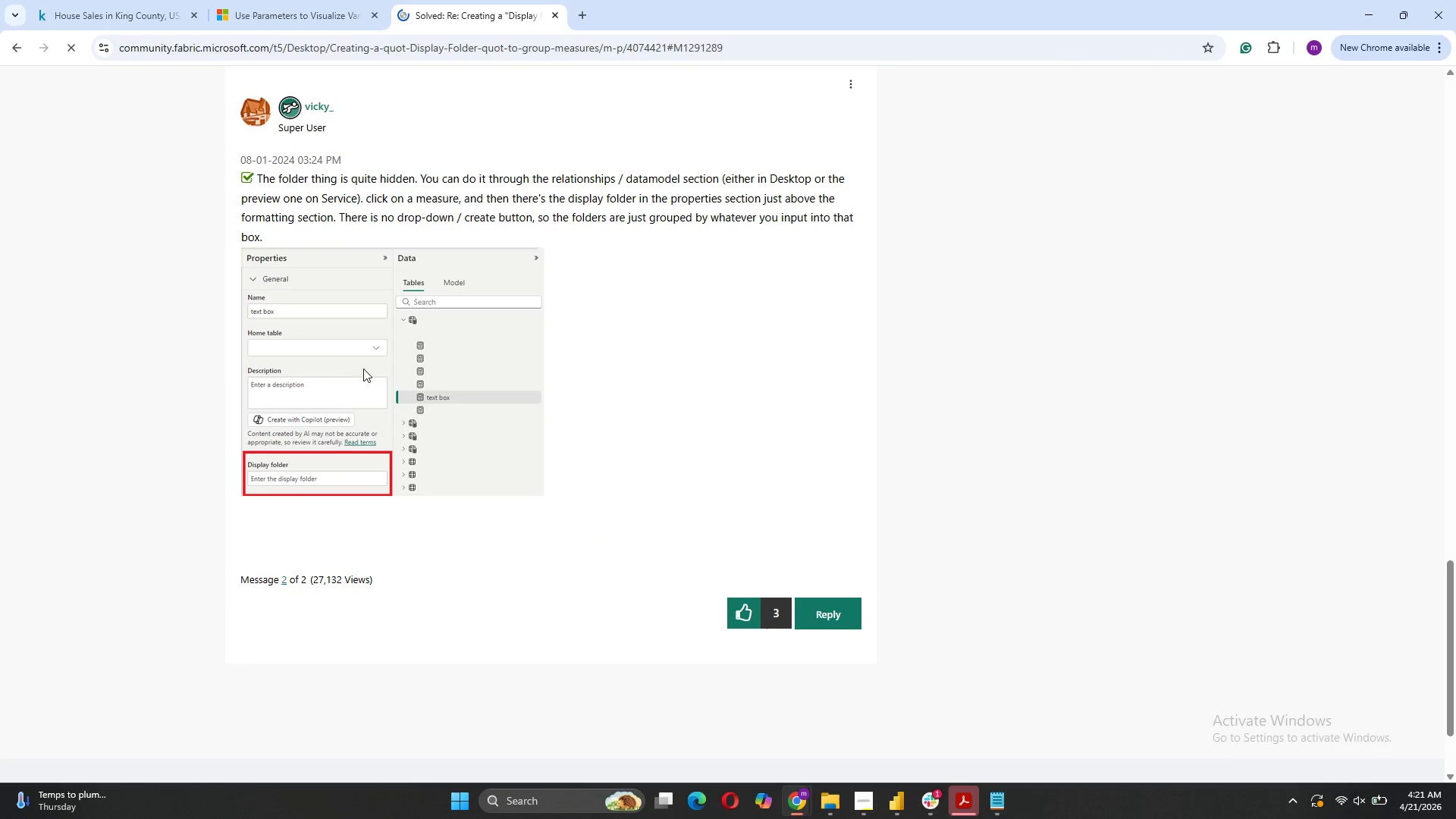 
wait(6.44)
 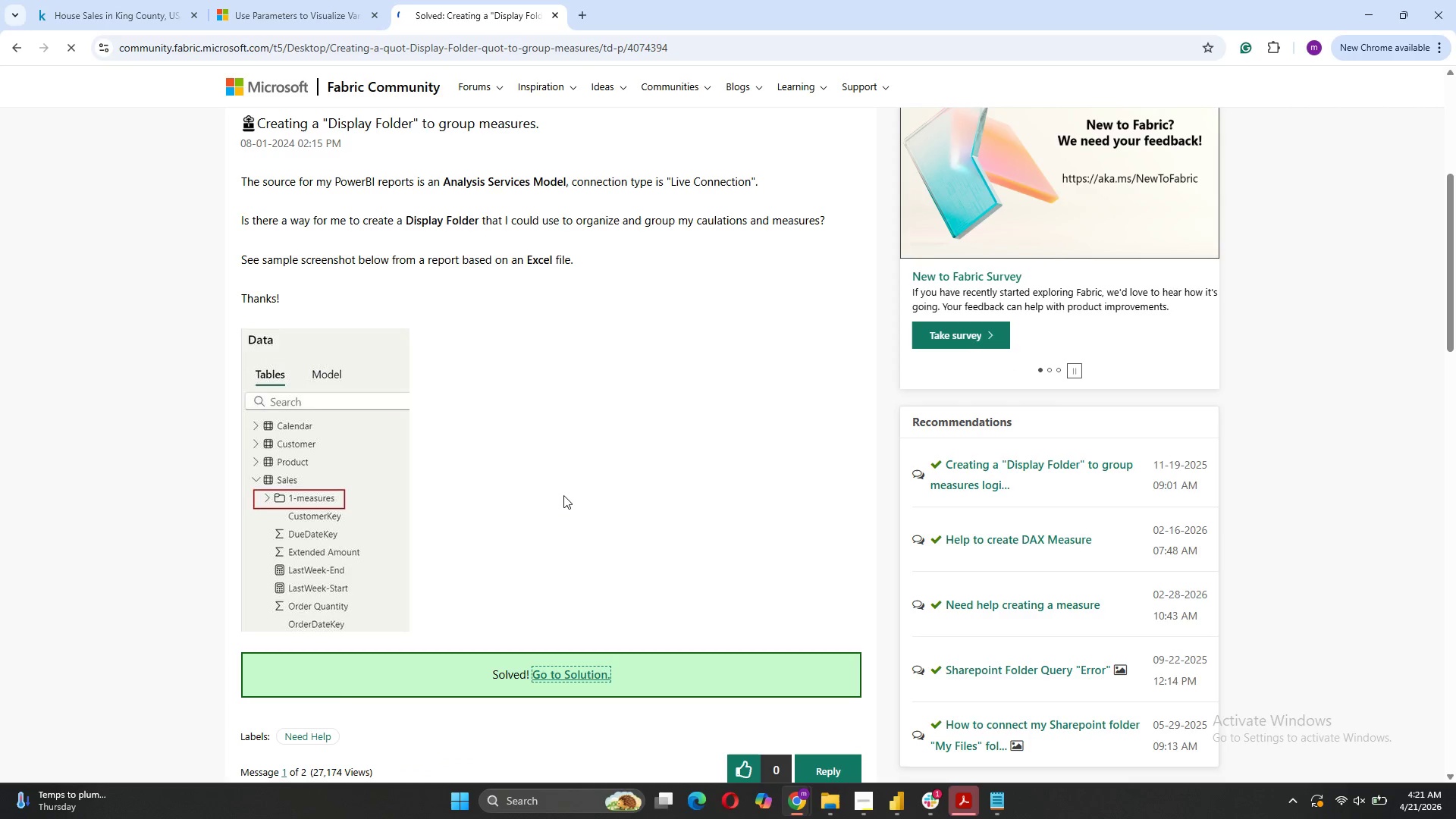 
scroll: coordinate [565, 454], scroll_direction: up, amount: 1.0
 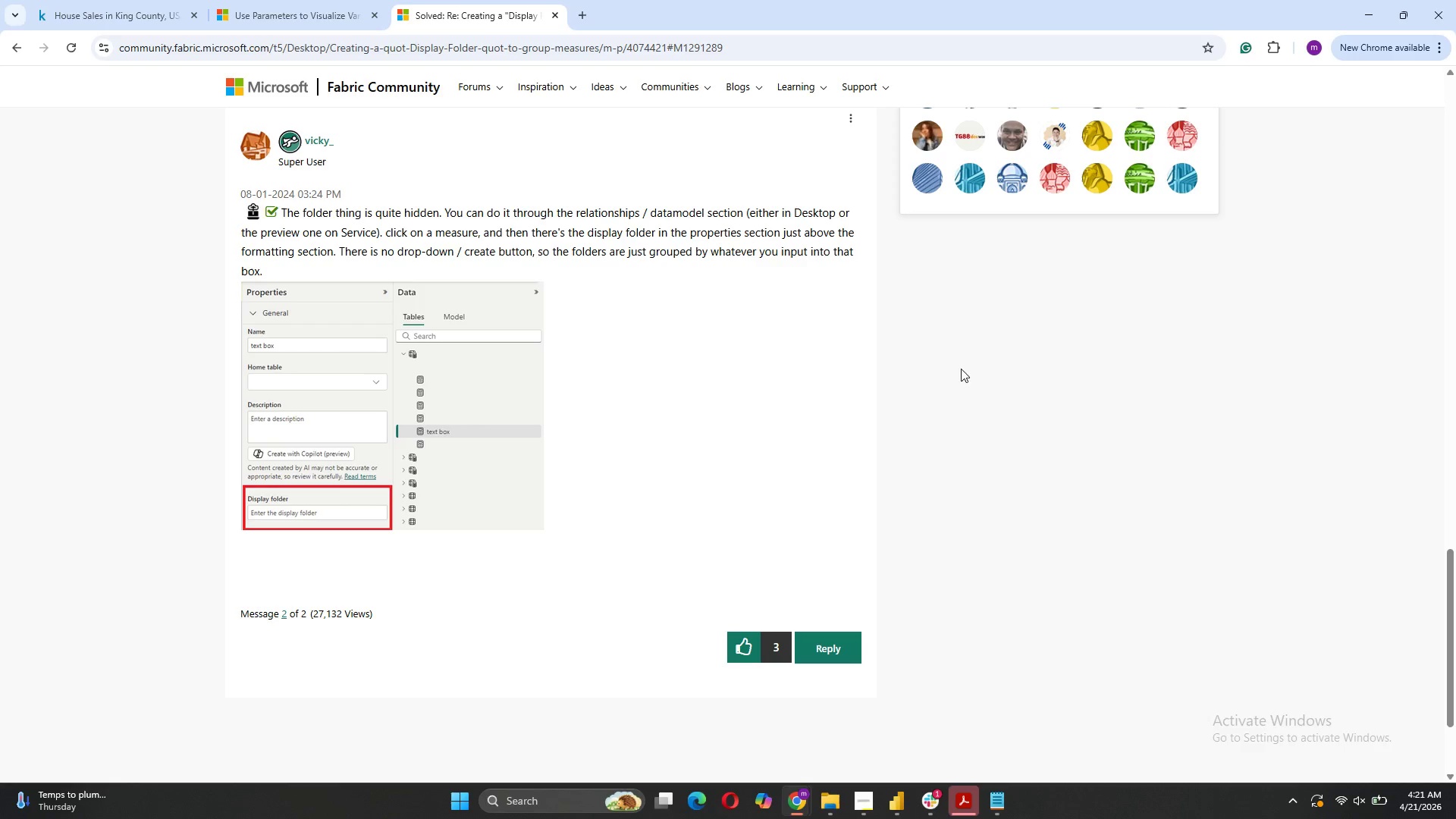 
wait(19.27)
 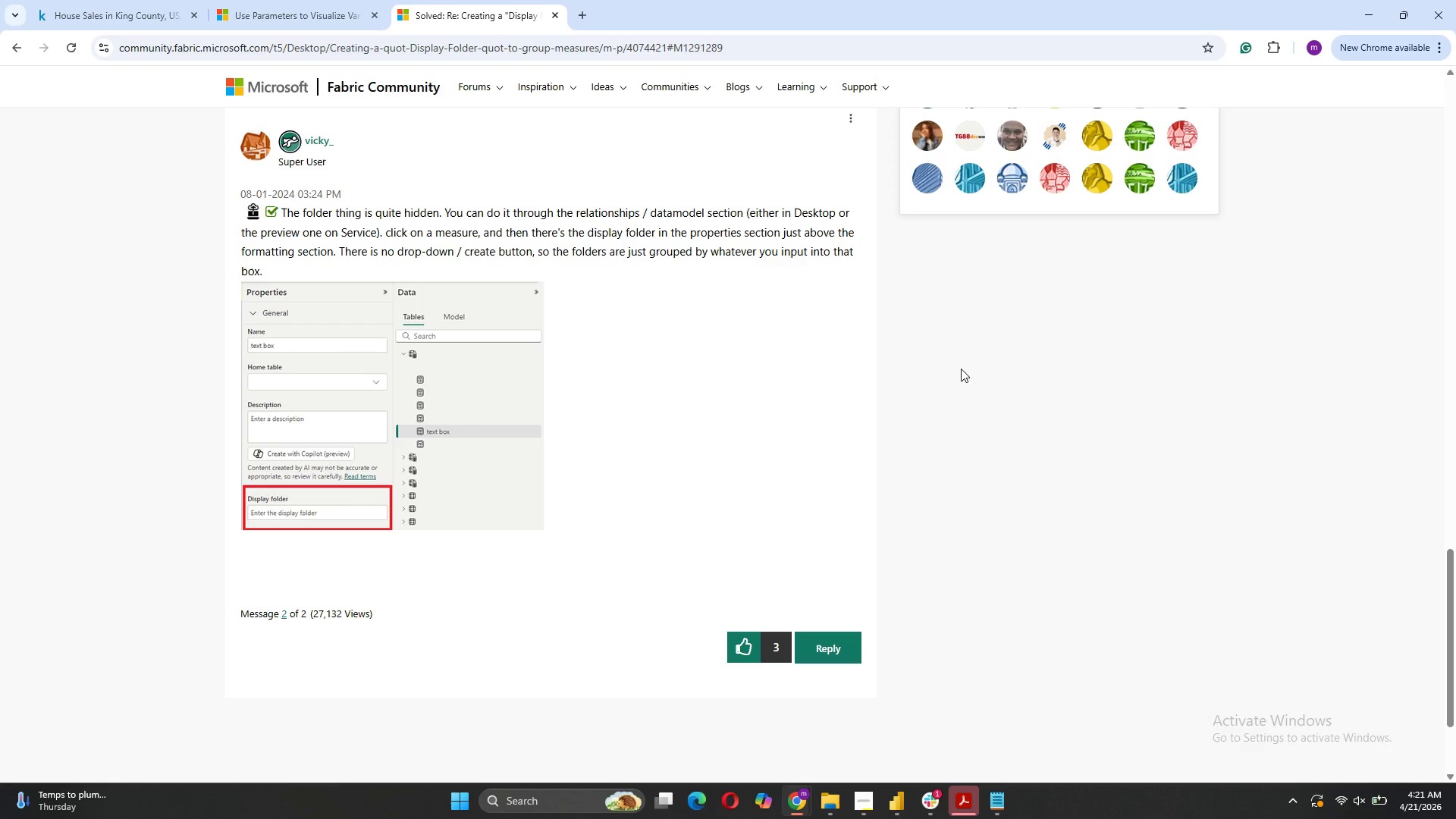 
mouse_move([898, 789])
 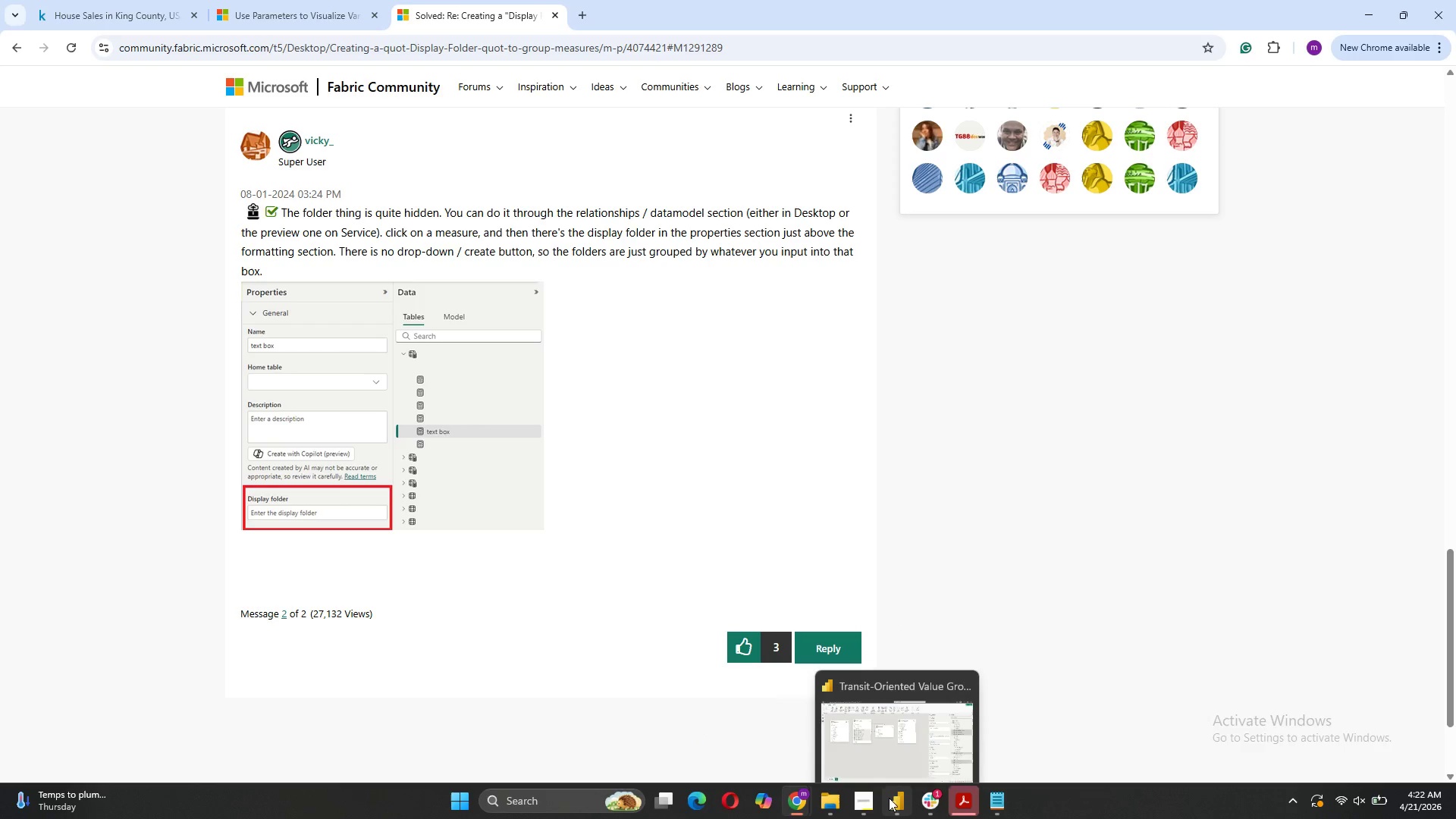 
left_click([891, 739])
 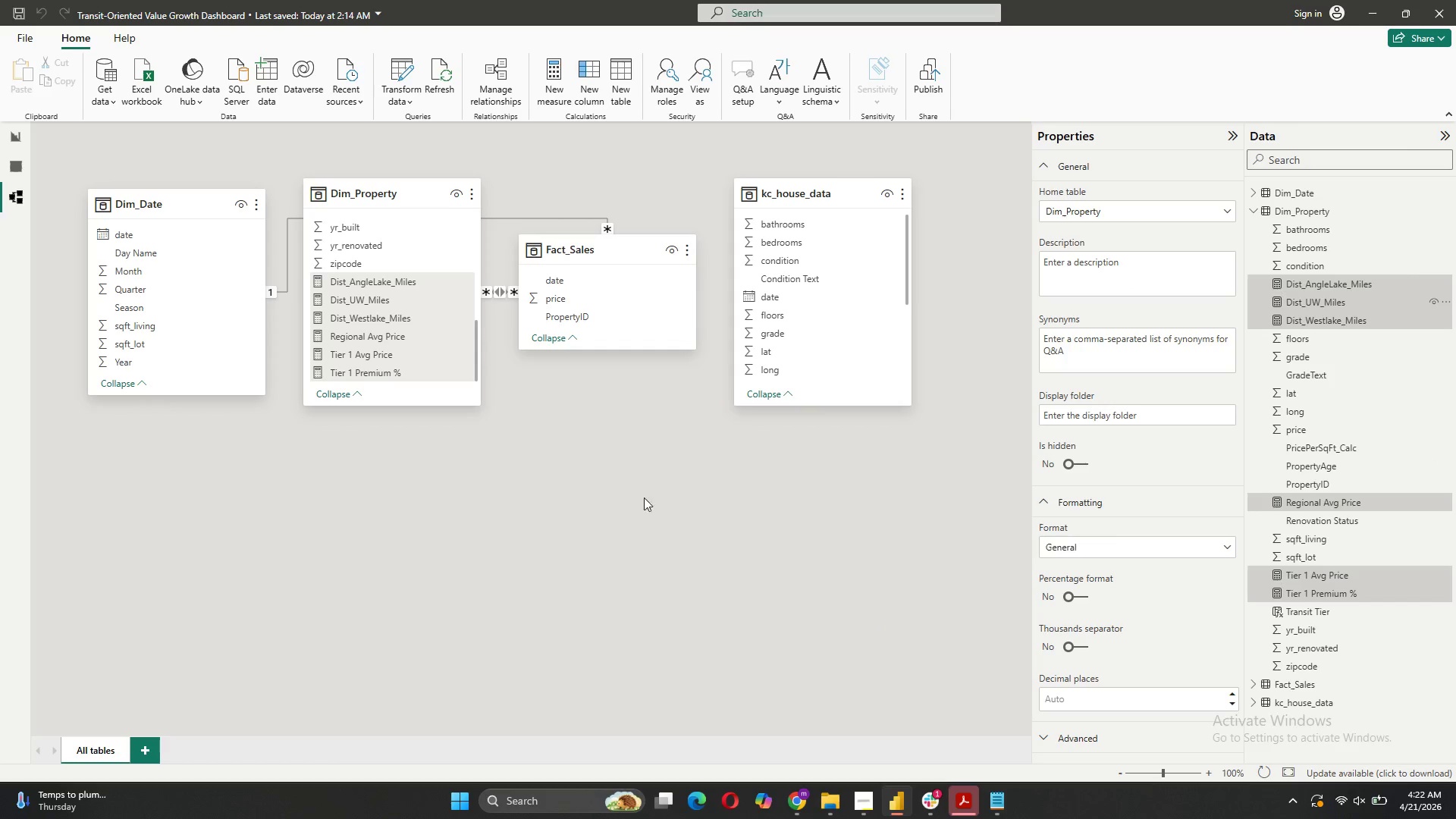 
left_click([362, 280])
 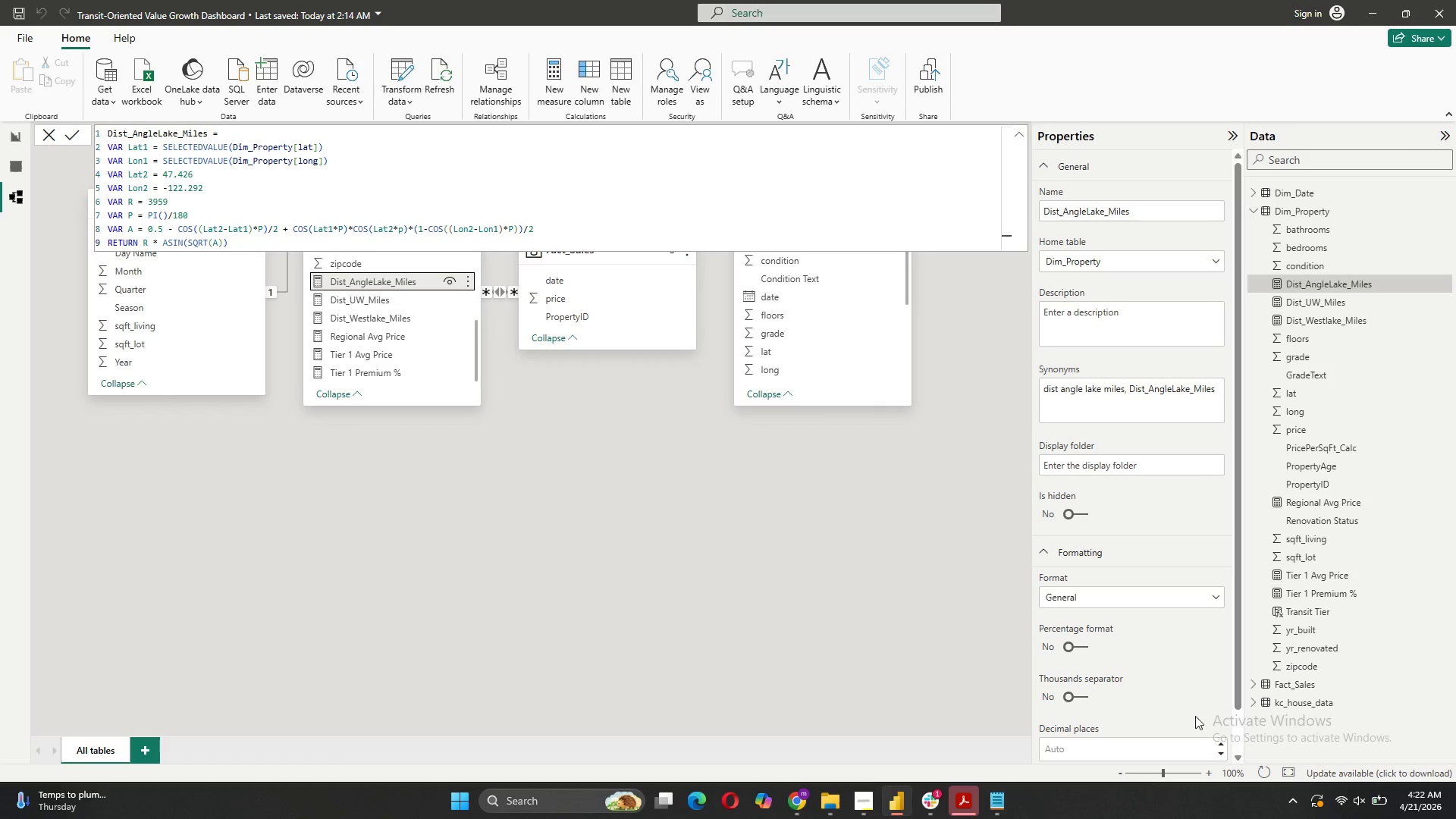 
scroll: coordinate [1169, 702], scroll_direction: down, amount: 12.0
 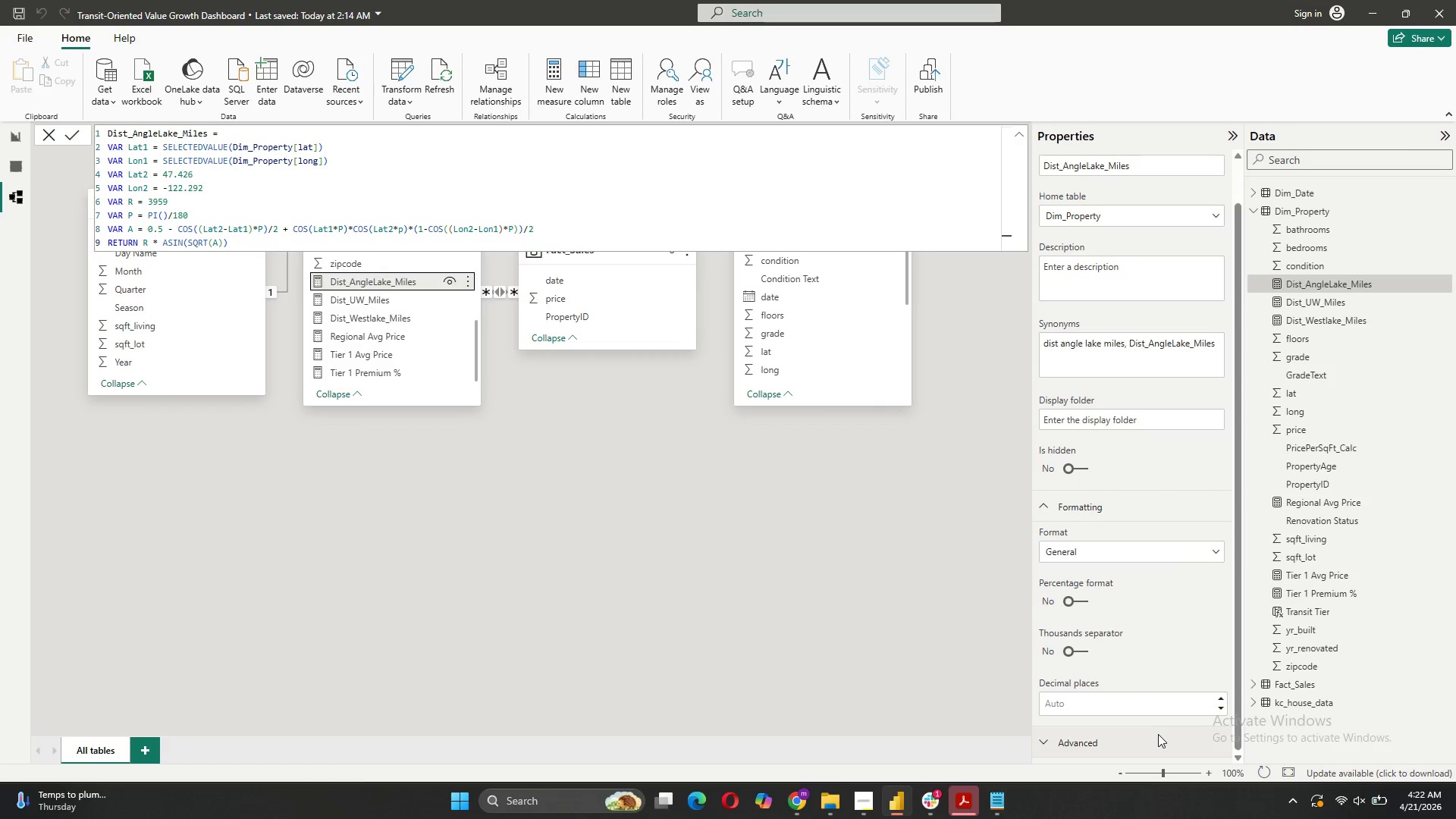 
left_click([1158, 734])
 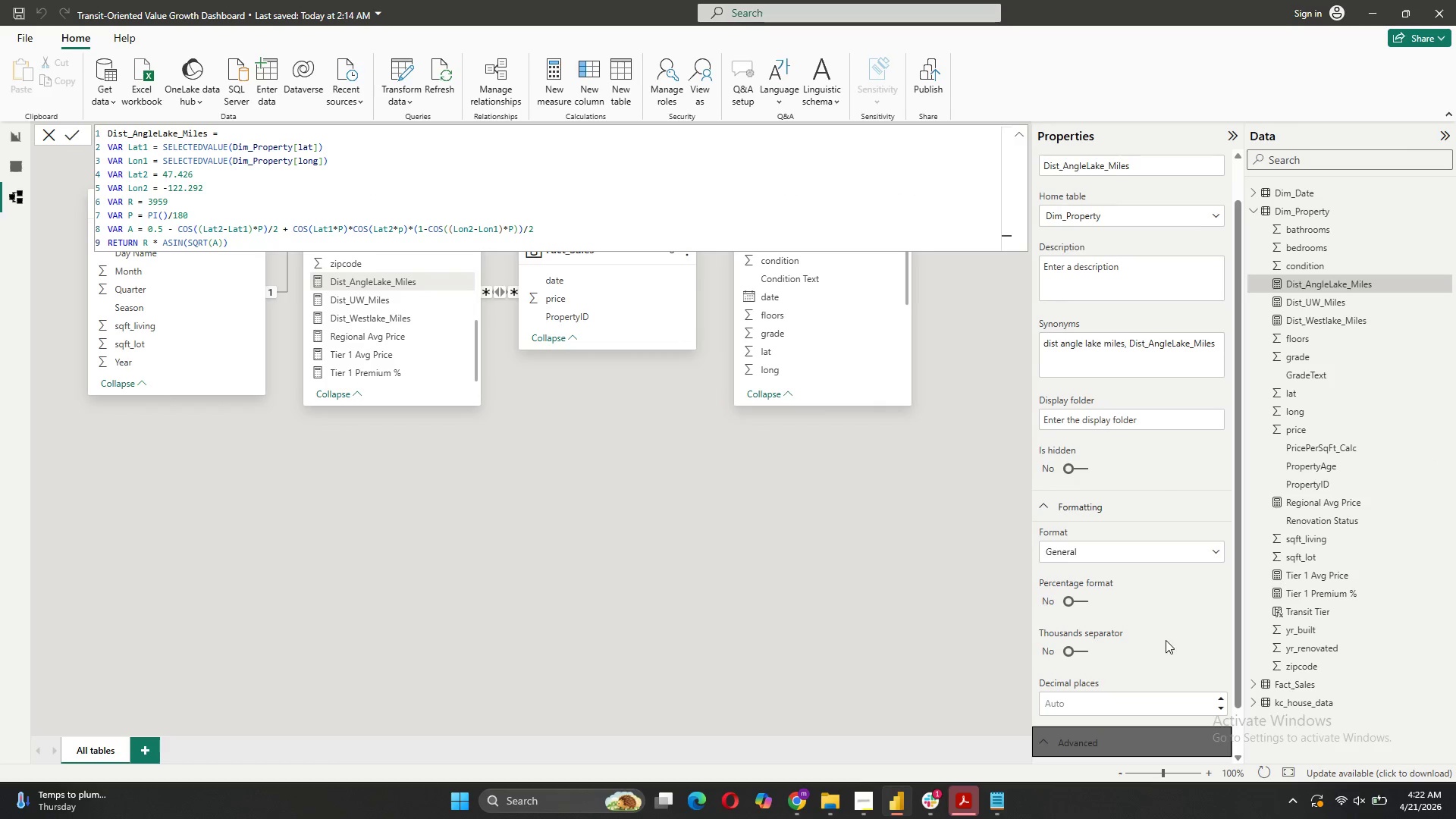 
scroll: coordinate [1166, 640], scroll_direction: down, amount: 8.0
 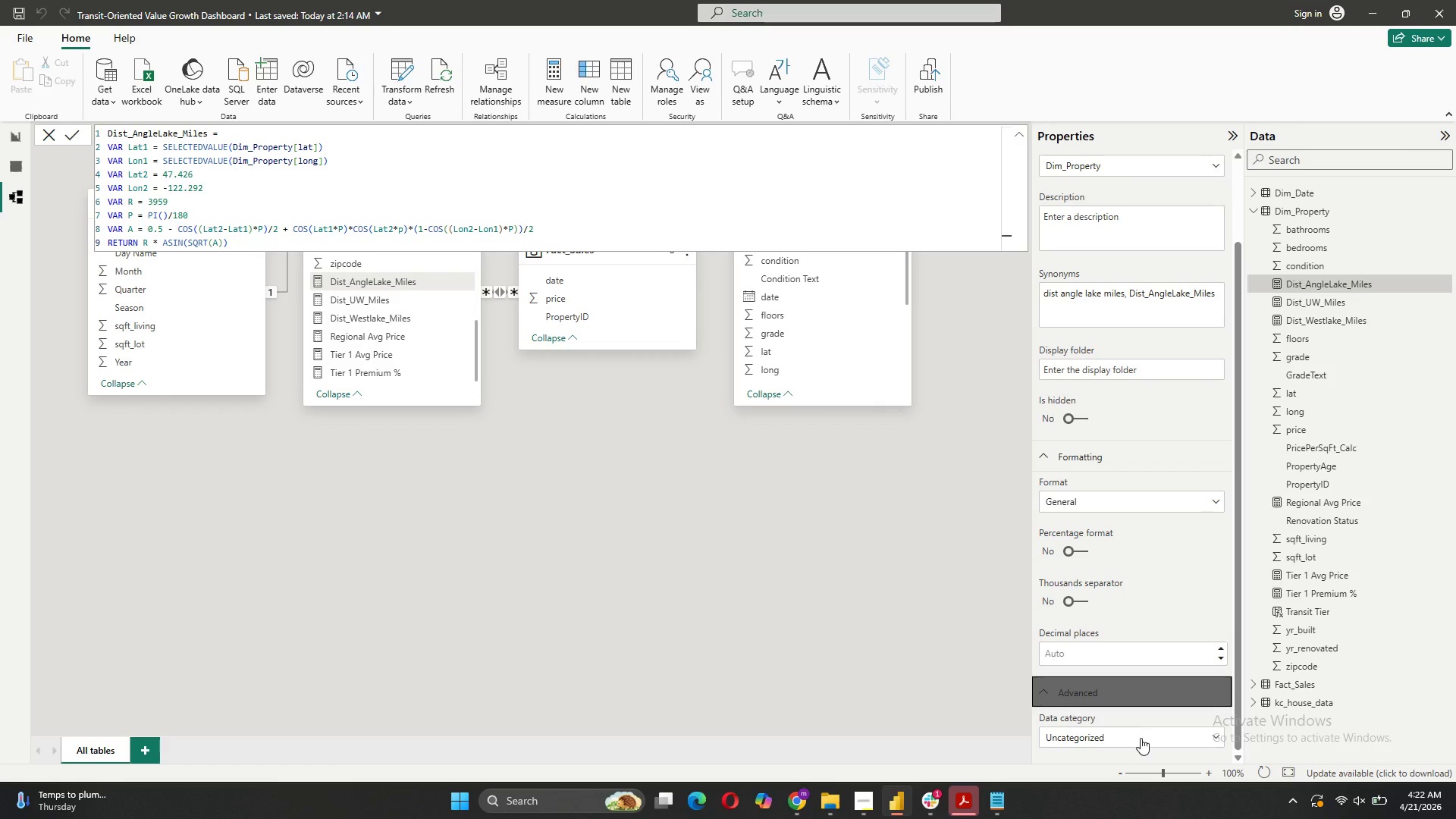 
left_click([1141, 738])
 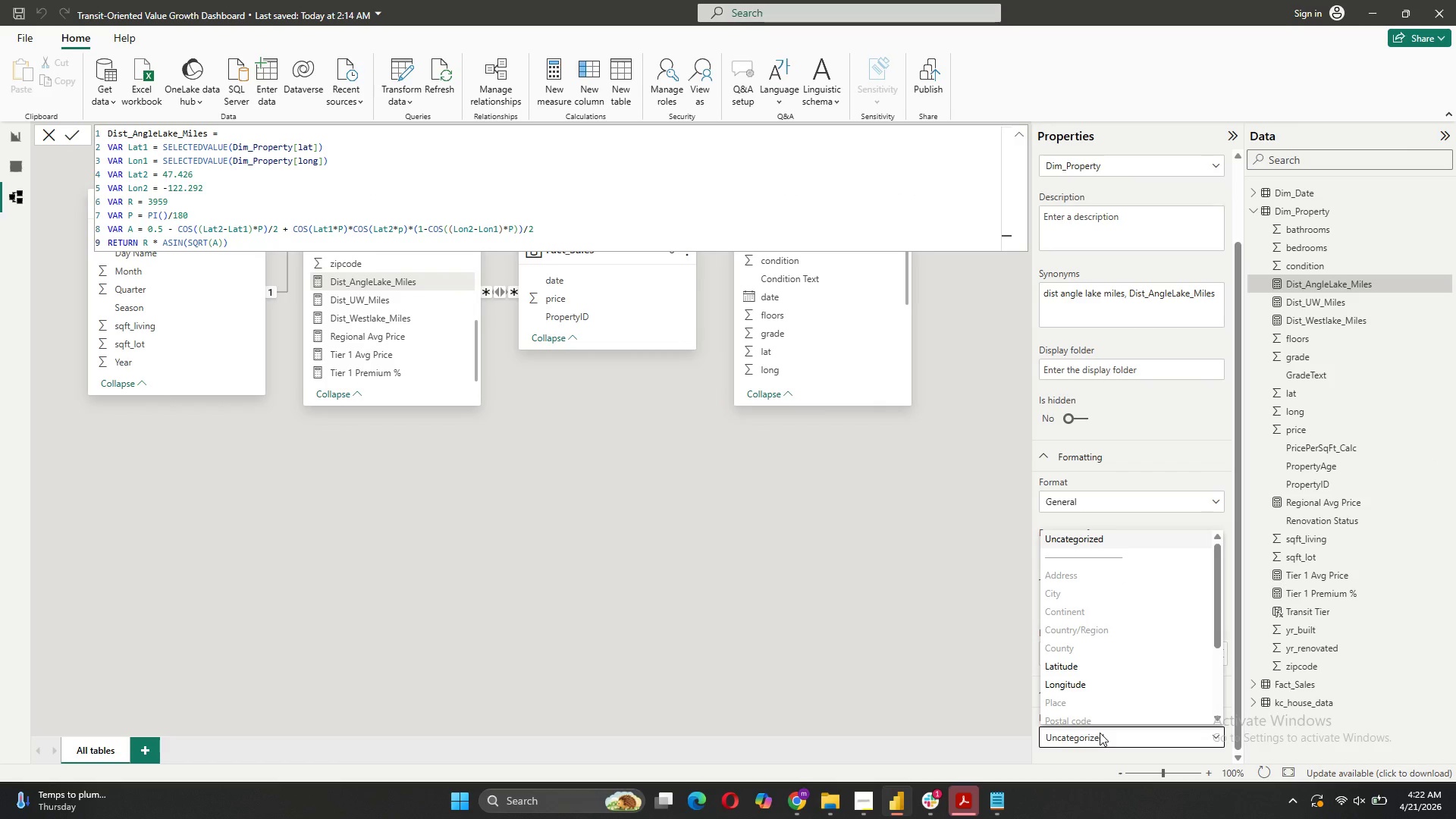 
left_click([901, 648])
 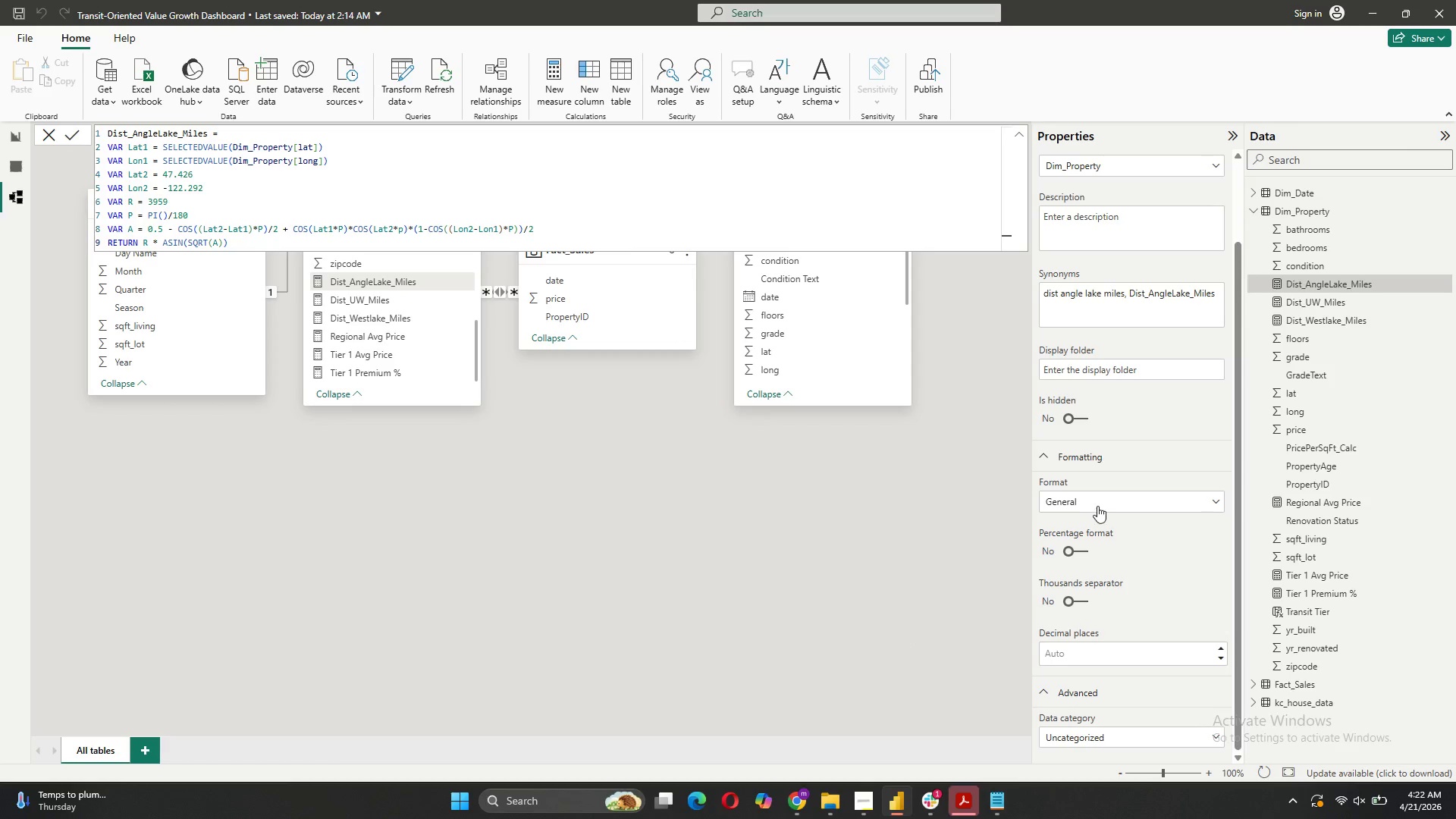 
scroll: coordinate [1109, 498], scroll_direction: up, amount: 10.0
 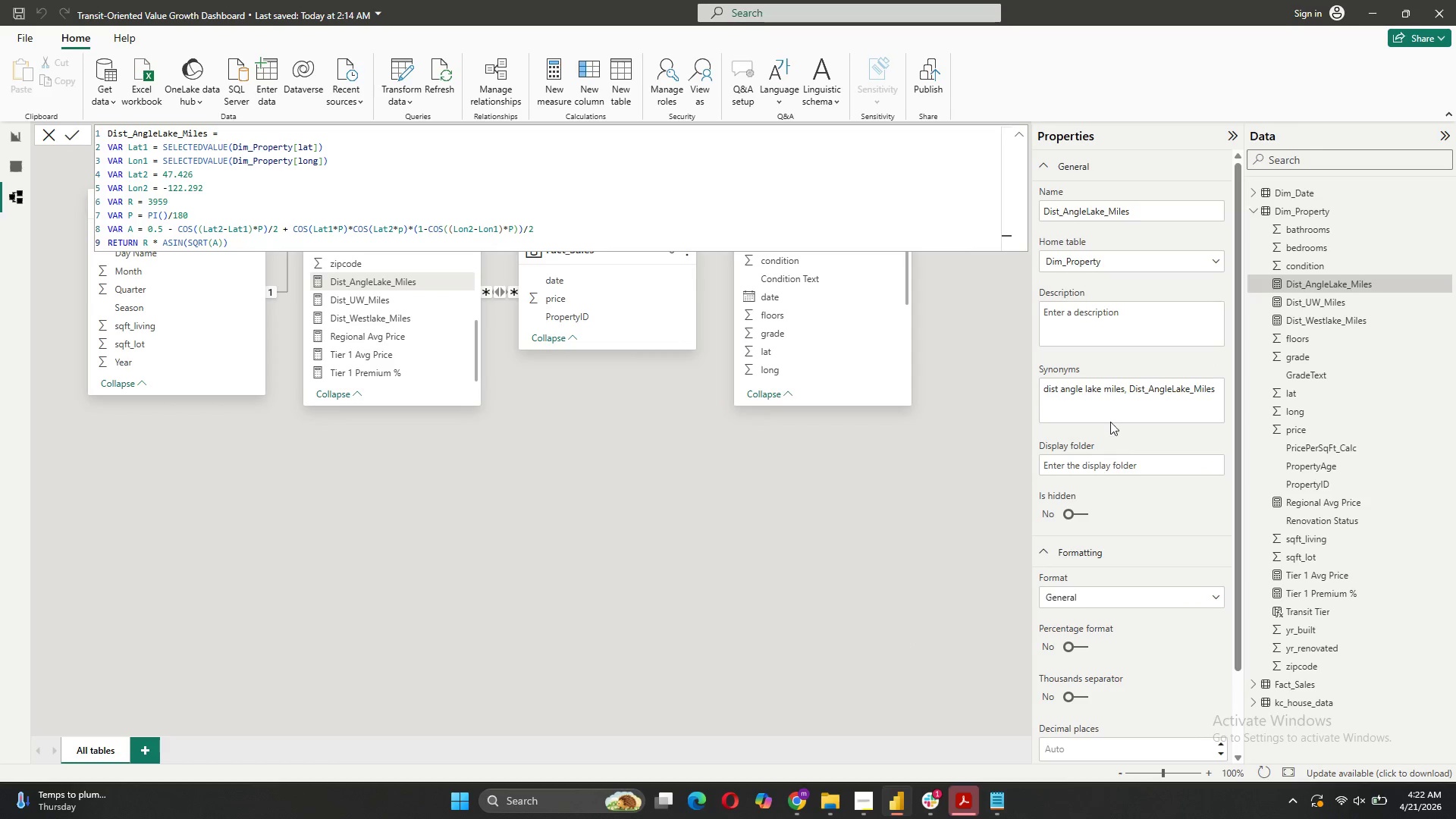 
left_click([1113, 458])
 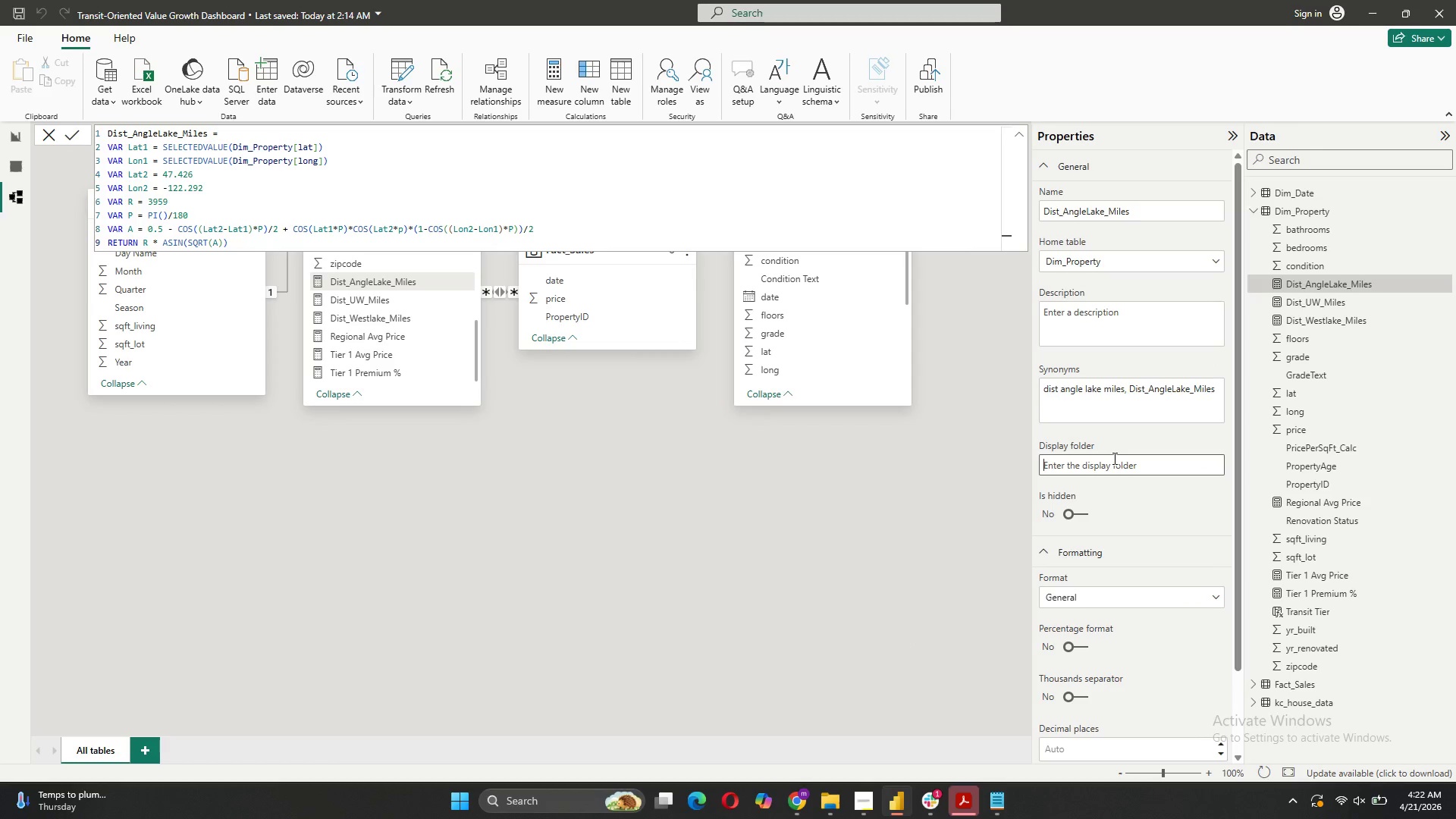 
wait(6.14)
 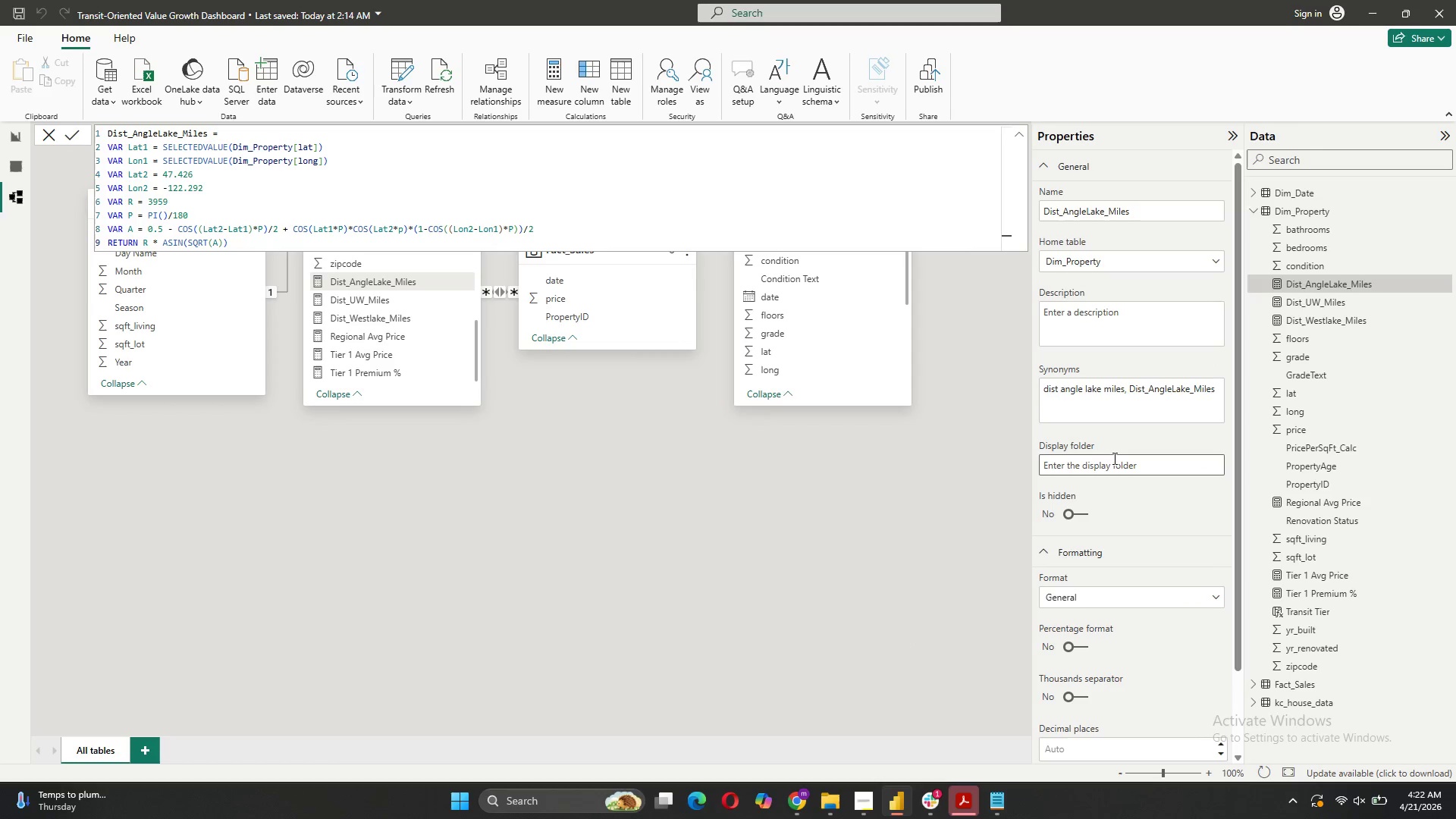 
type(t)
key(Backspace)
type(t)
key(Backspace)
type(Transit Analytics)
 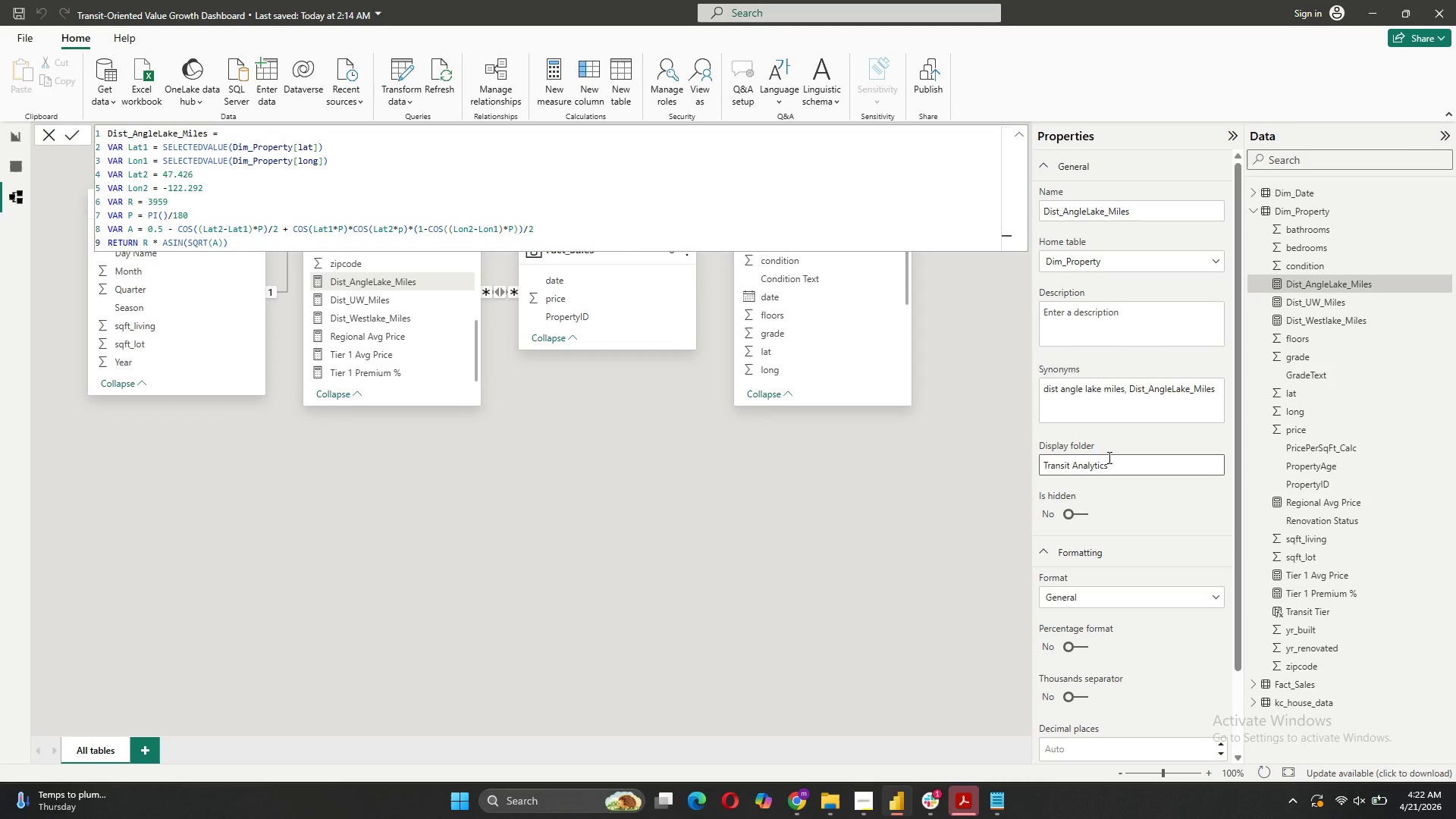 
key(Enter)
 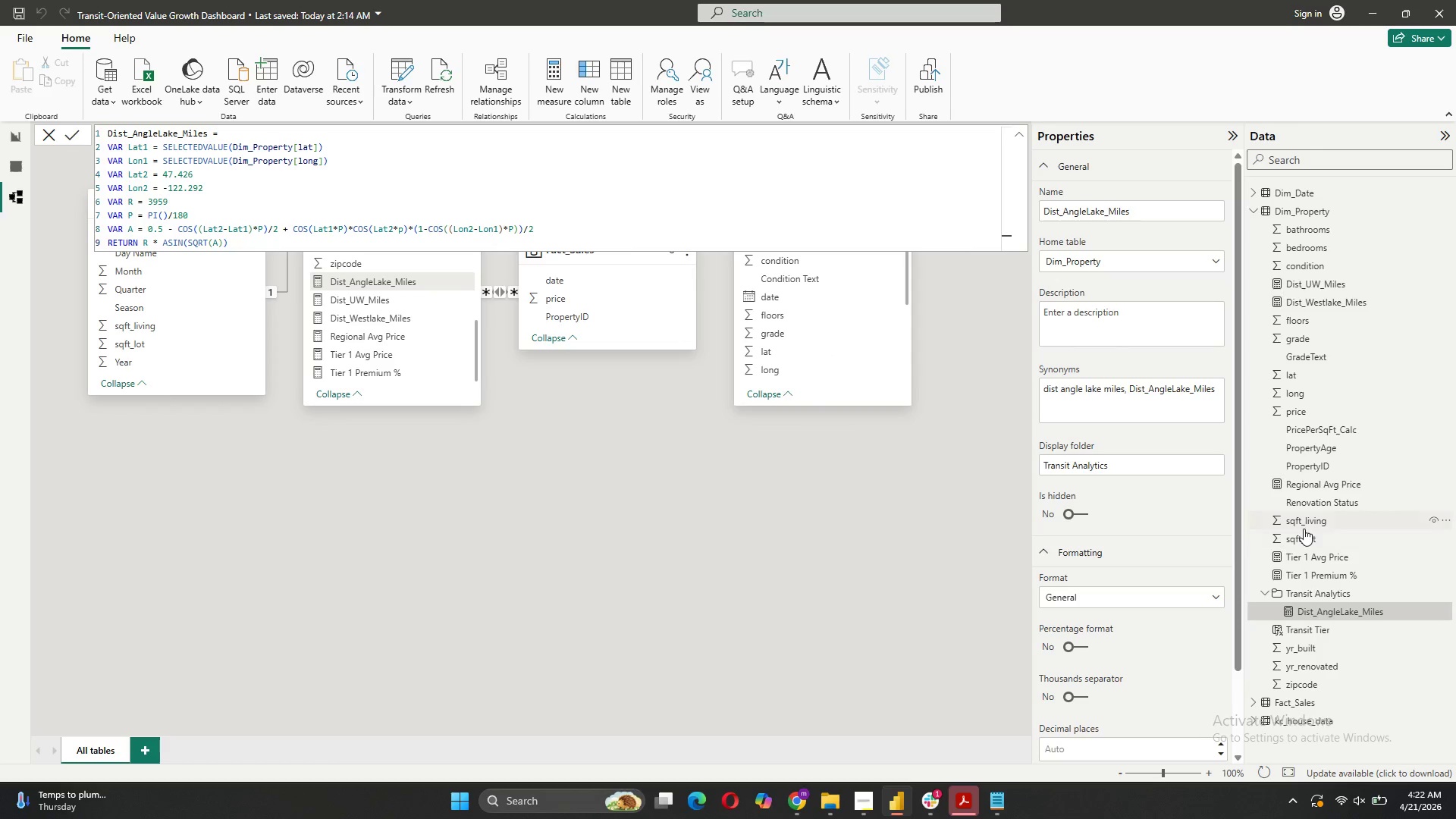 
wait(6.0)
 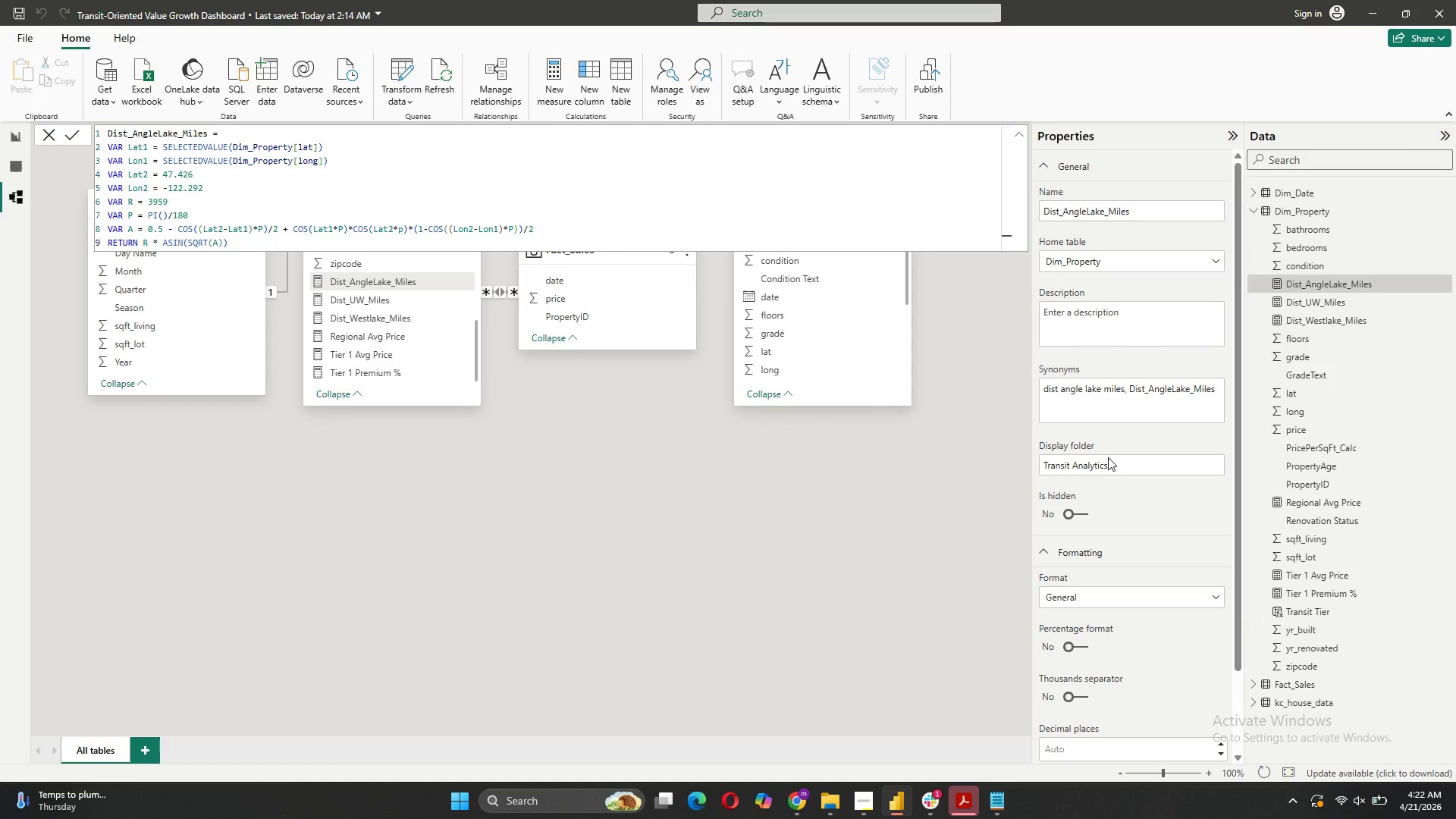 
hold_key(key=ControlLeft, duration=2.23)
left_click_drag(start_coordinate=[1276, 287], to_coordinate=[1288, 599])
 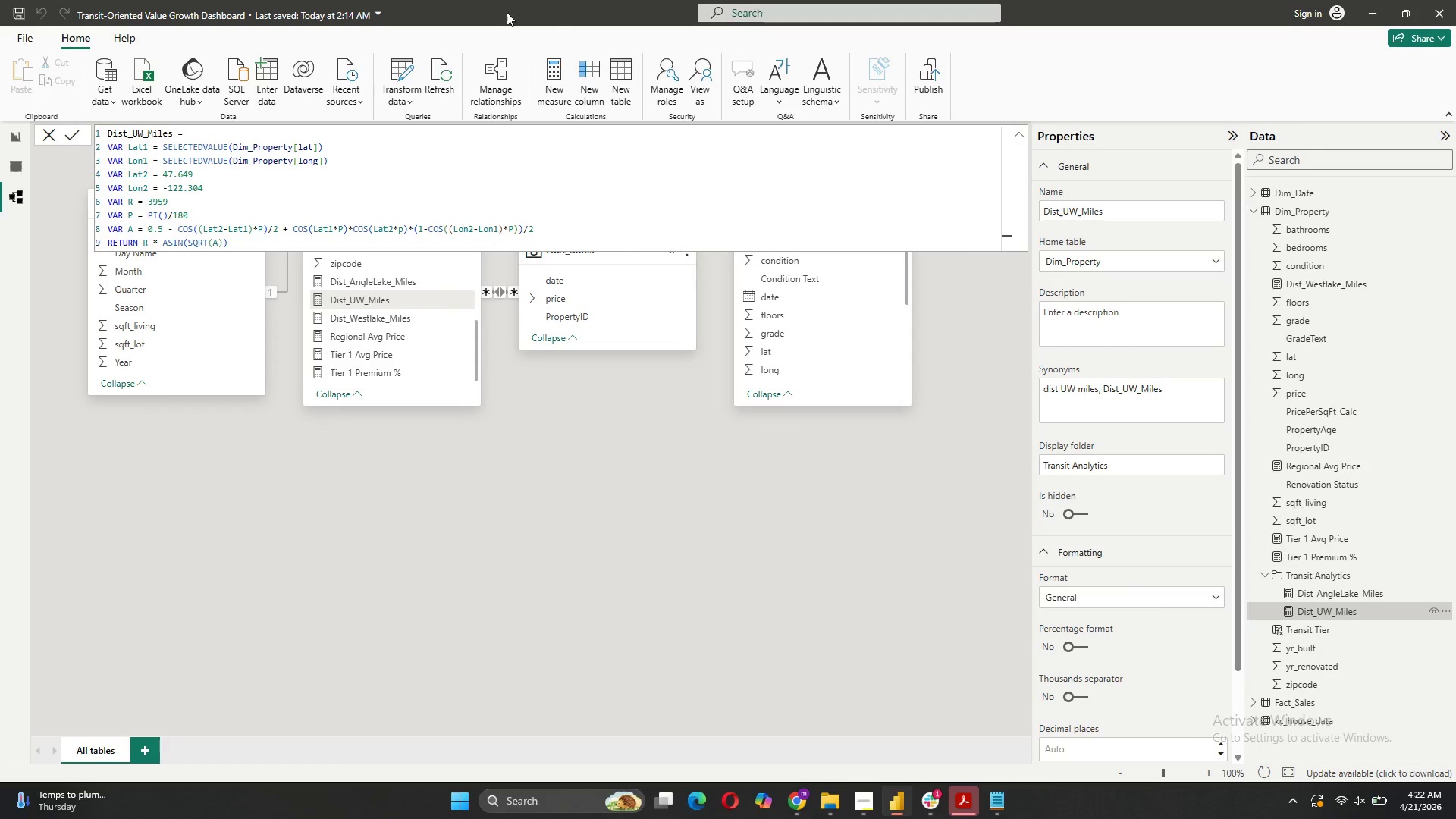 
left_click([48, 133])
 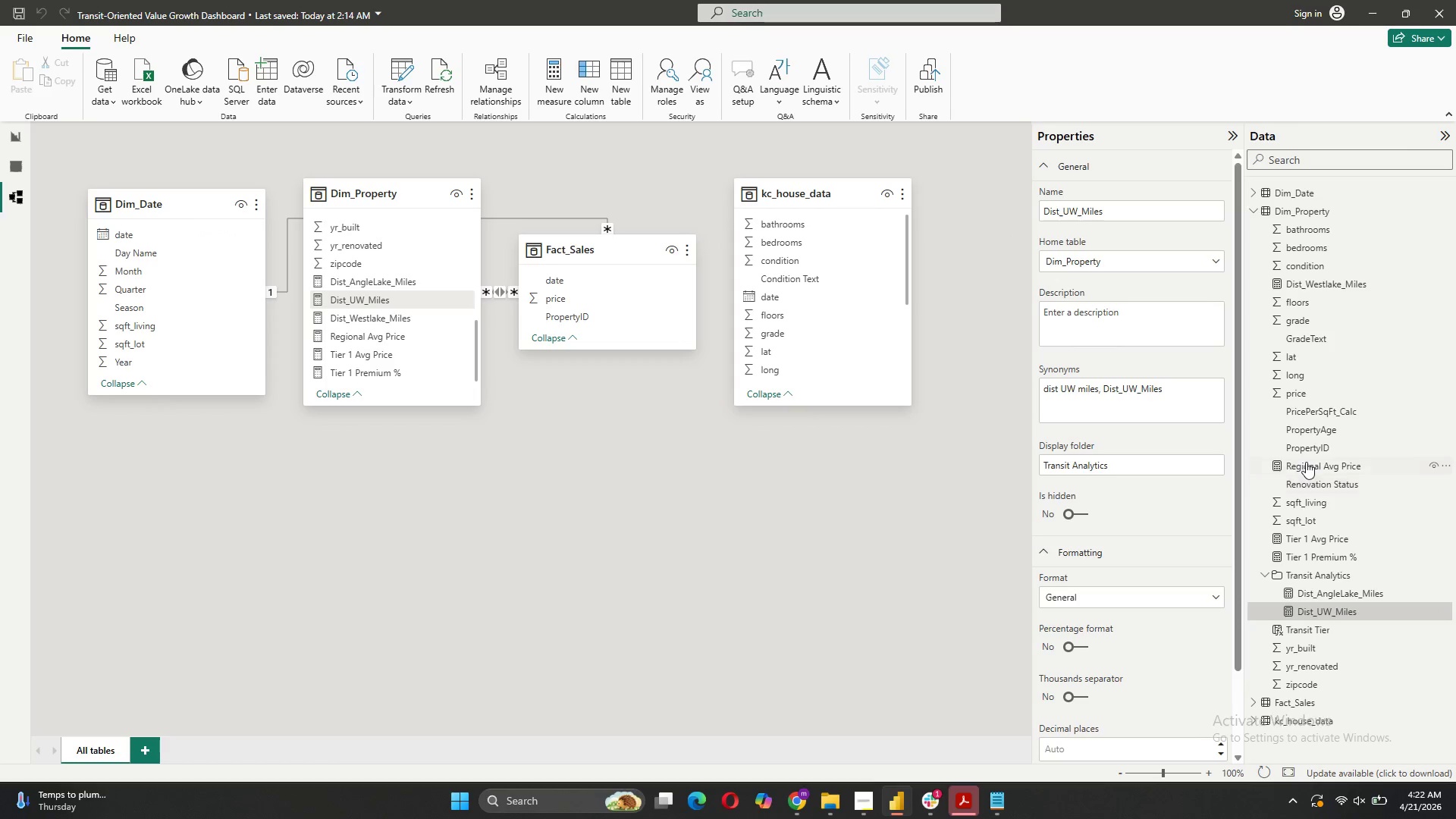 
left_click_drag(start_coordinate=[1307, 459], to_coordinate=[1324, 588])
 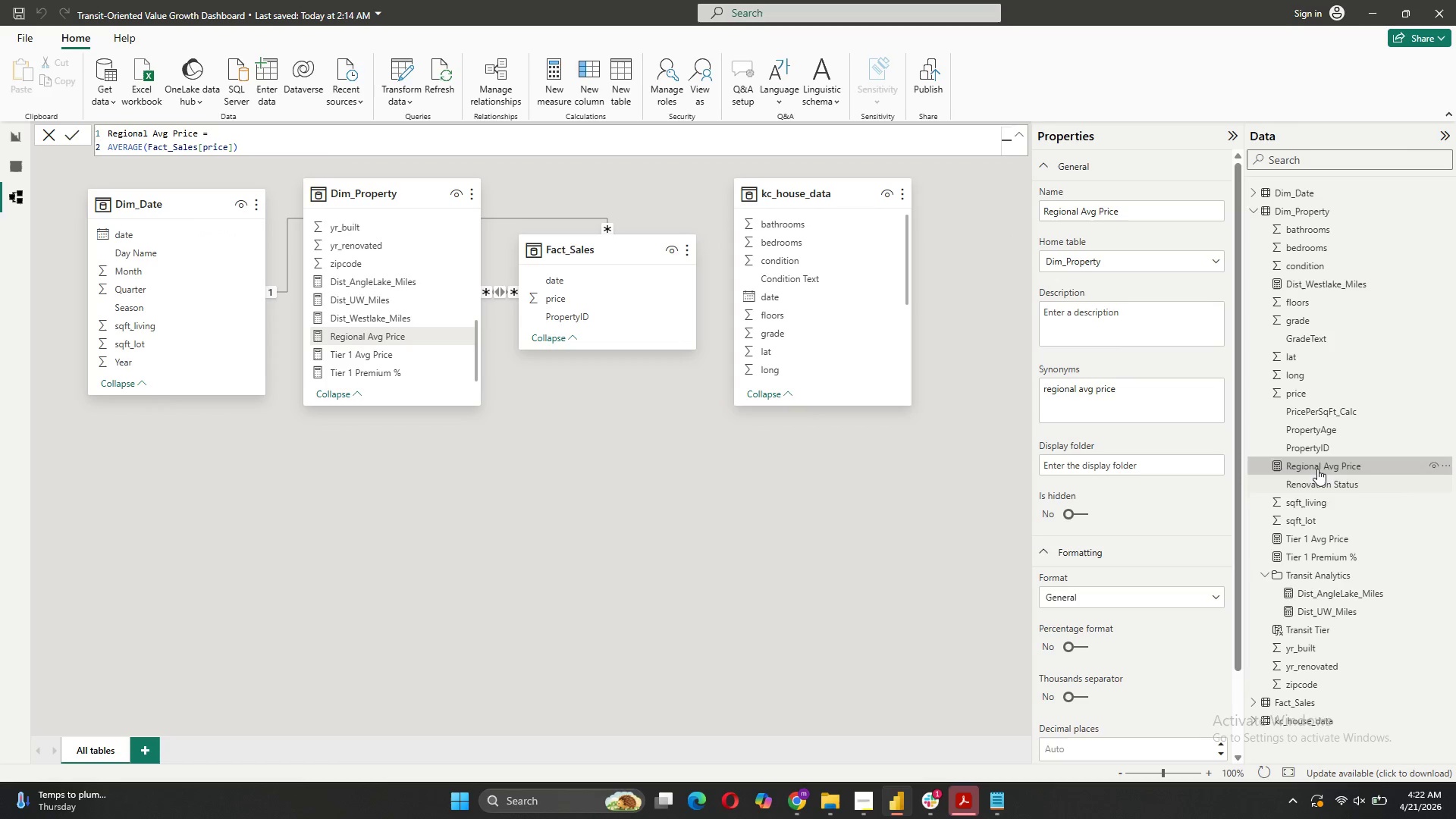 
left_click_drag(start_coordinate=[1317, 466], to_coordinate=[1310, 579])
 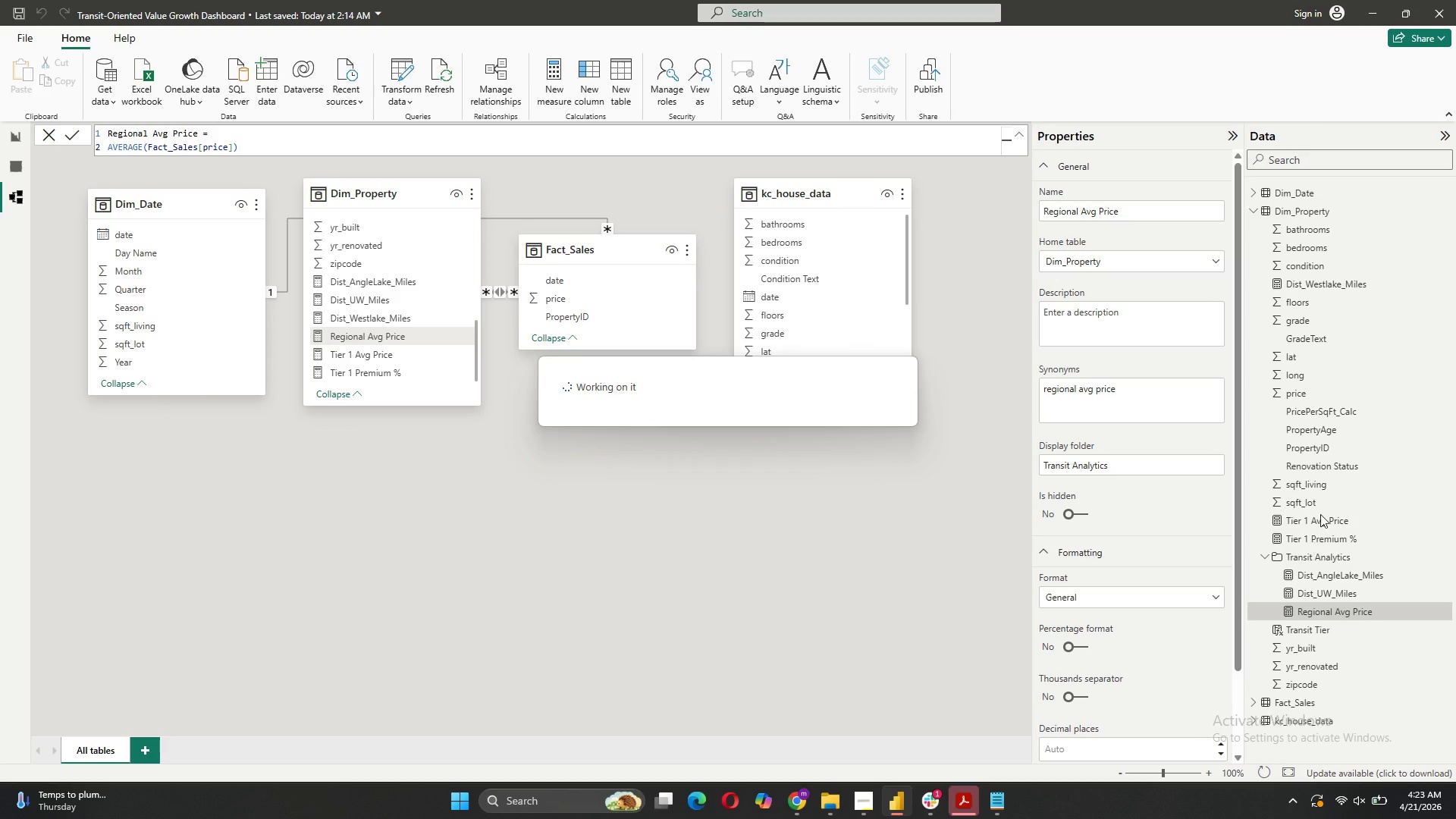 
left_click_drag(start_coordinate=[1320, 513], to_coordinate=[1321, 556])
 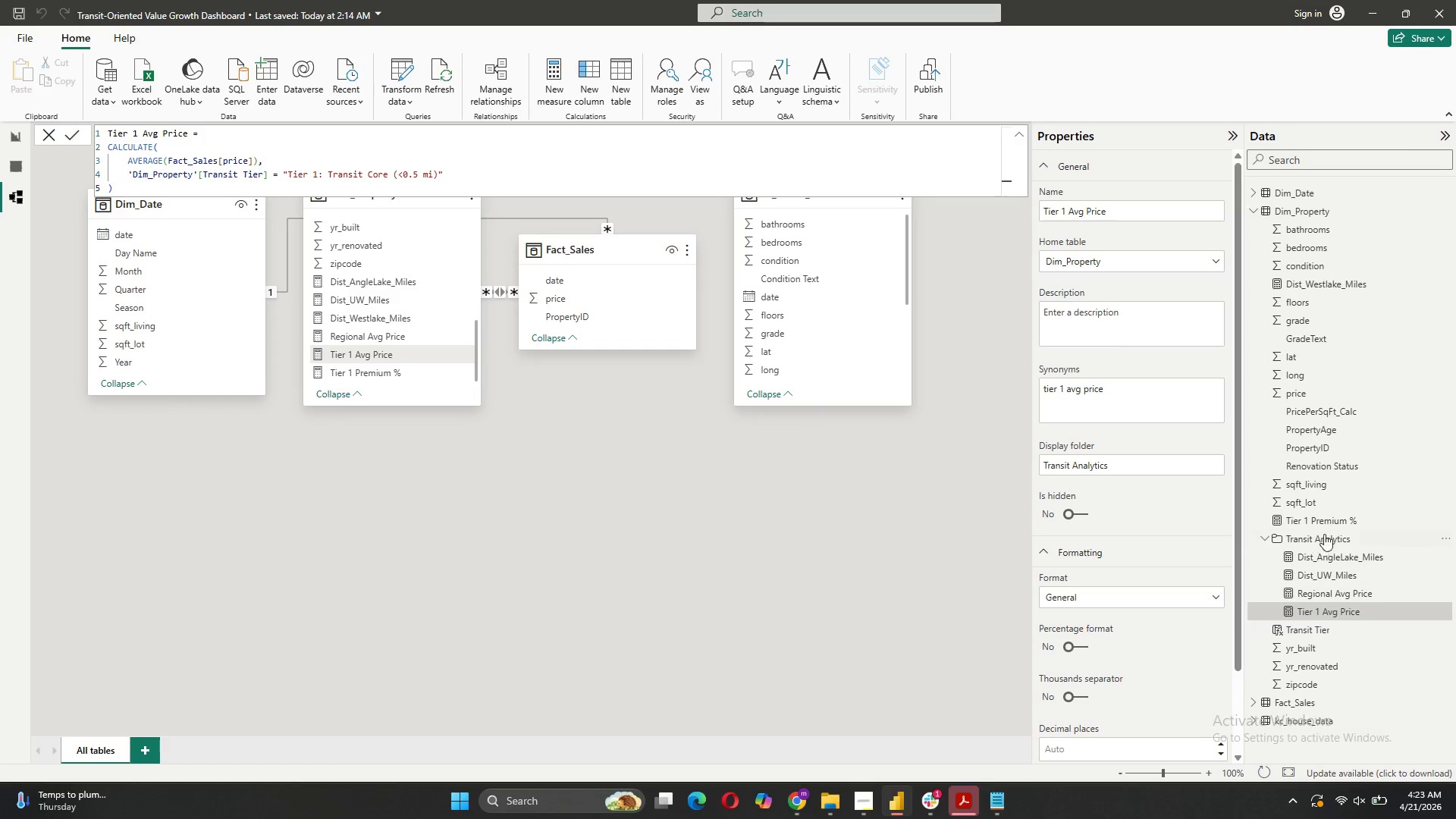 
left_click_drag(start_coordinate=[1331, 517], to_coordinate=[1332, 544])
 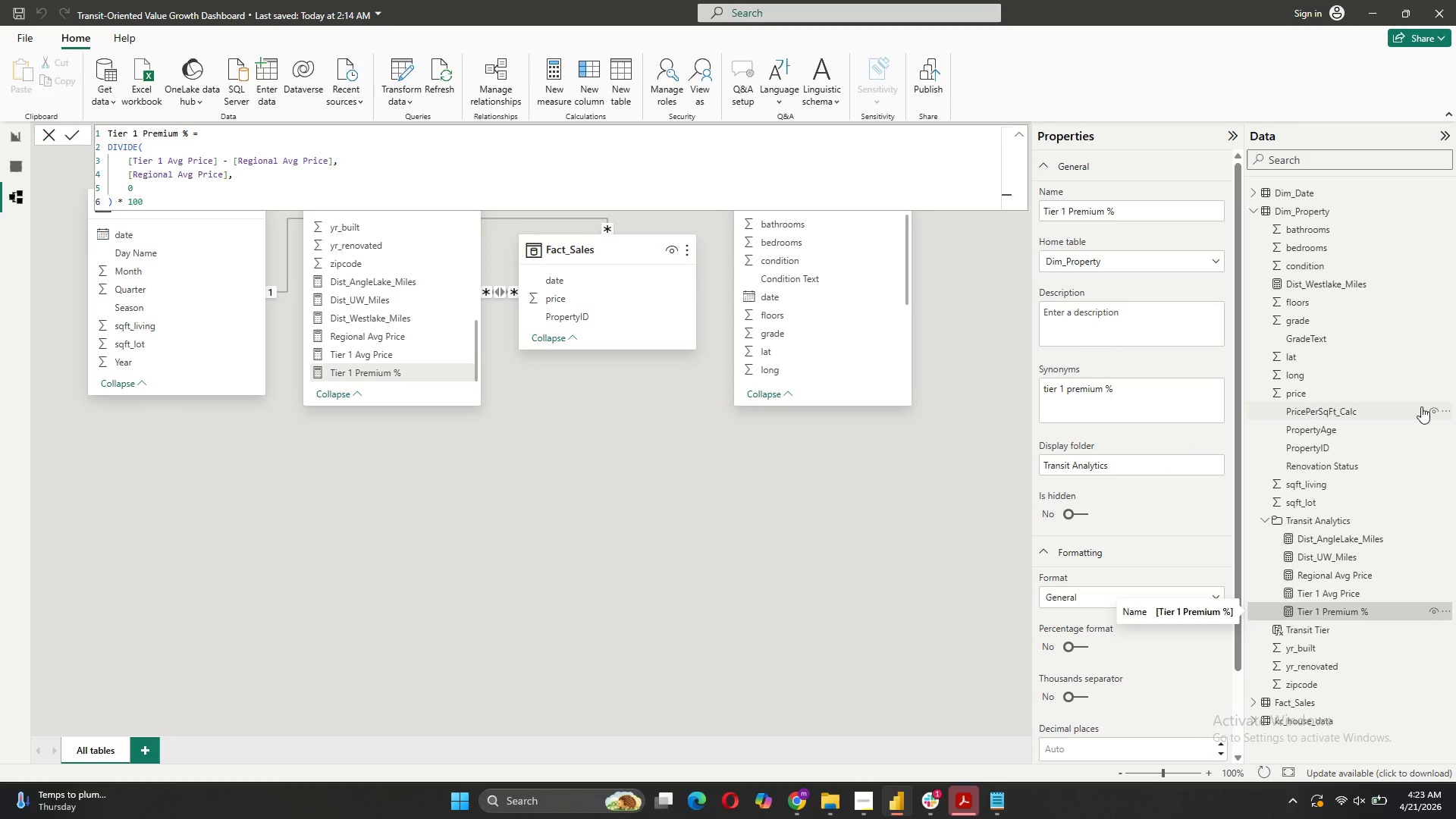 
wait(7.73)
 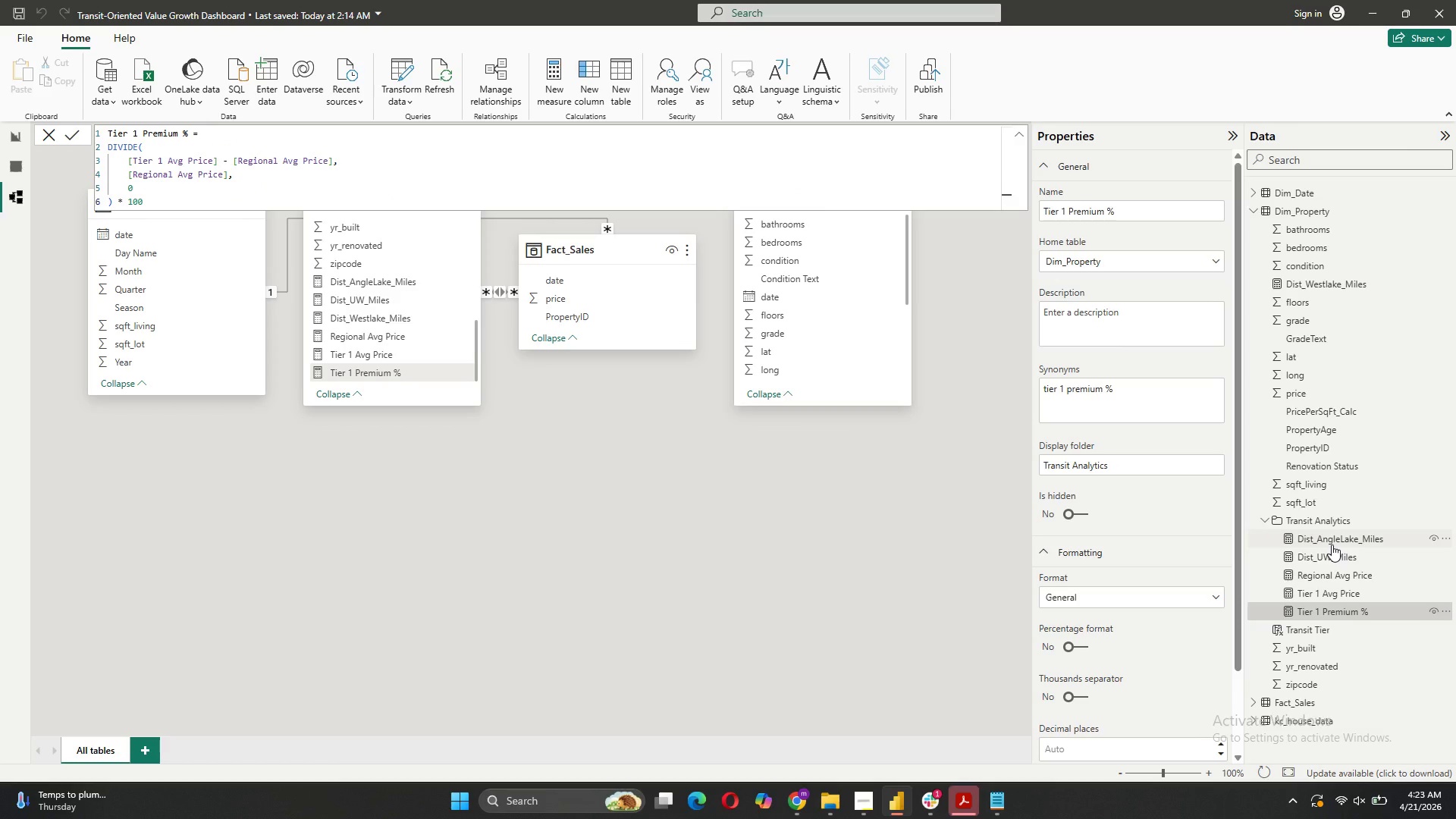 
left_click_drag(start_coordinate=[1329, 281], to_coordinate=[1323, 518])
 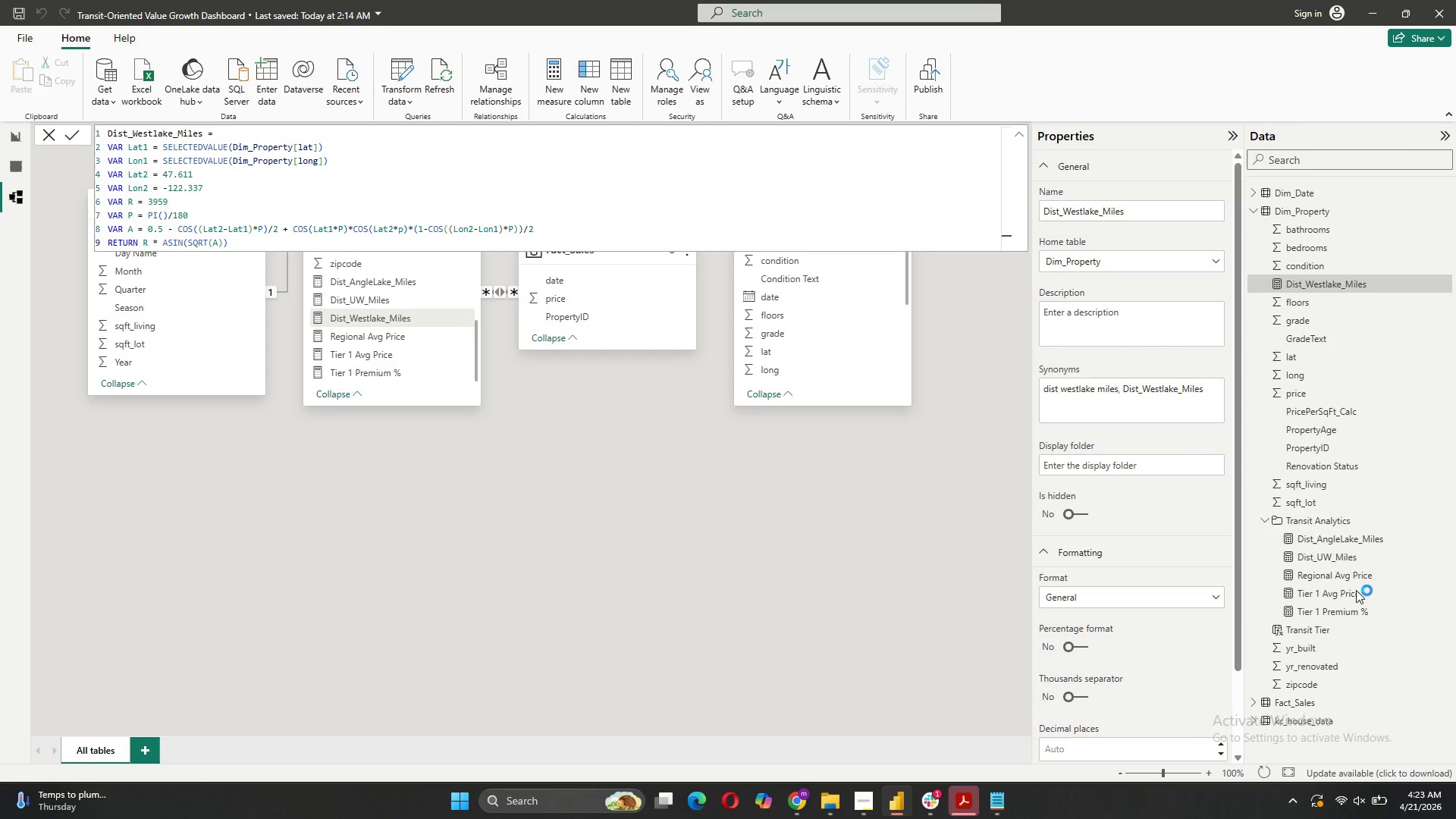 
scroll: coordinate [1357, 591], scroll_direction: down, amount: 4.0
 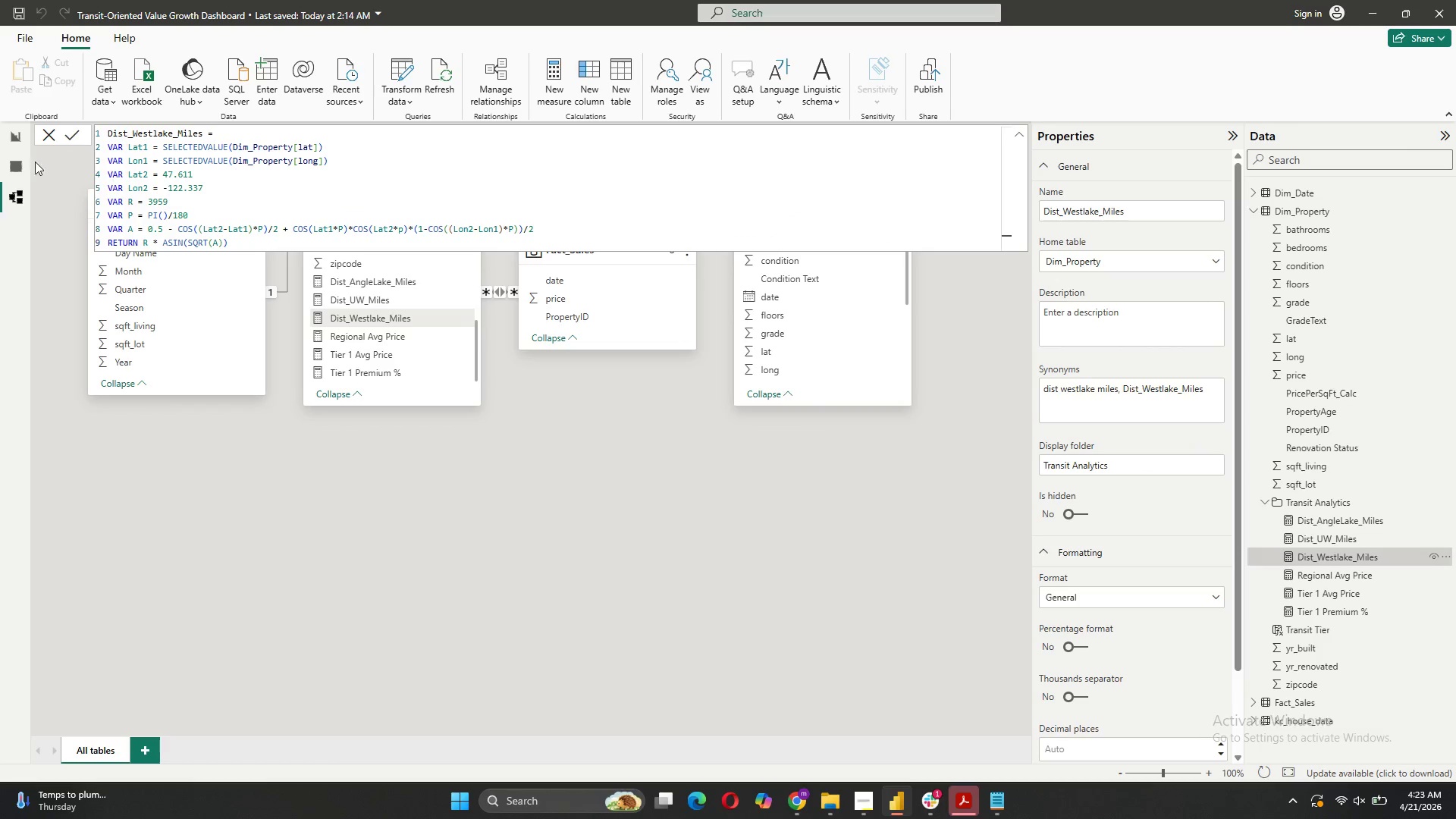 
left_click([43, 135])
 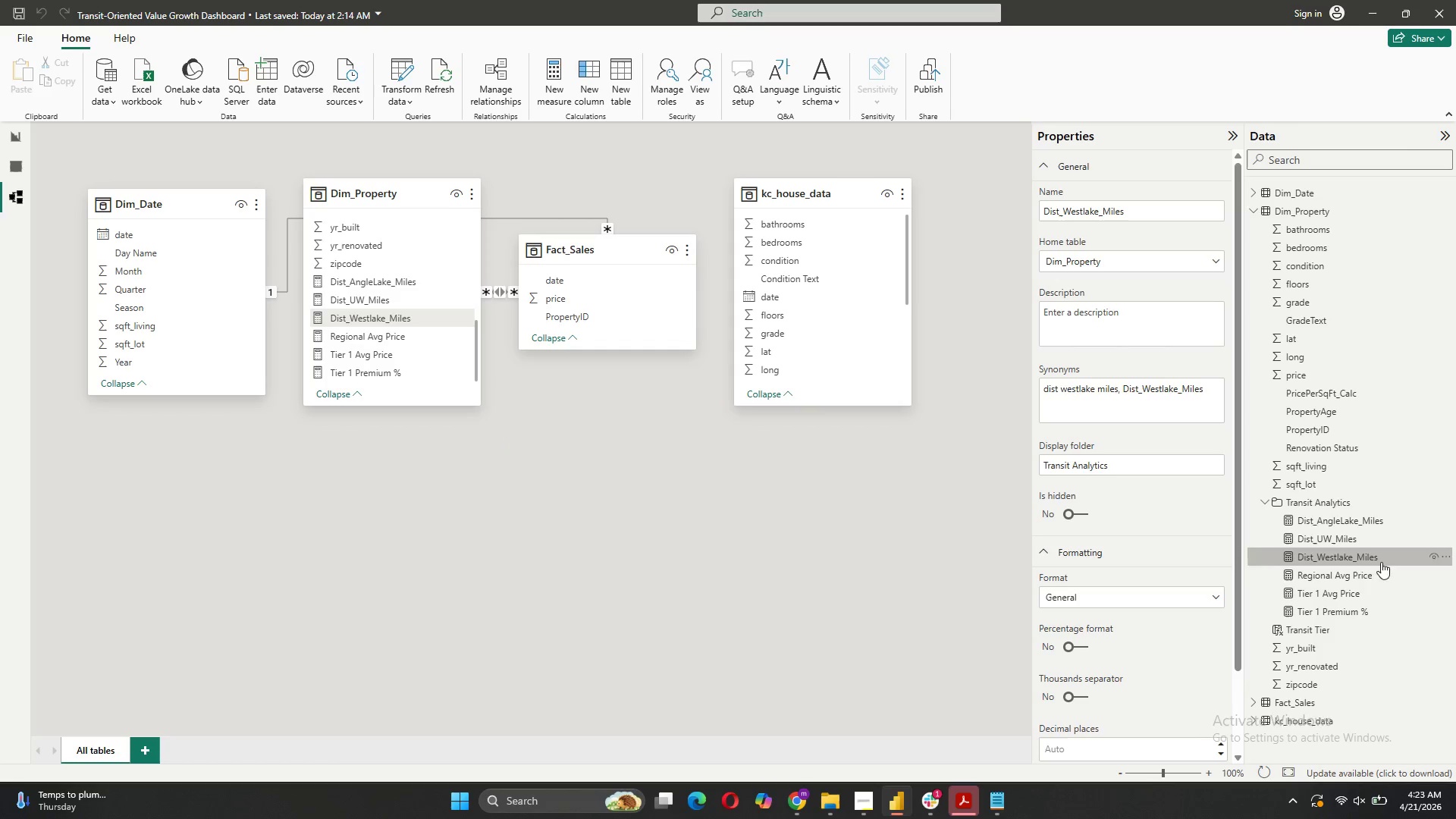 
left_click([1085, 466])
 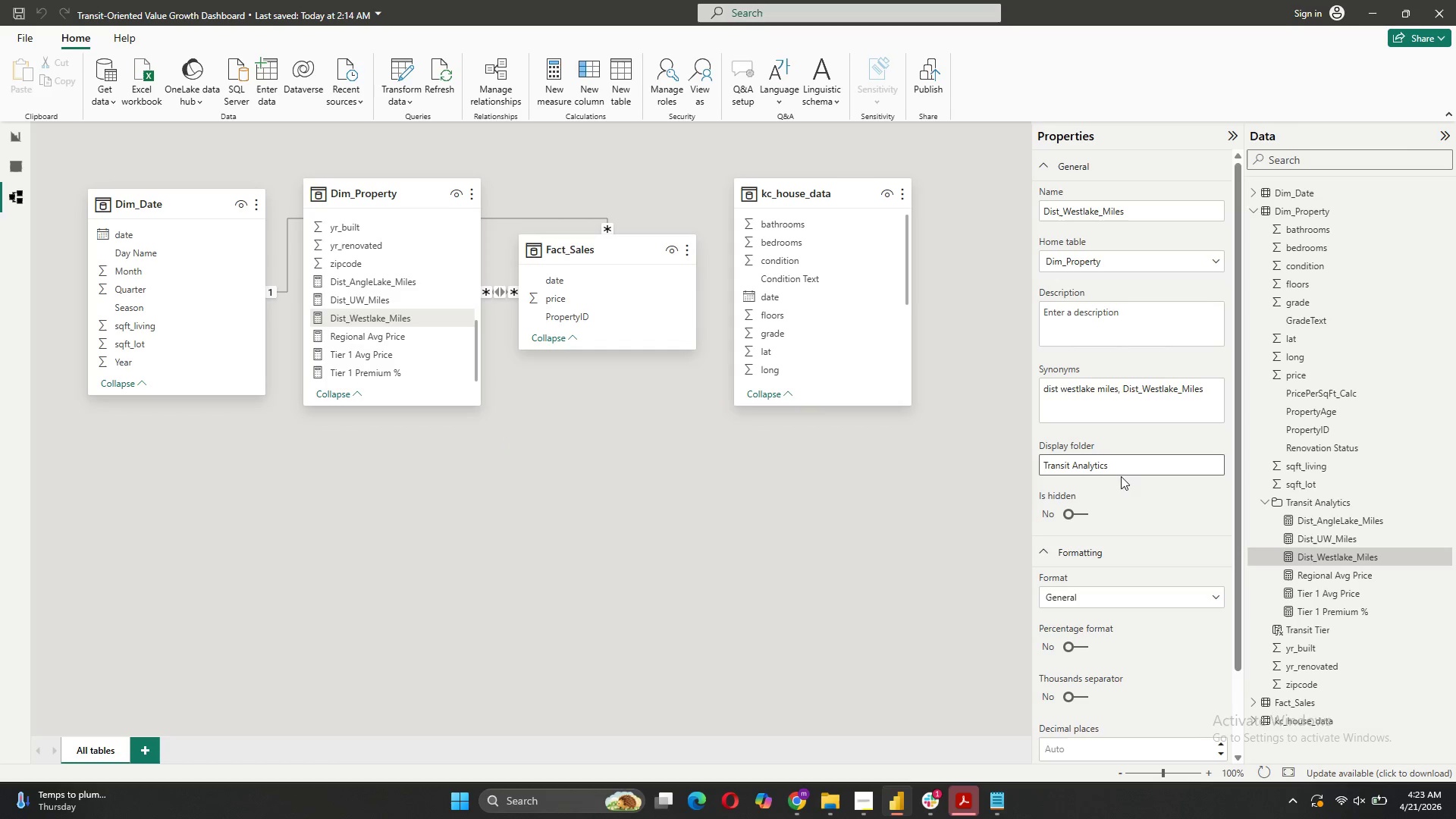 
left_click([1123, 474])
 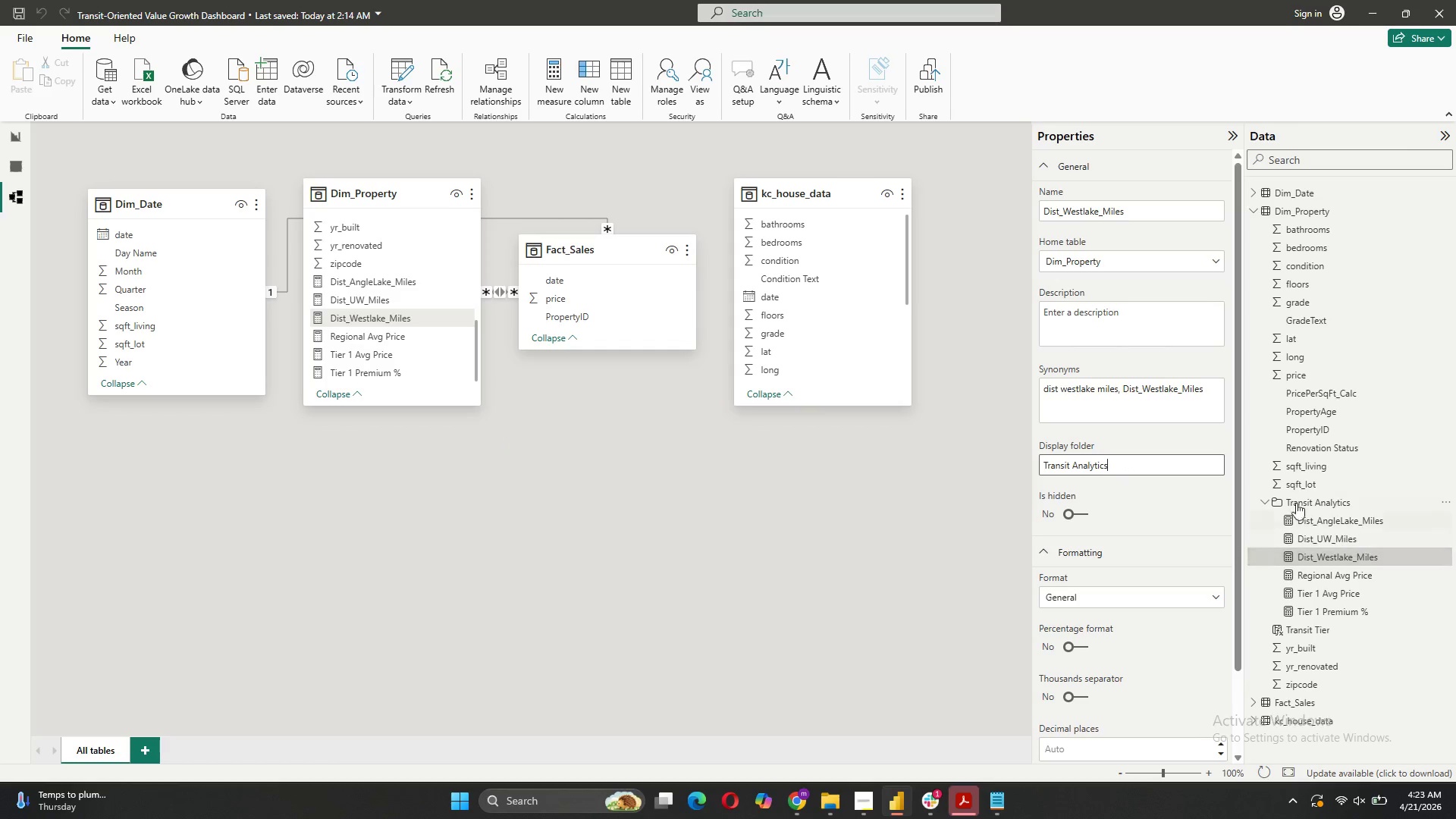 
left_click([1289, 499])
 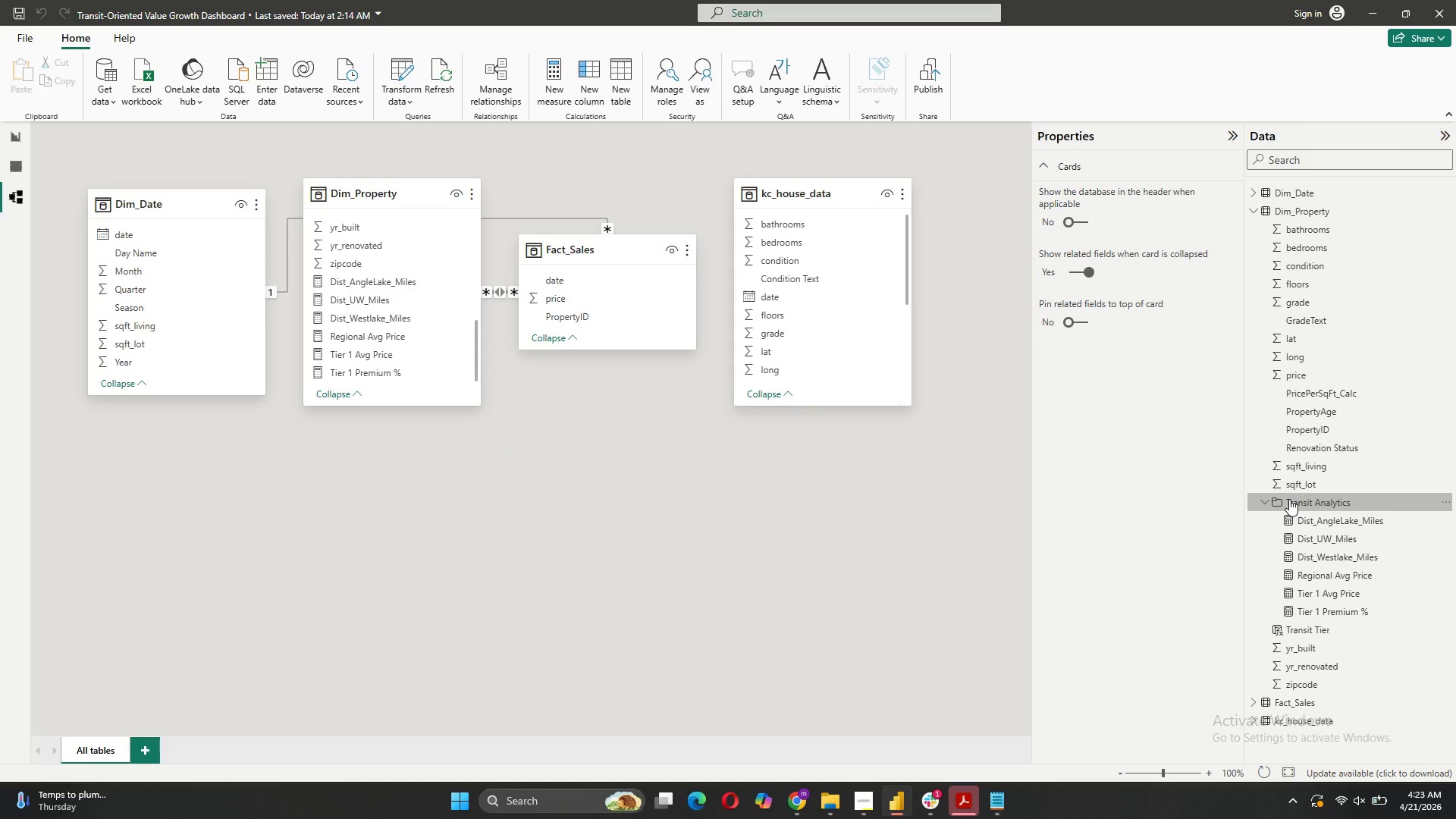 
left_click([1289, 499])
 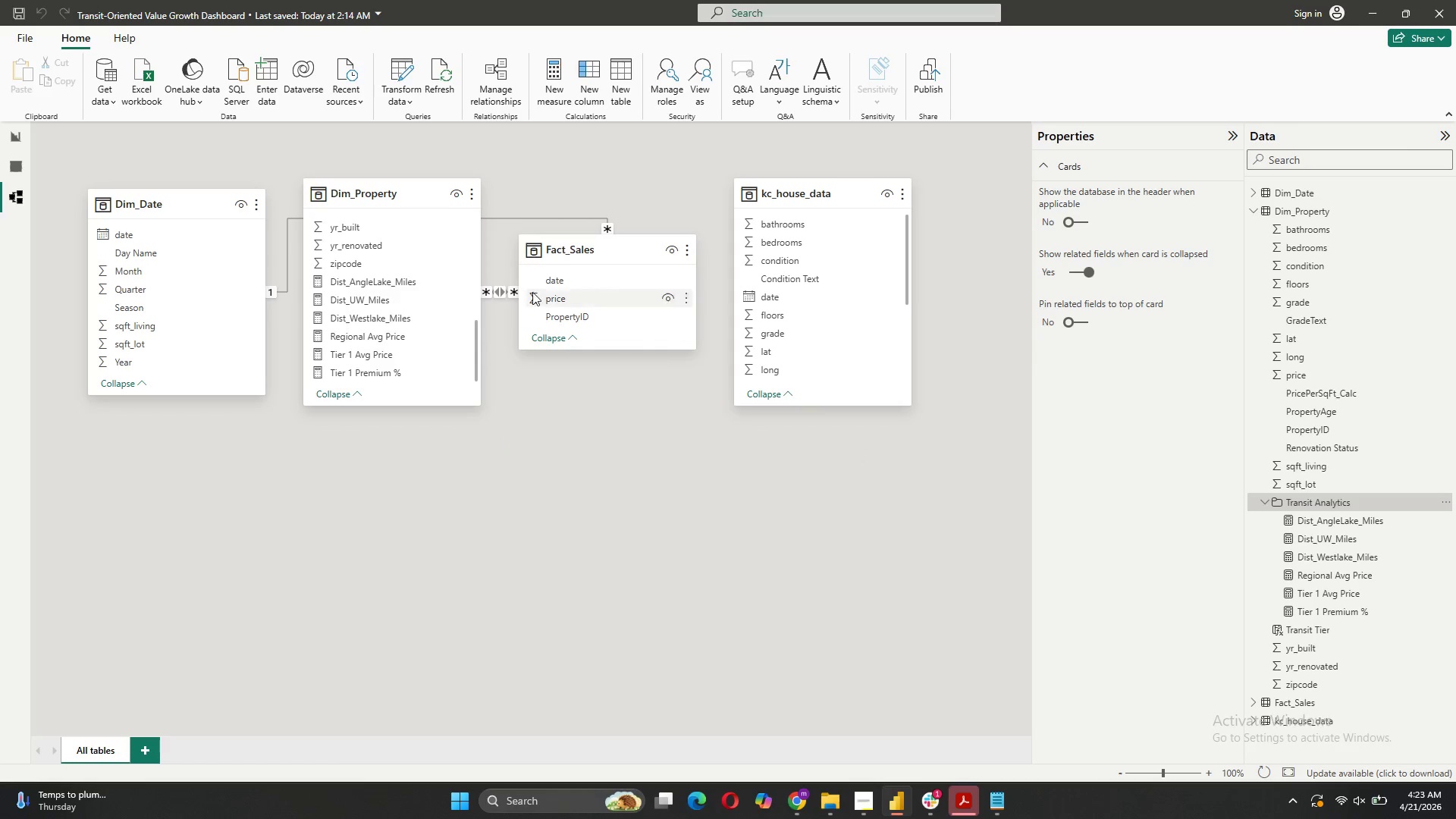 
left_click([401, 201])
 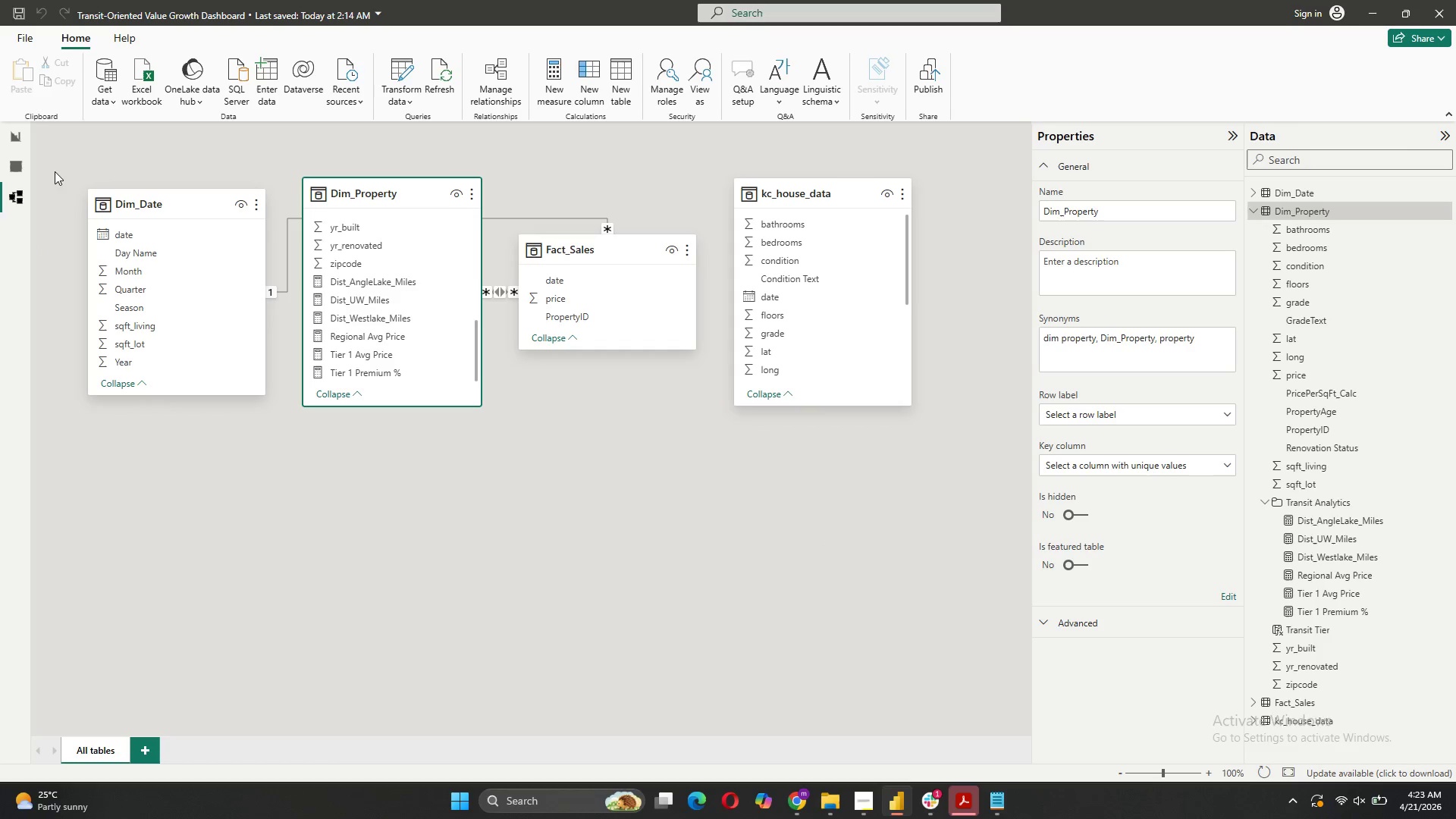 
wait(7.69)
 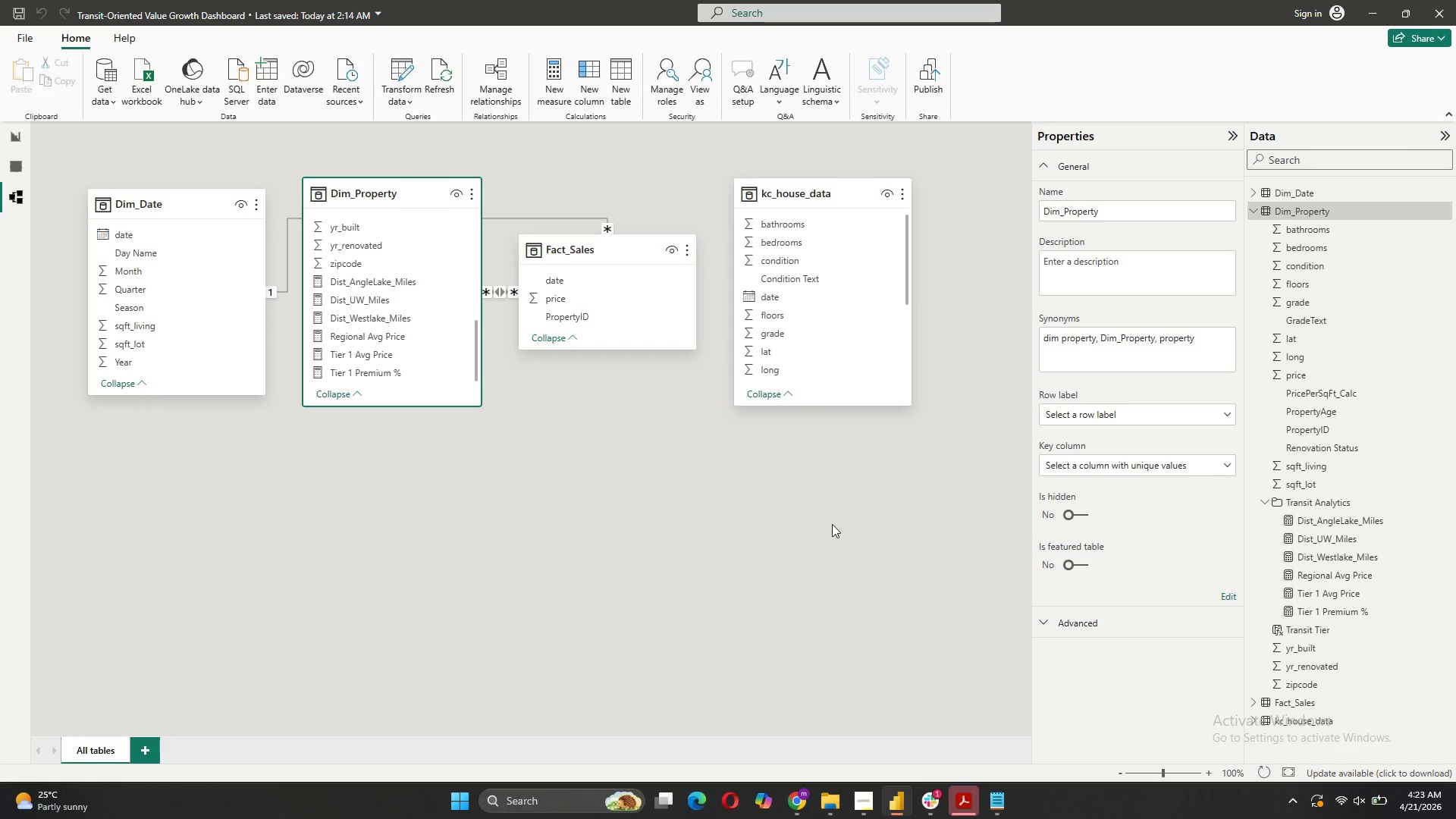 
left_click([16, 133])
 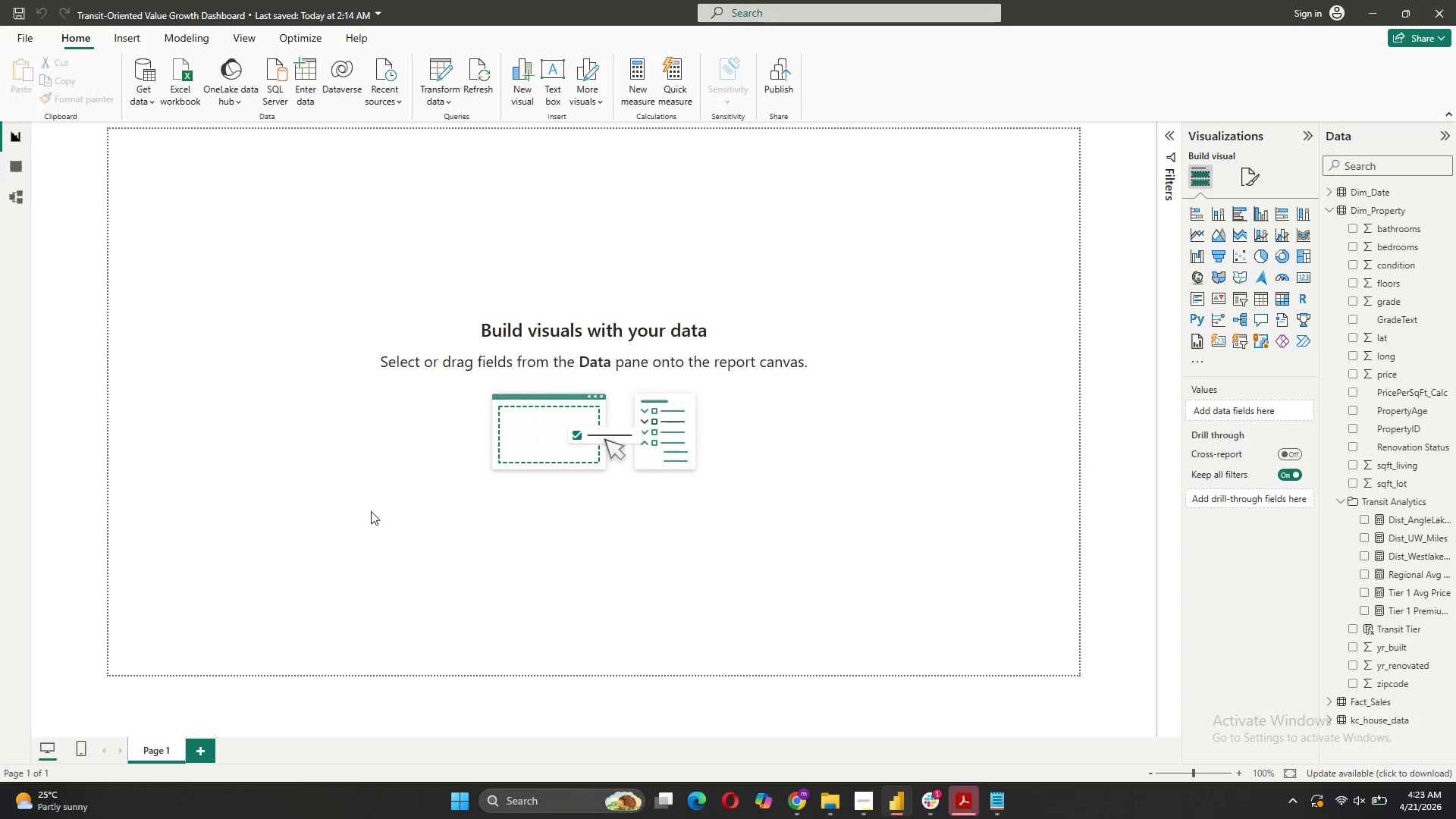 
left_click([368, 510])
 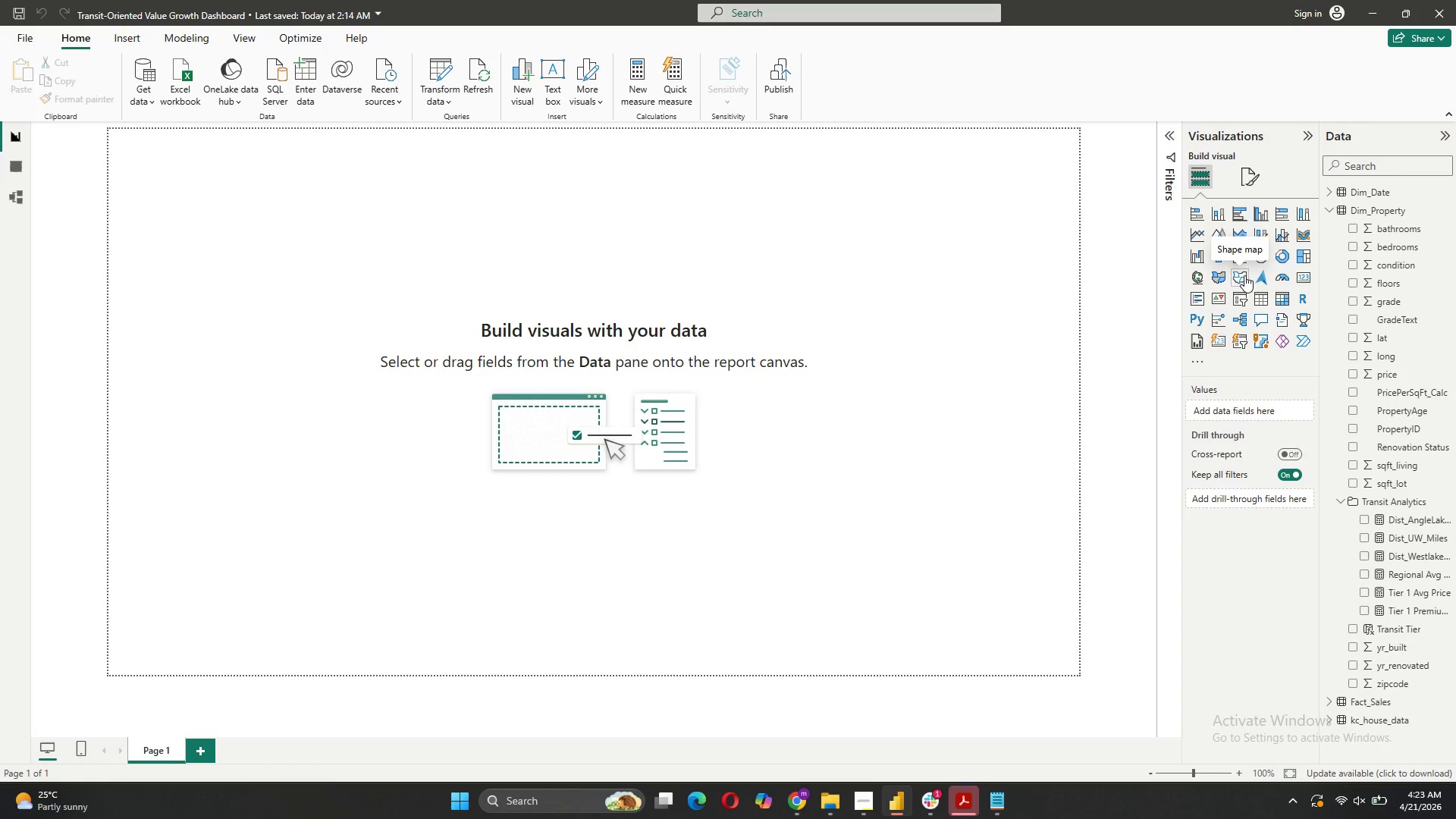 
wait(10.05)
 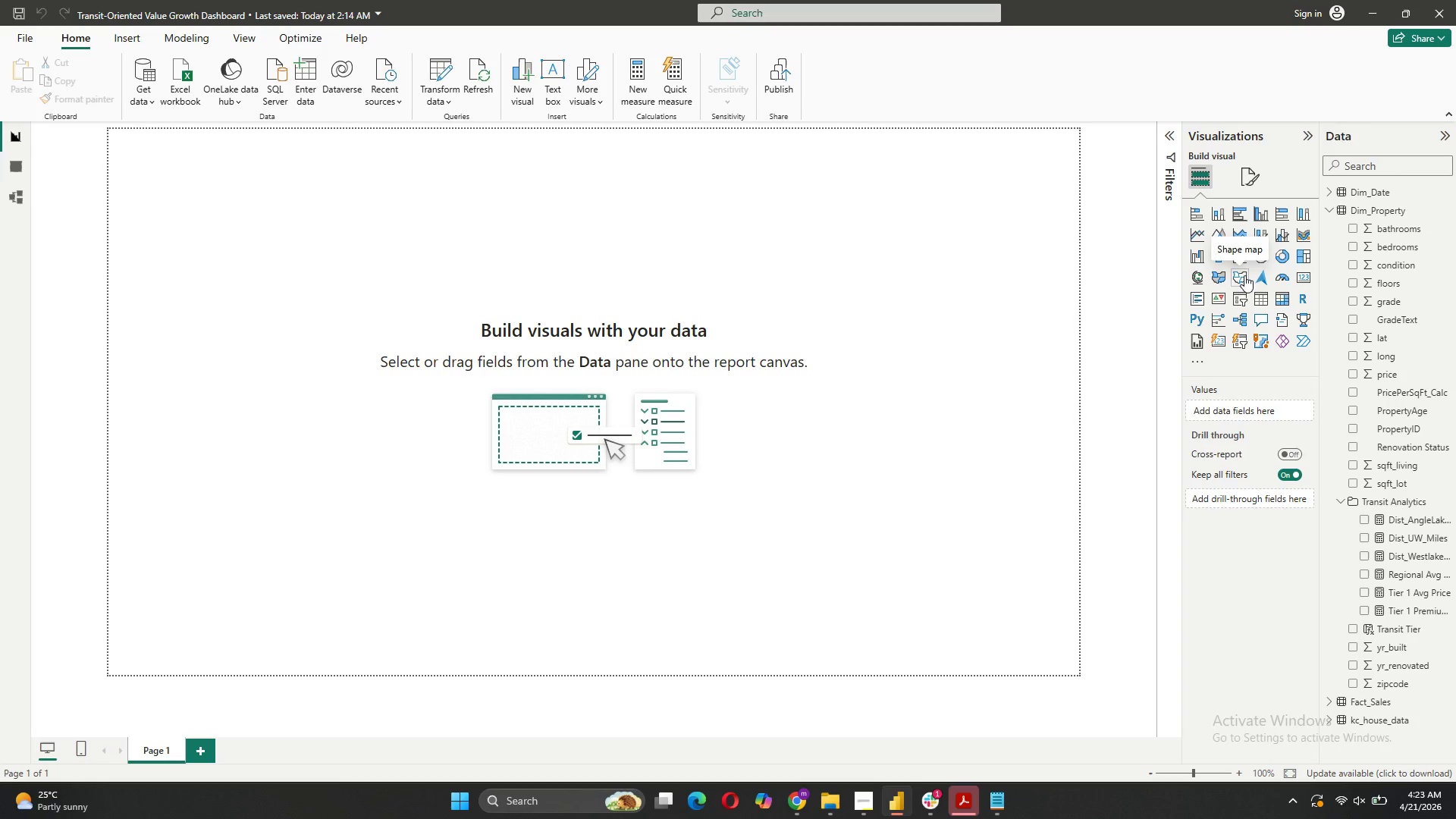 
left_click([1194, 276])
 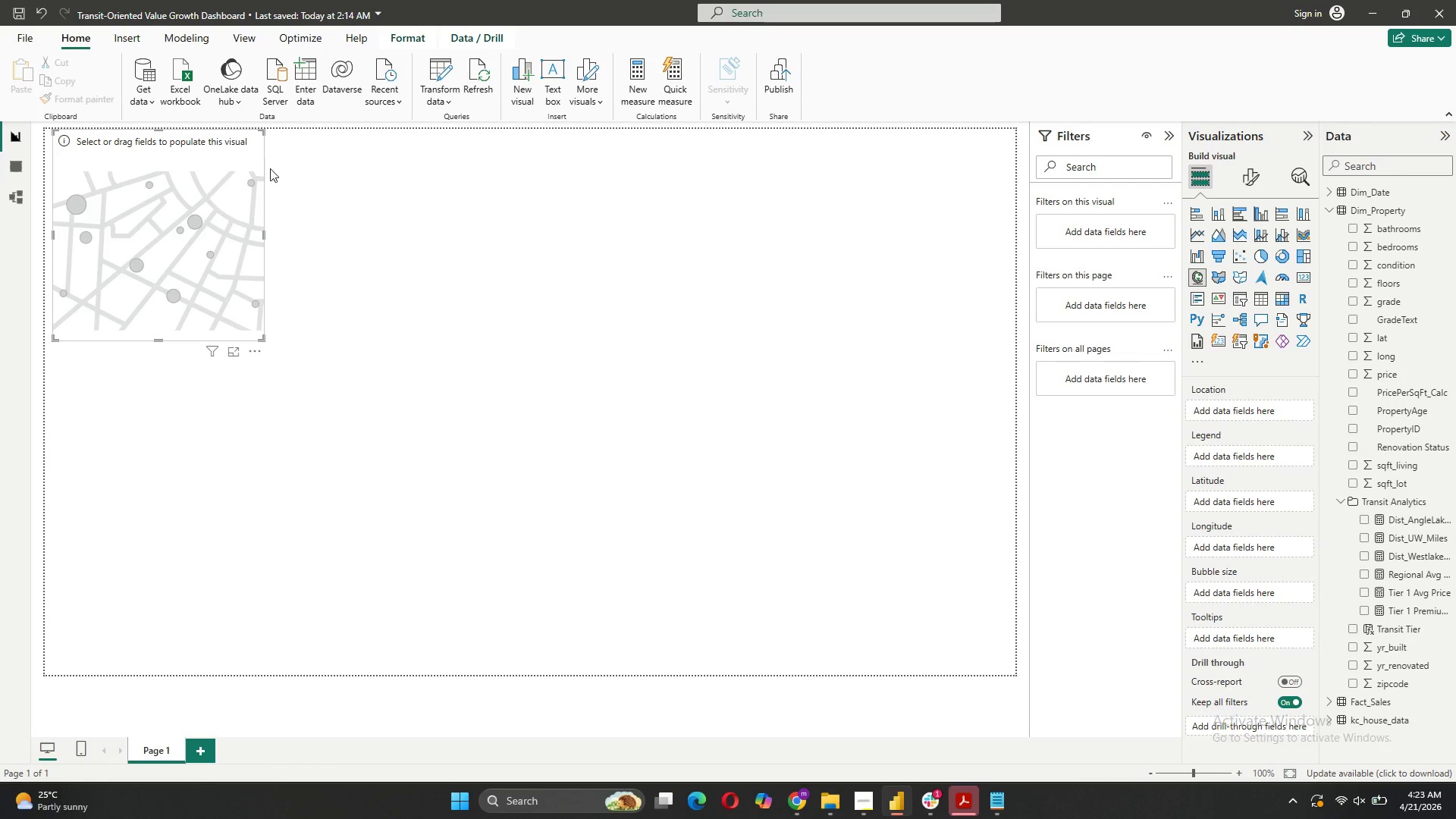 
left_click_drag(start_coordinate=[236, 154], to_coordinate=[395, 215])
 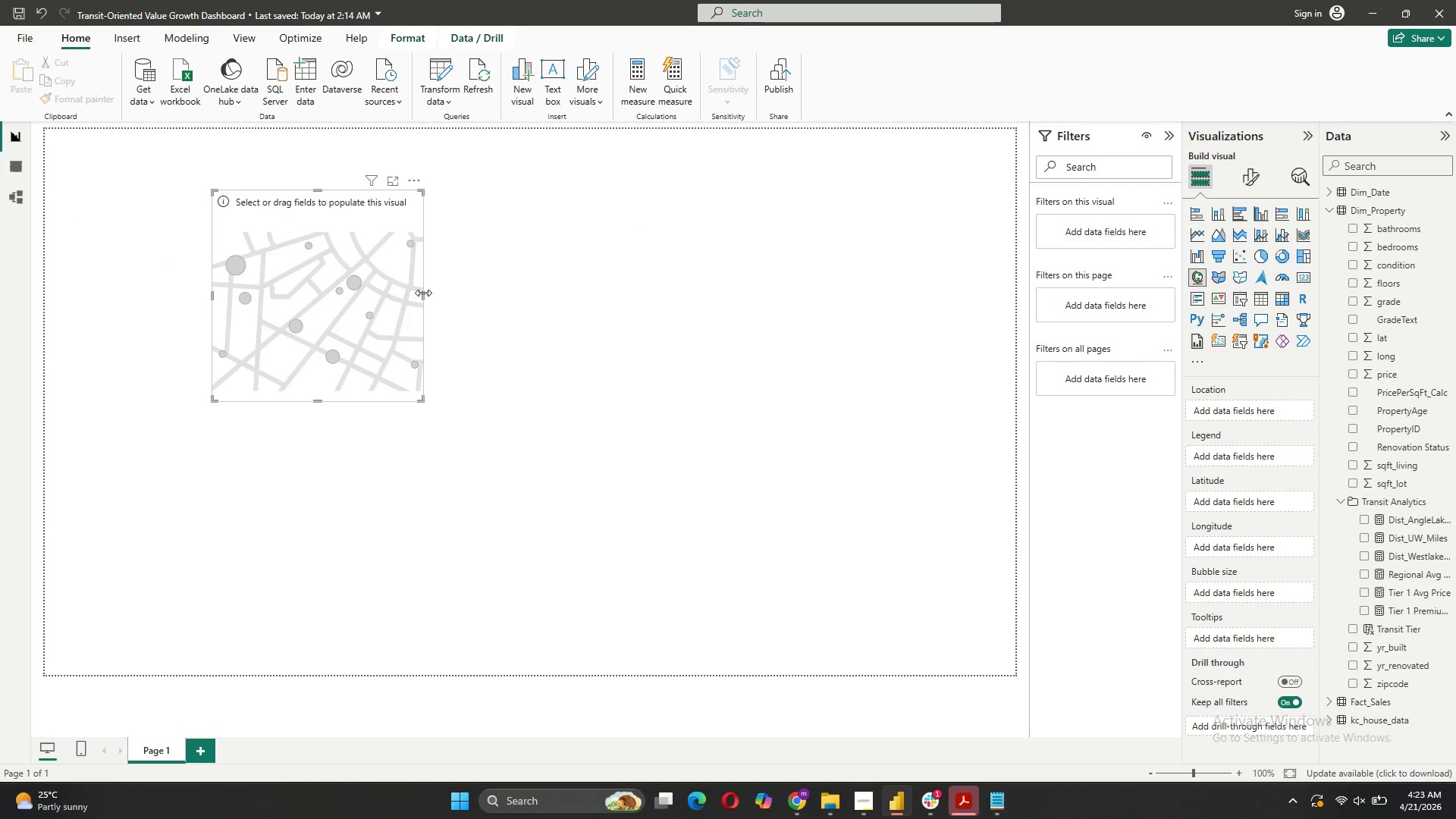 
left_click_drag(start_coordinate=[423, 293], to_coordinate=[711, 328])
 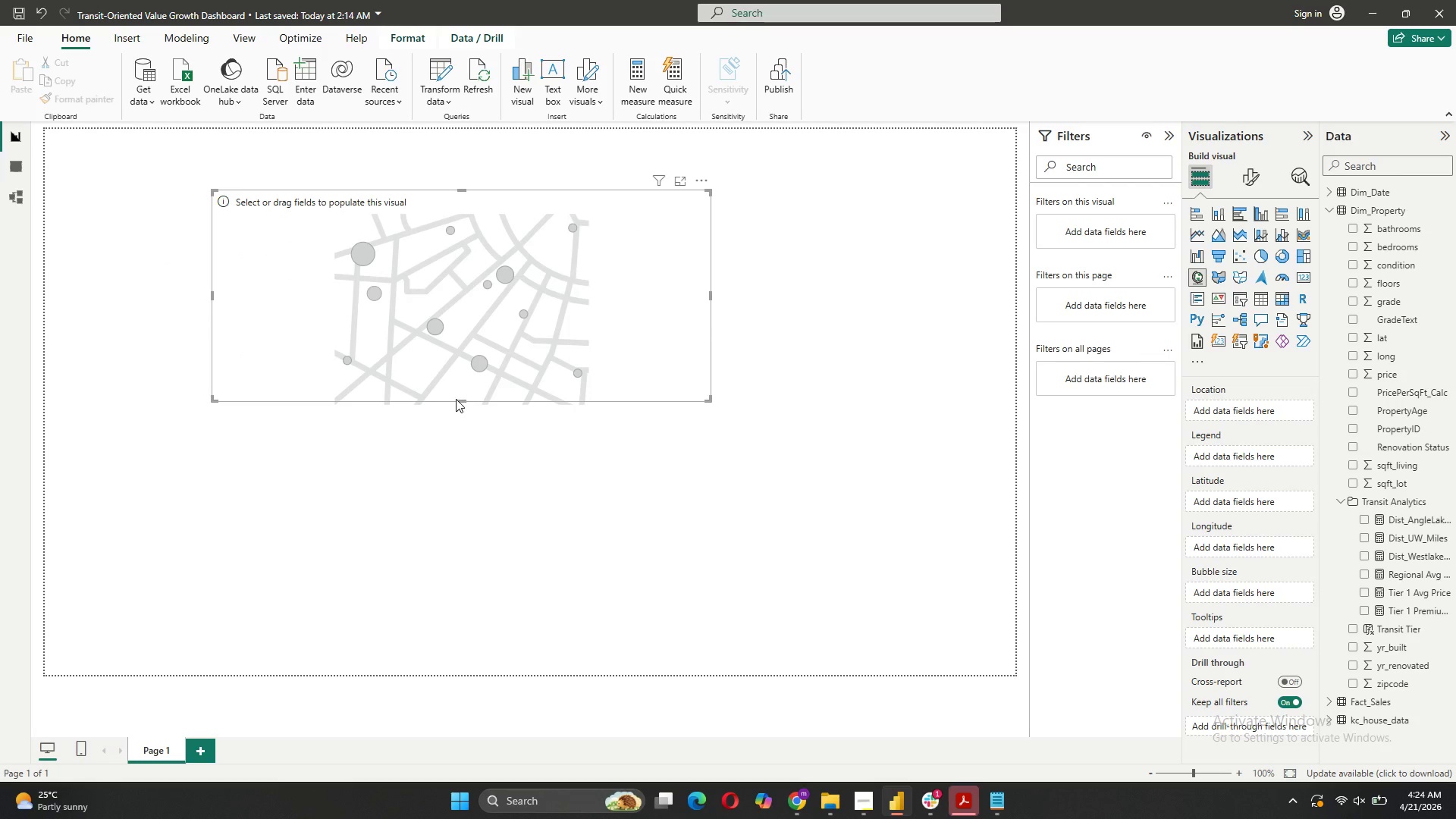 
left_click_drag(start_coordinate=[460, 397], to_coordinate=[457, 455])
 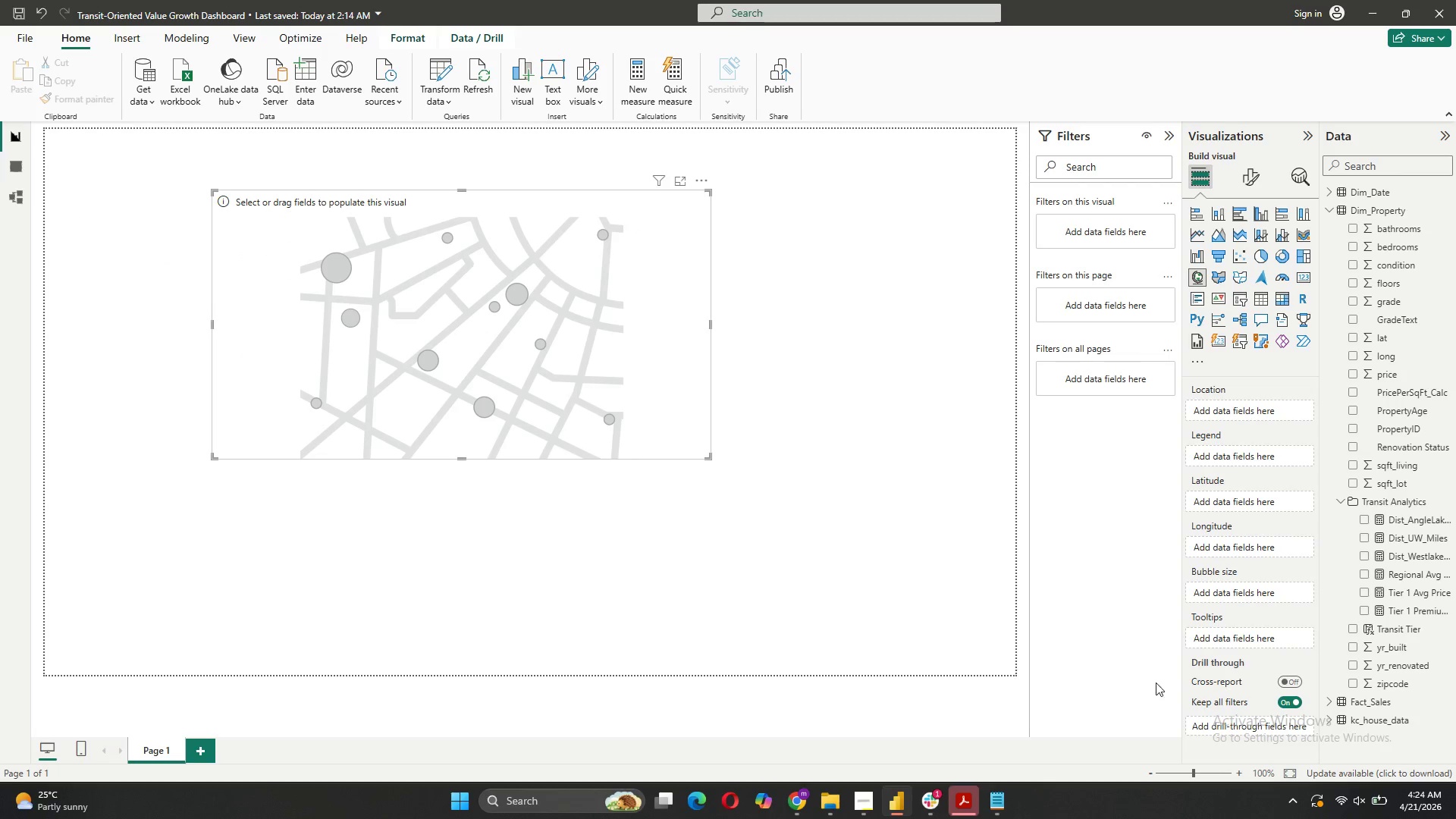 
mouse_move([946, 798])
 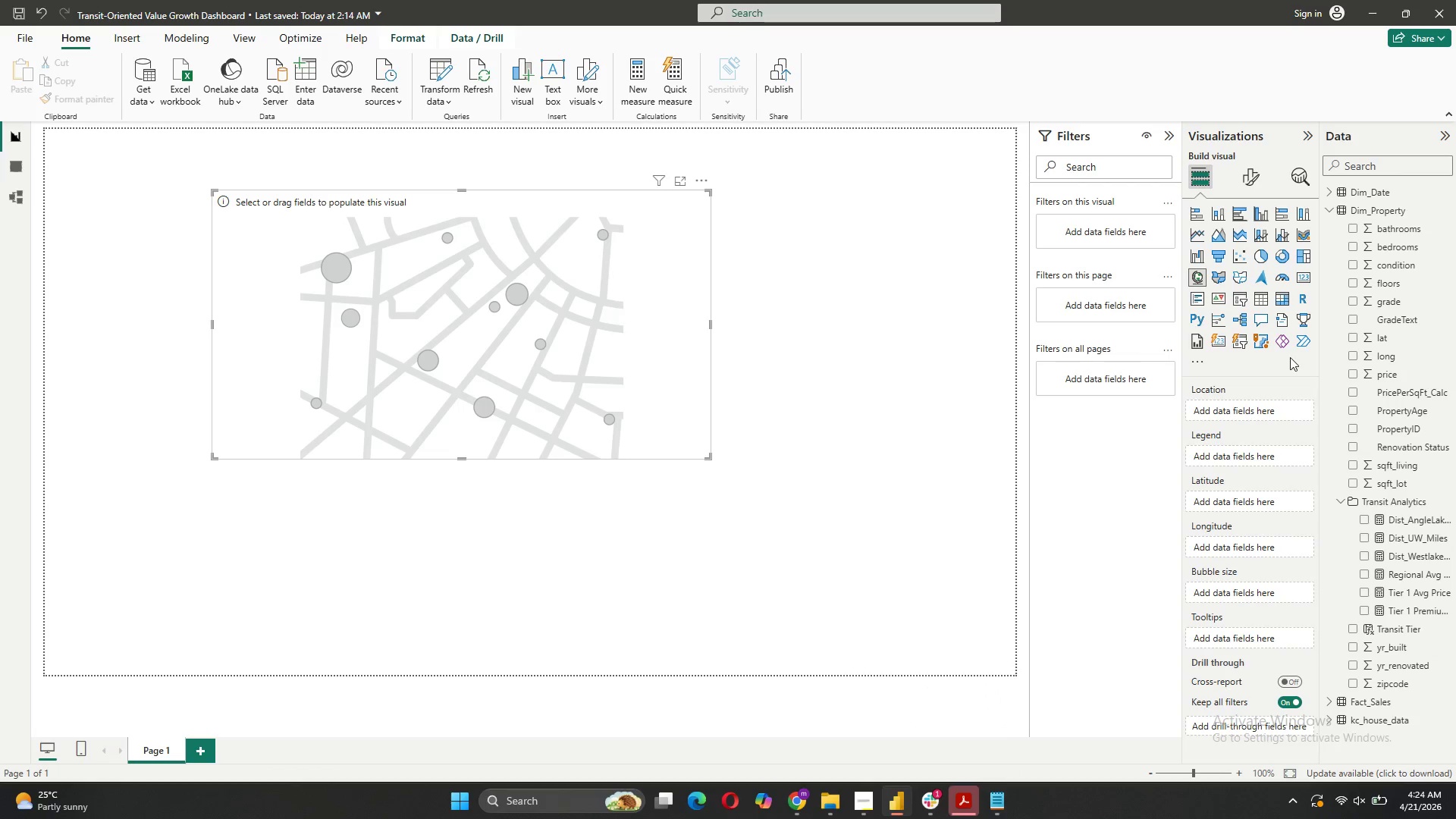 
wait(8.82)
 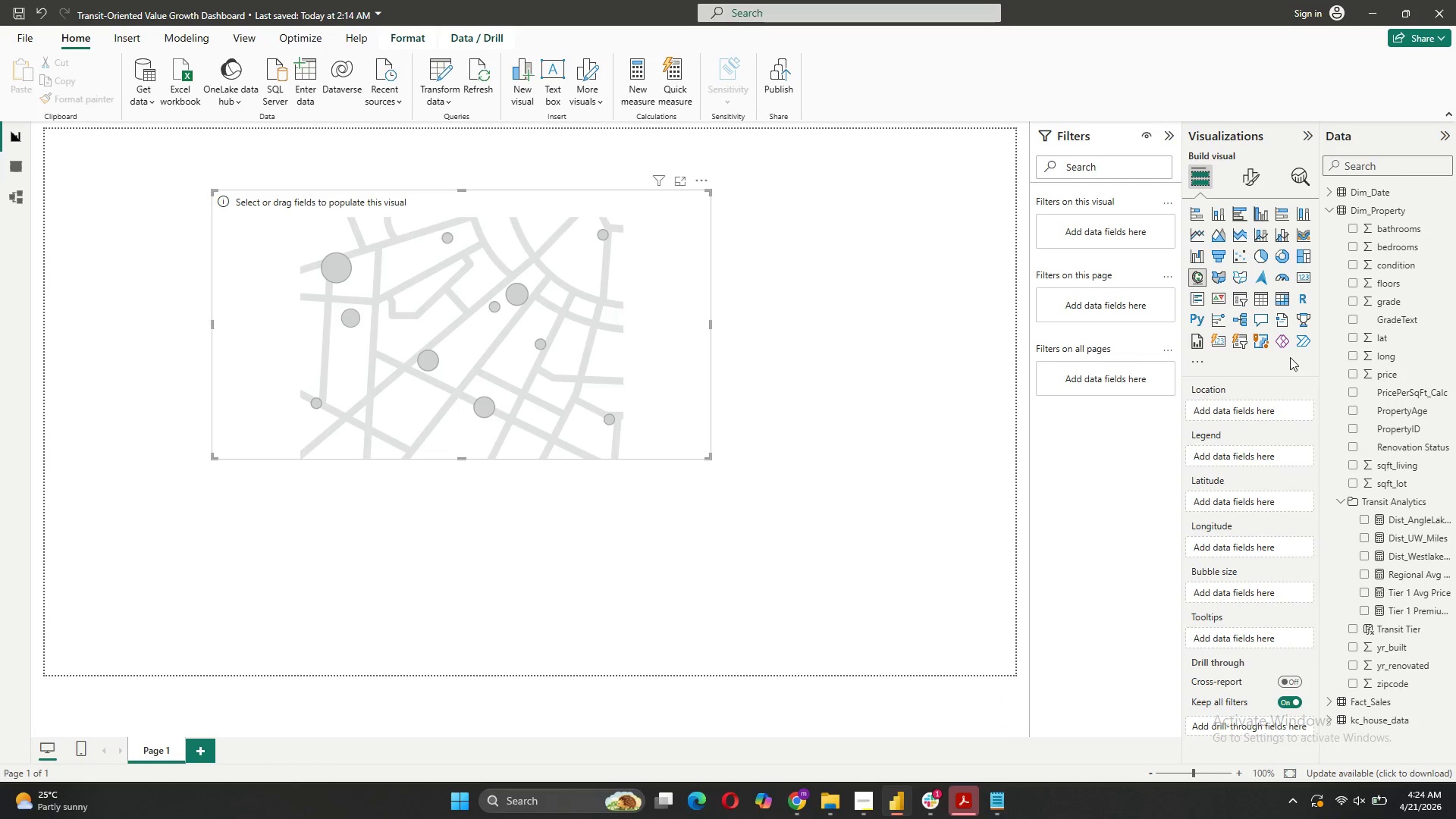 
left_click_drag(start_coordinate=[1376, 339], to_coordinate=[1244, 499])
 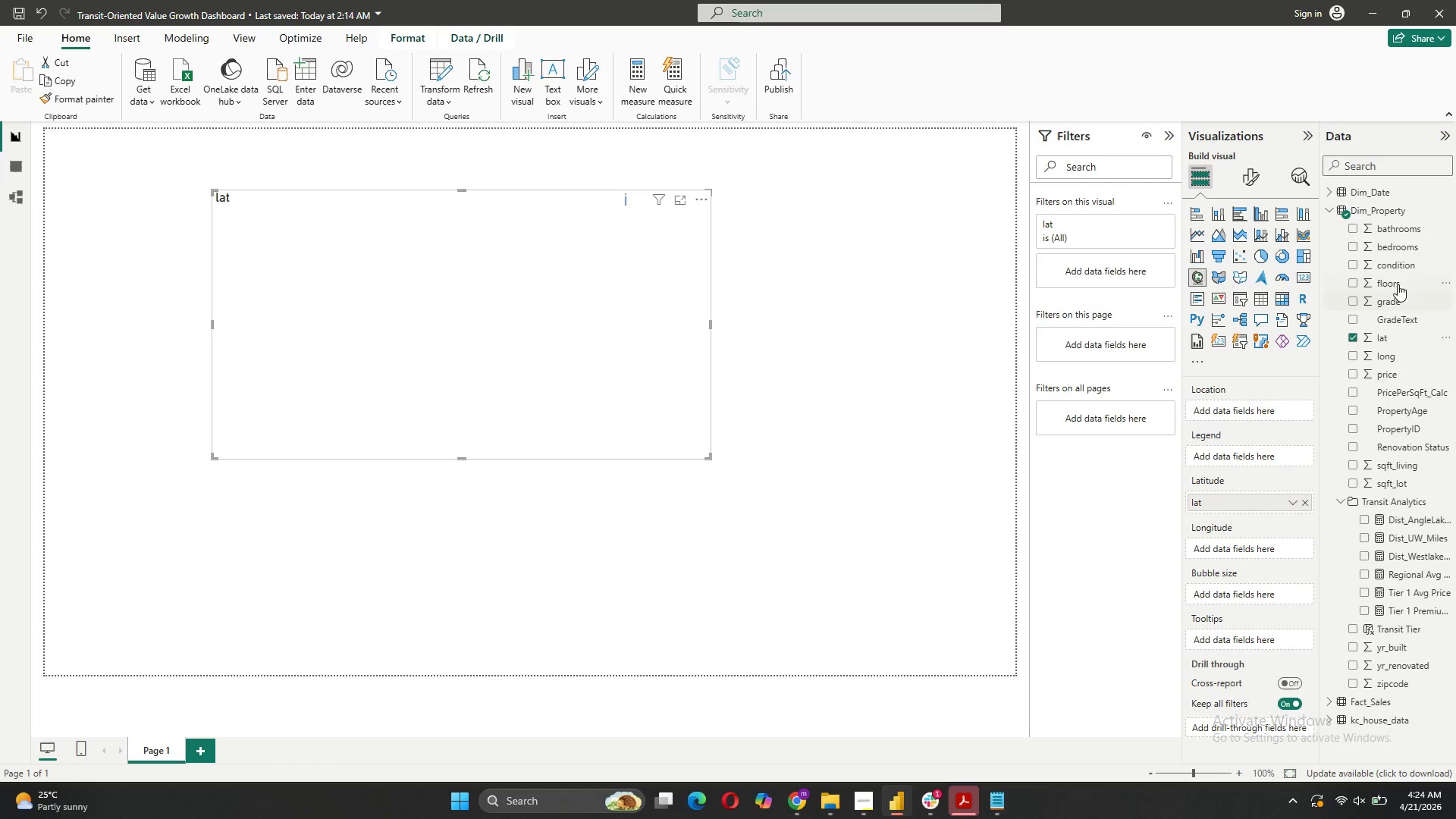 
wait(5.73)
 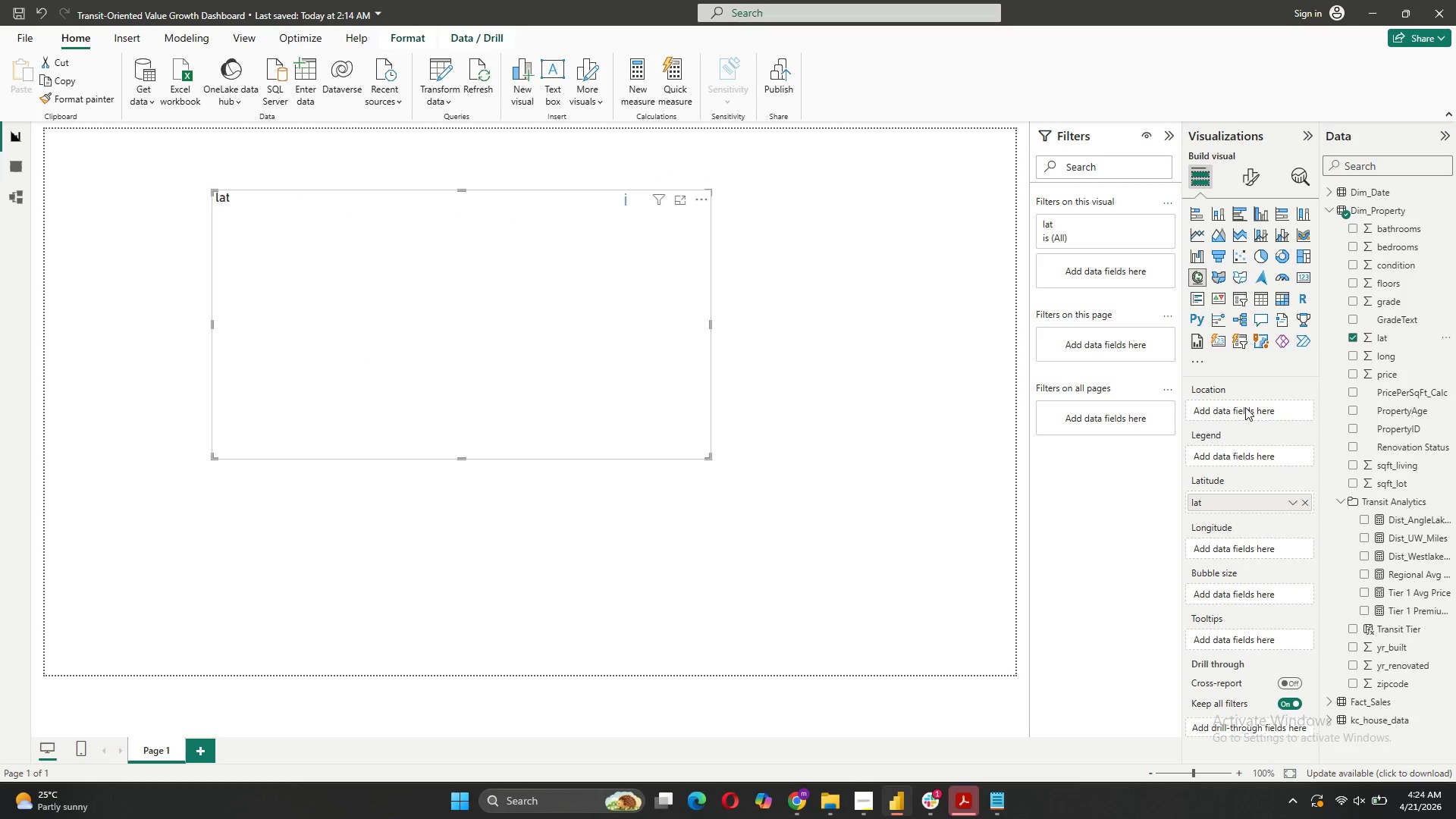 
left_click_drag(start_coordinate=[1397, 358], to_coordinate=[1269, 548])
 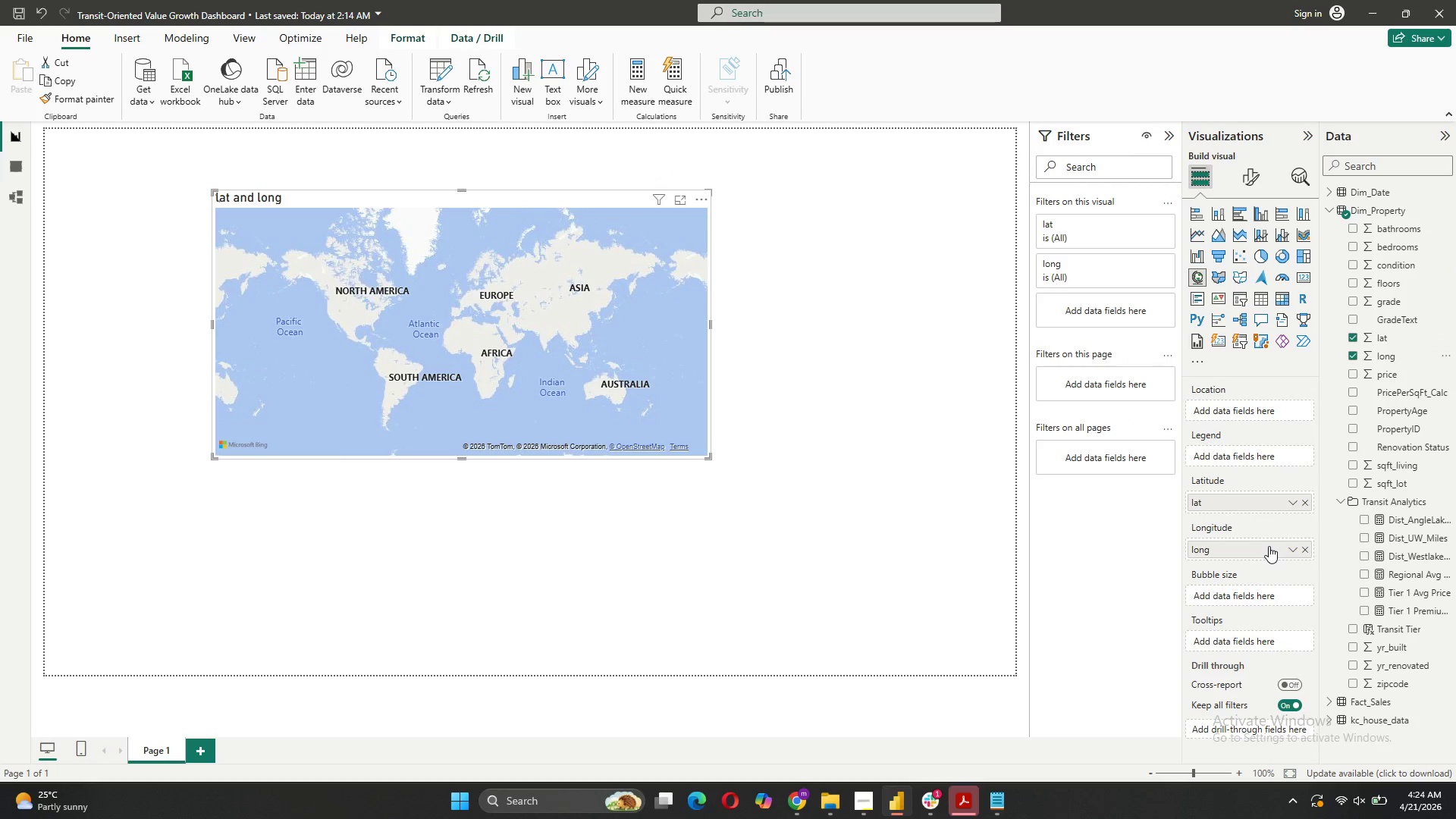 
mouse_move([1223, 489])
 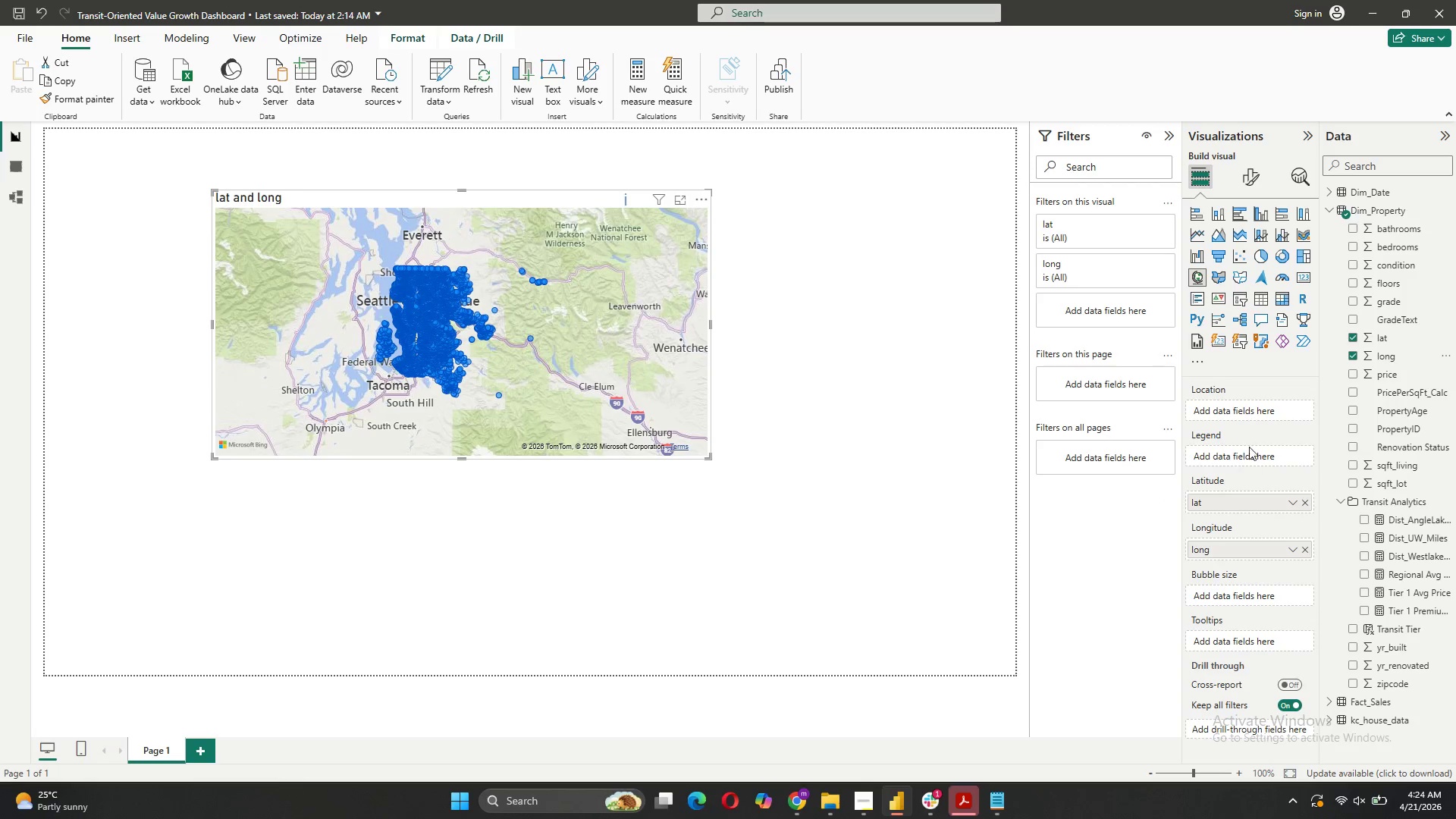 
scroll: coordinate [1249, 479], scroll_direction: down, amount: 3.0
 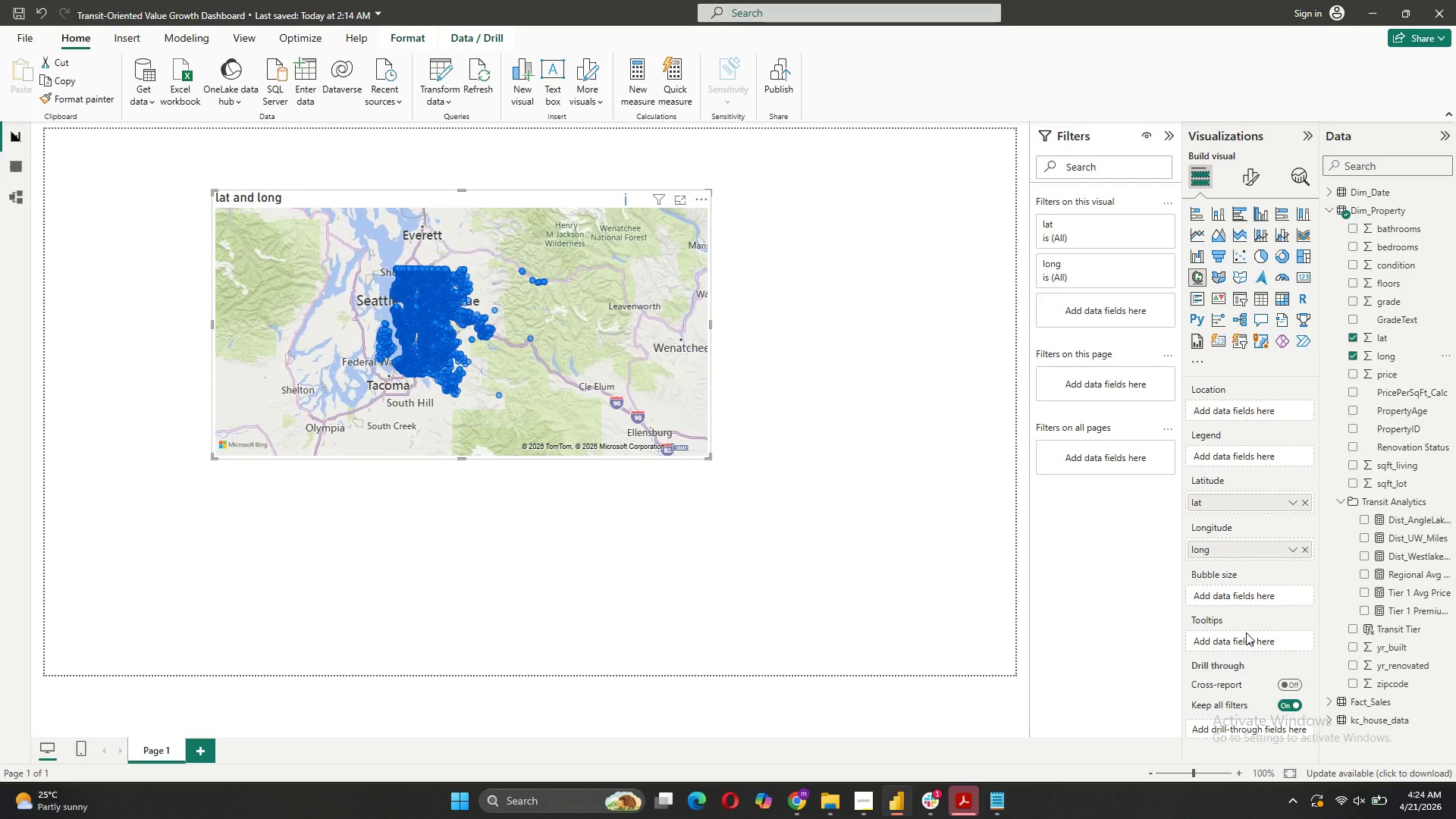 
wait(6.7)
 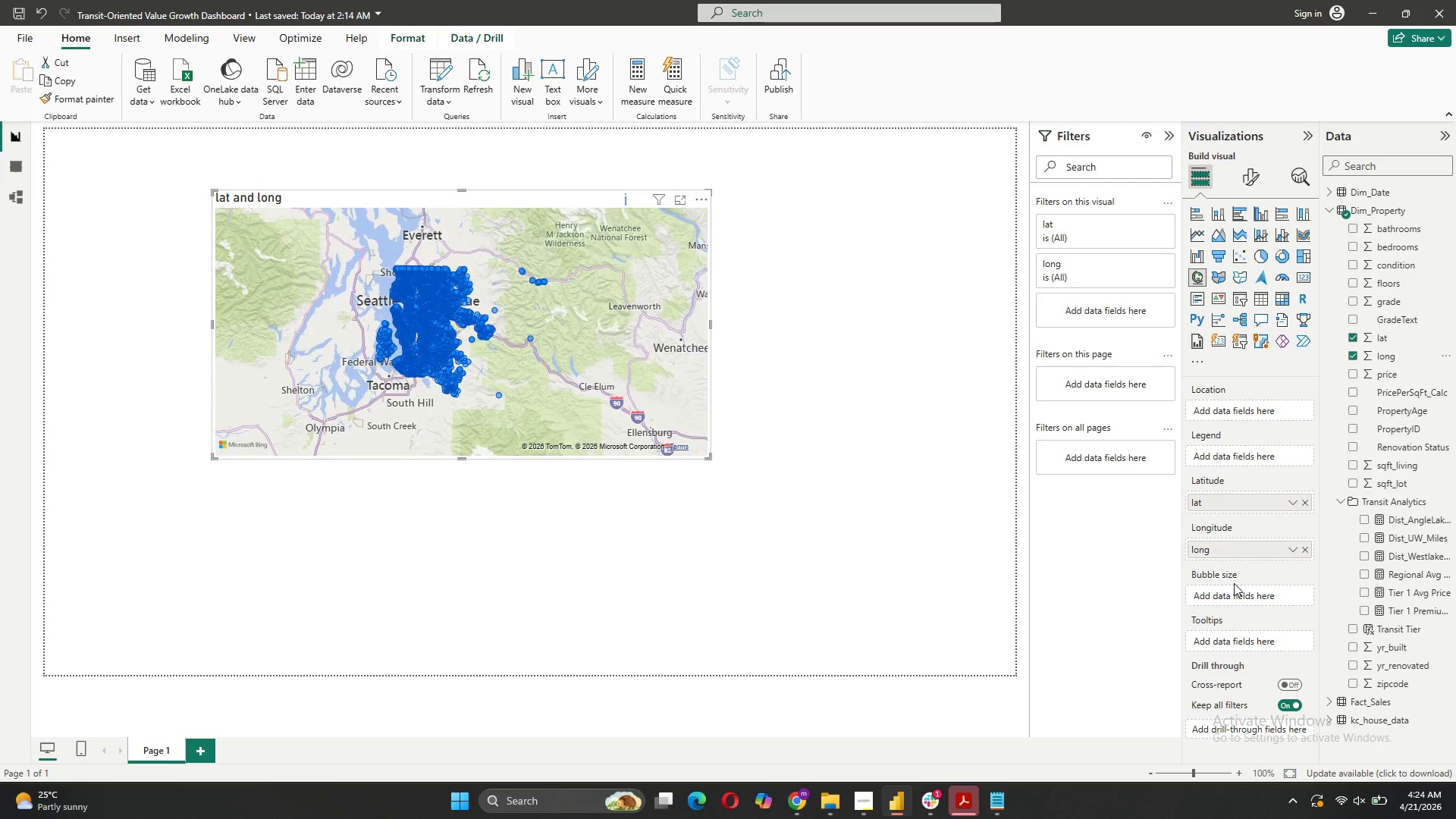 
left_click_drag(start_coordinate=[1389, 246], to_coordinate=[1251, 639])
 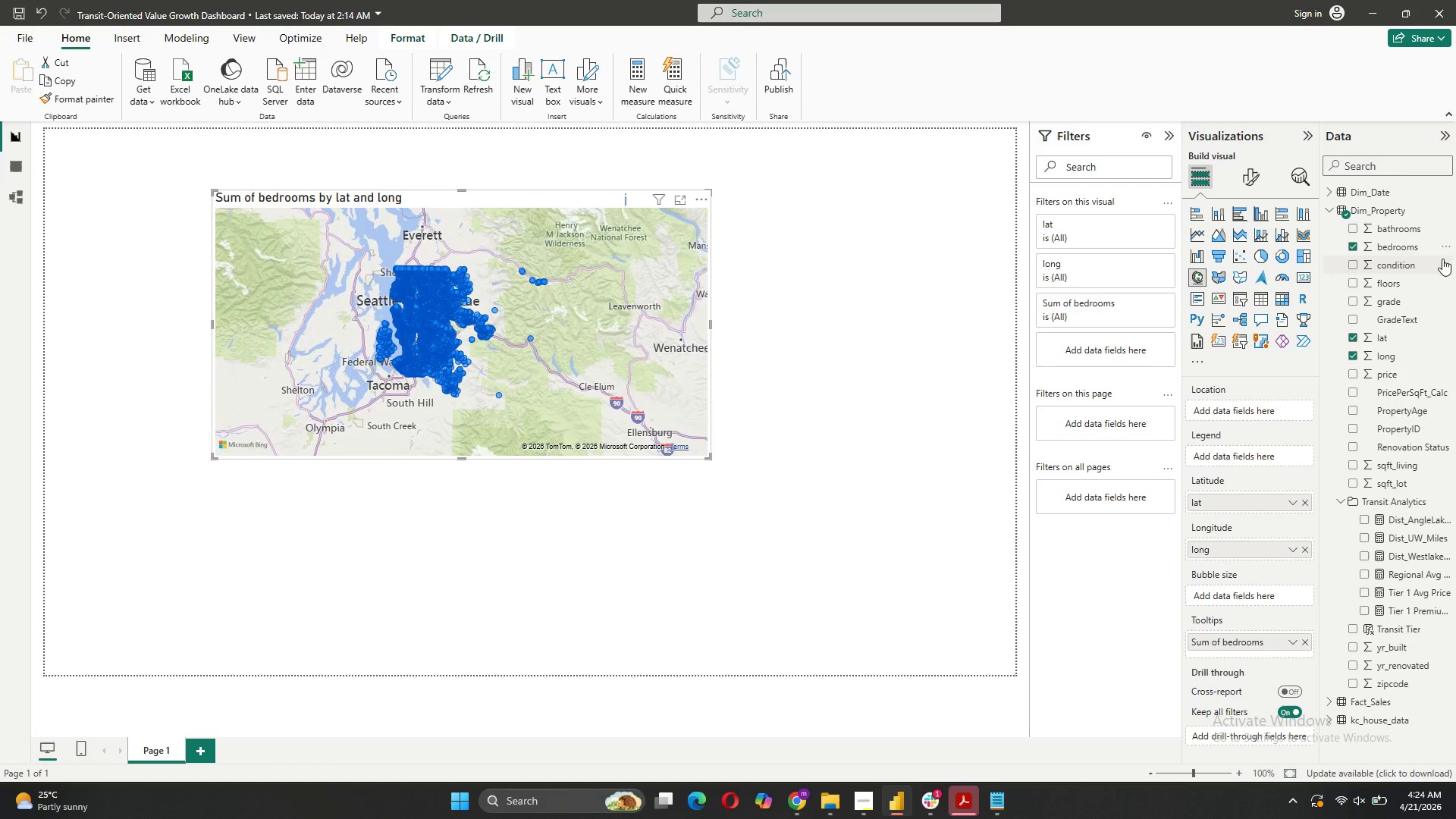 
left_click_drag(start_coordinate=[1410, 228], to_coordinate=[1263, 651])
 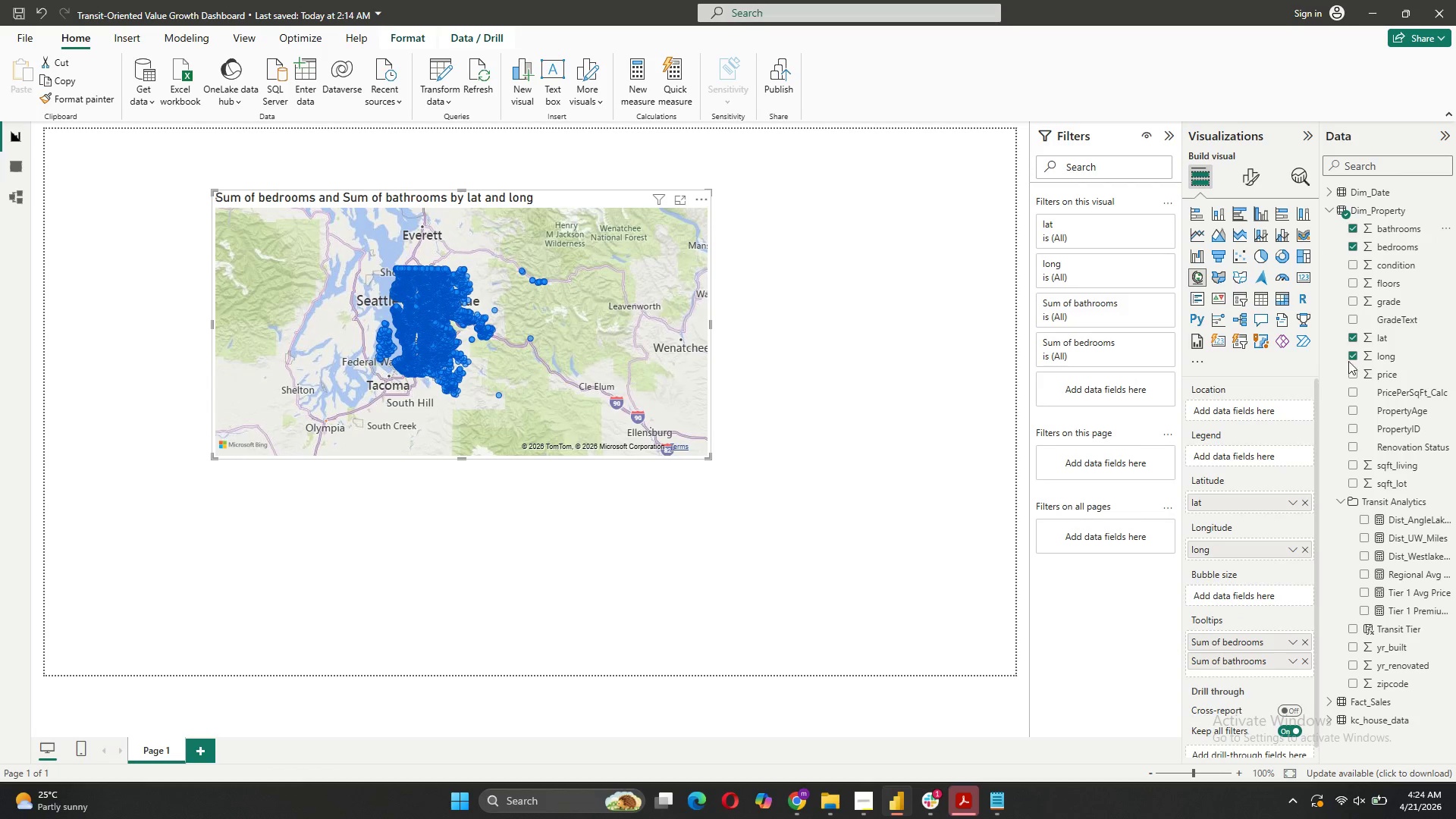 
mouse_move([1428, 316])
 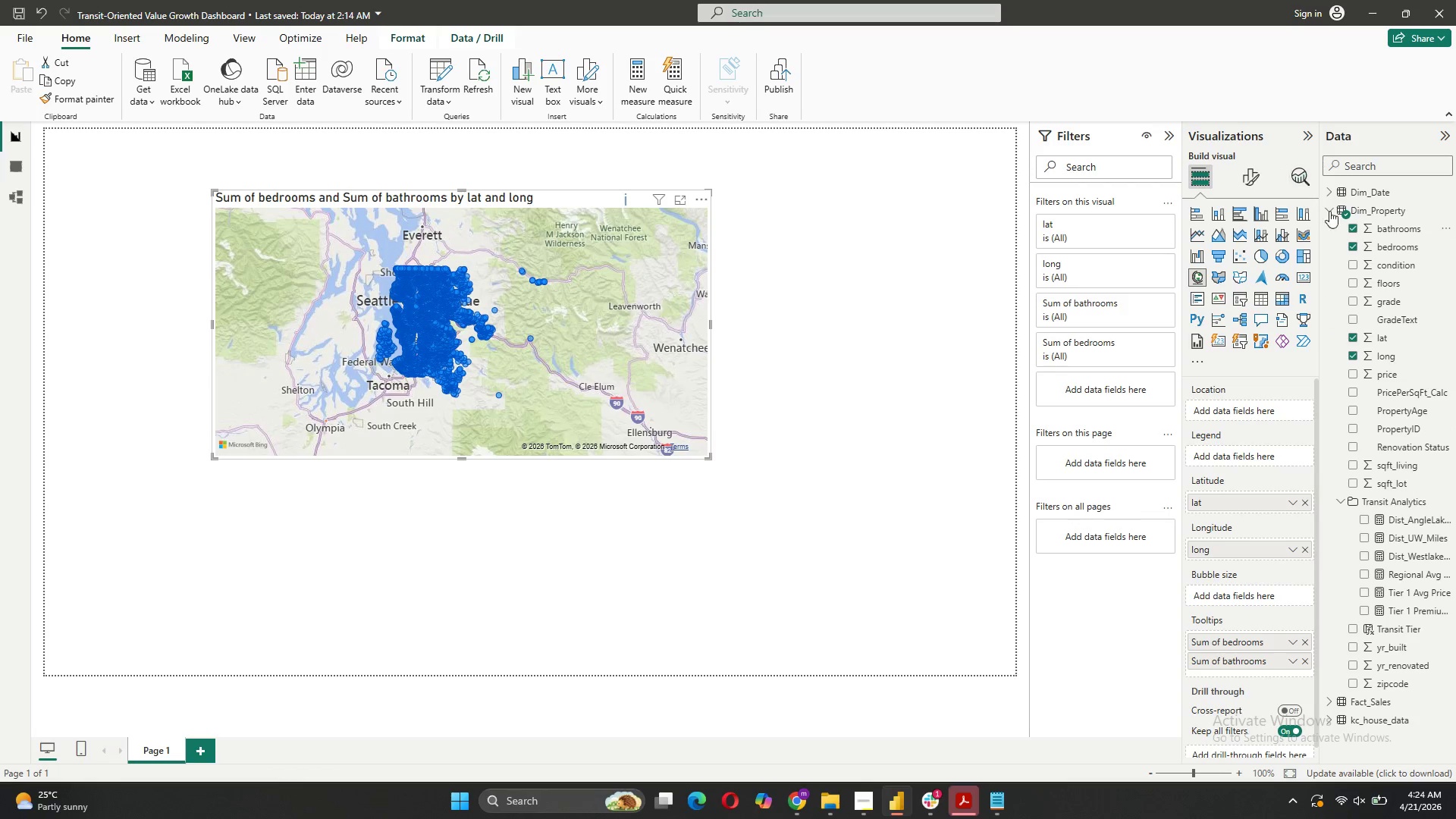 
wait(7.38)
 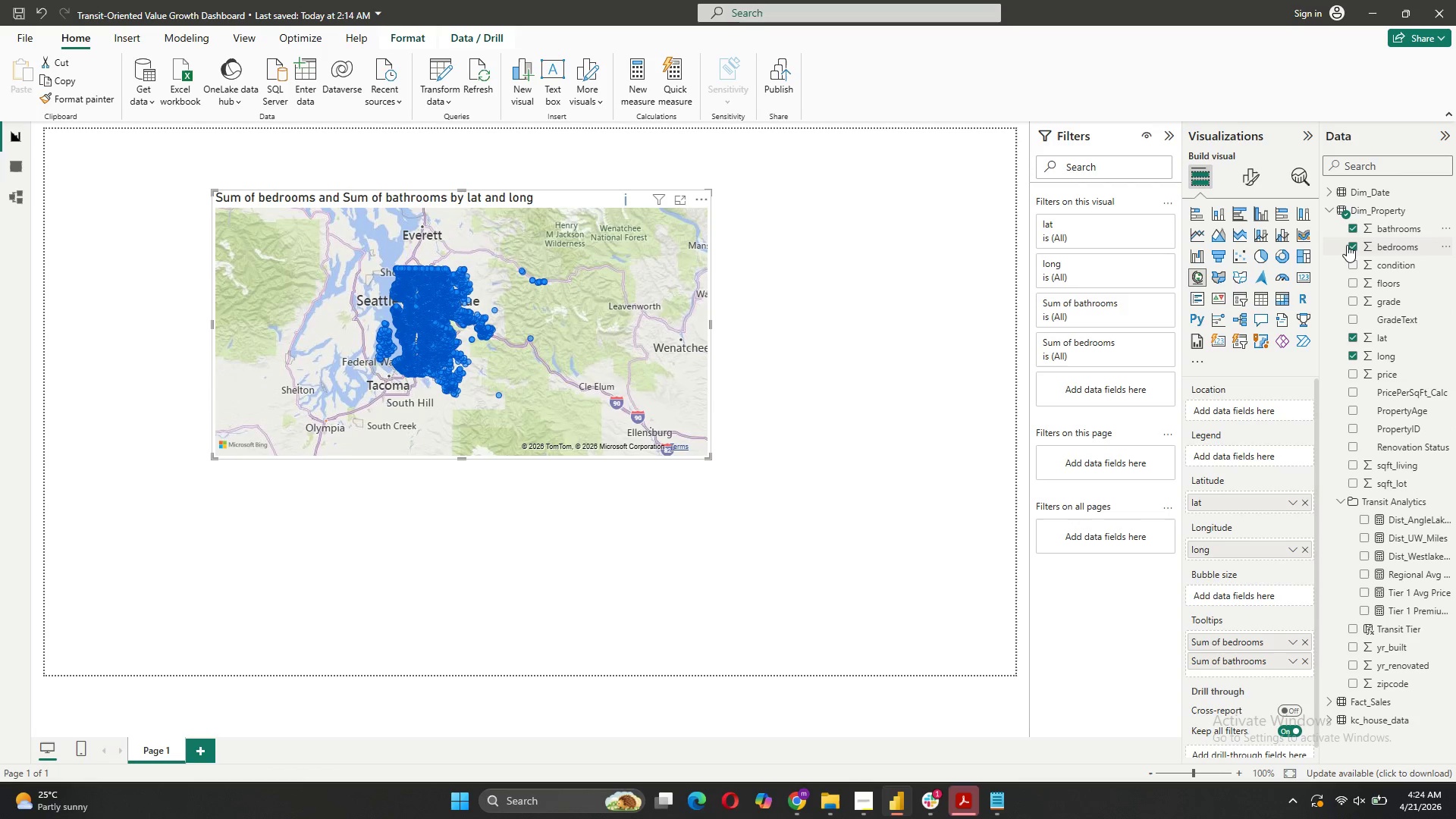 
left_click_drag(start_coordinate=[1398, 463], to_coordinate=[1262, 664])
 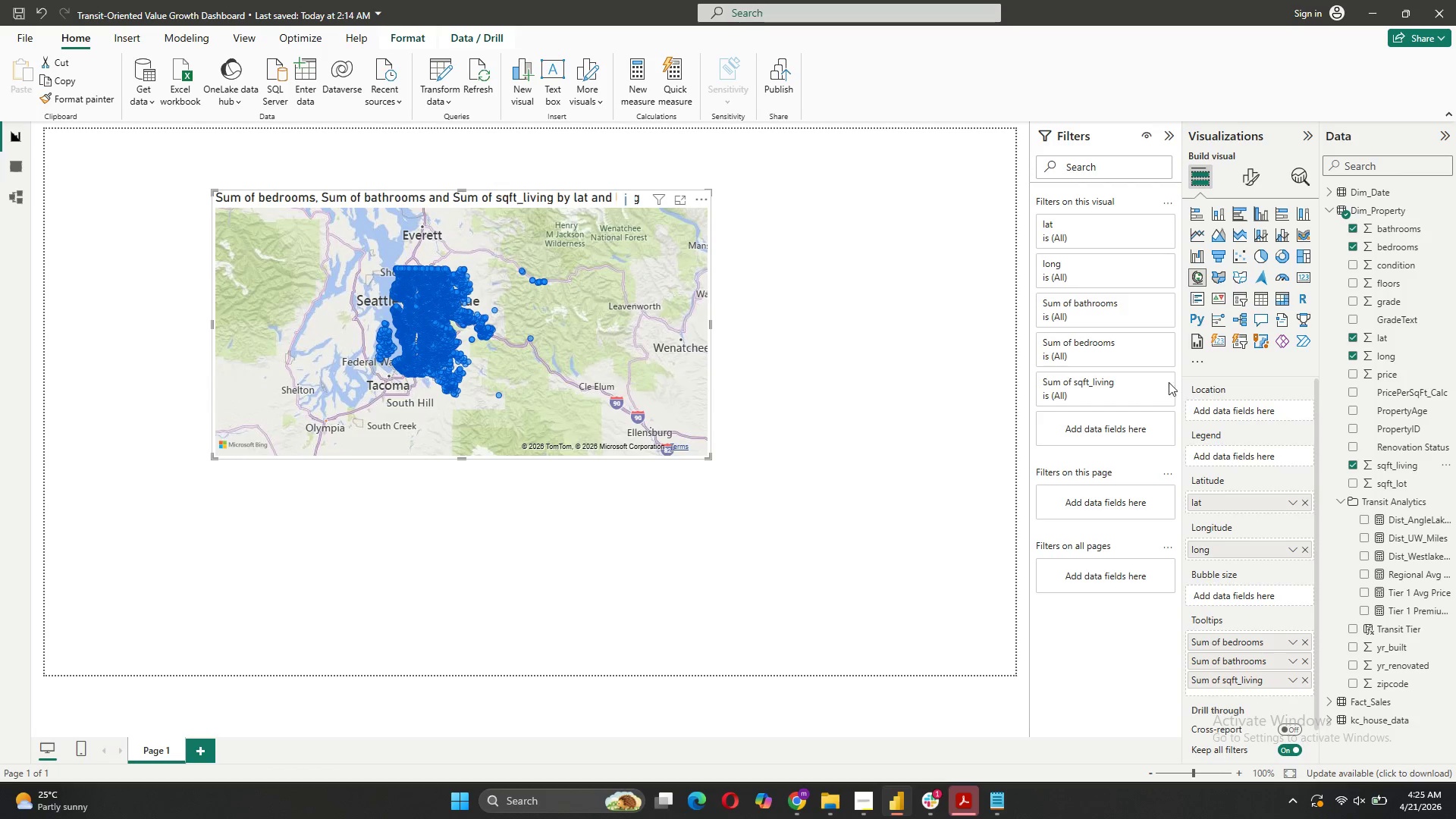 
wait(24.23)
 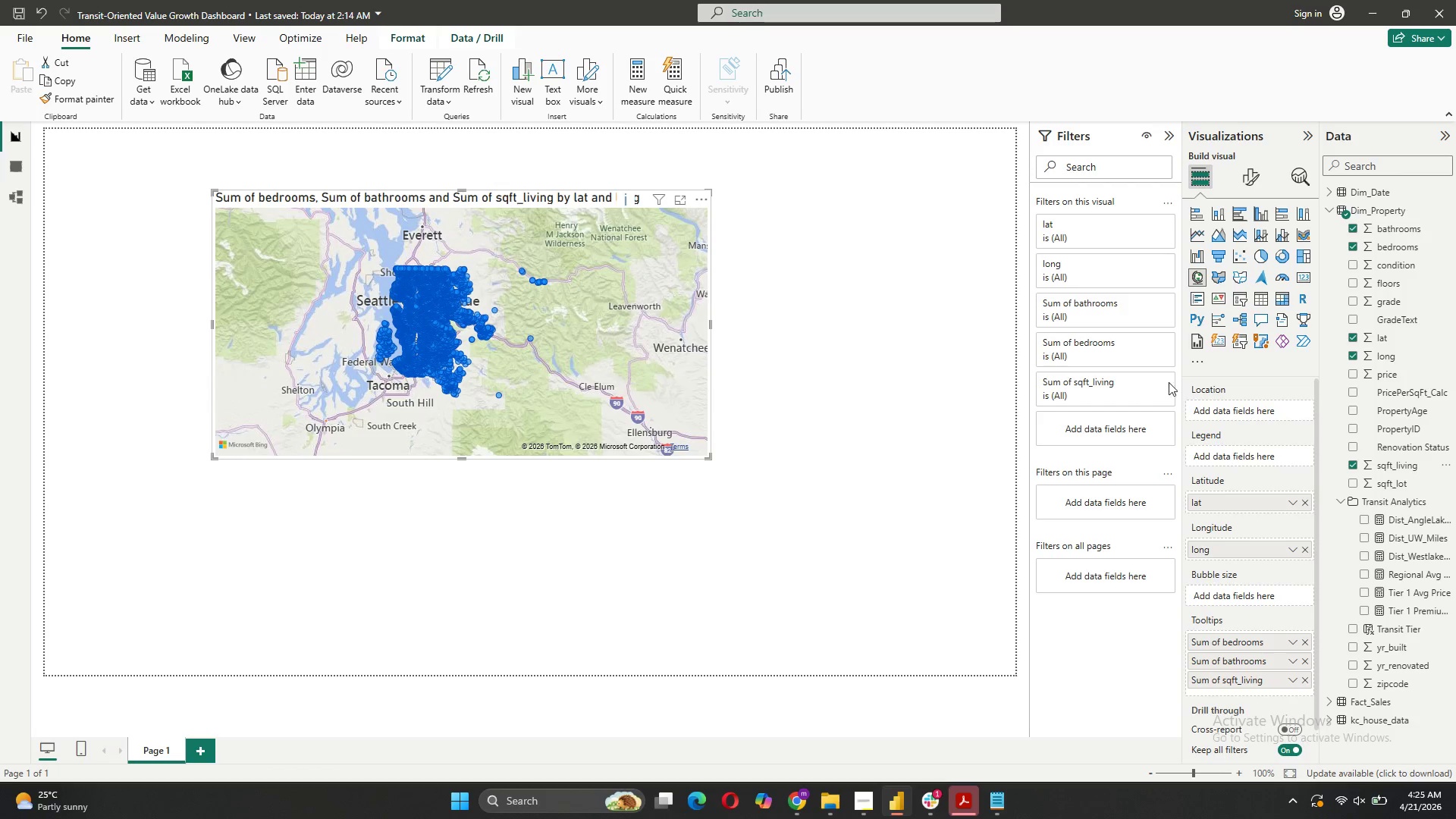 
scroll: coordinate [1267, 601], scroll_direction: down, amount: 3.0
 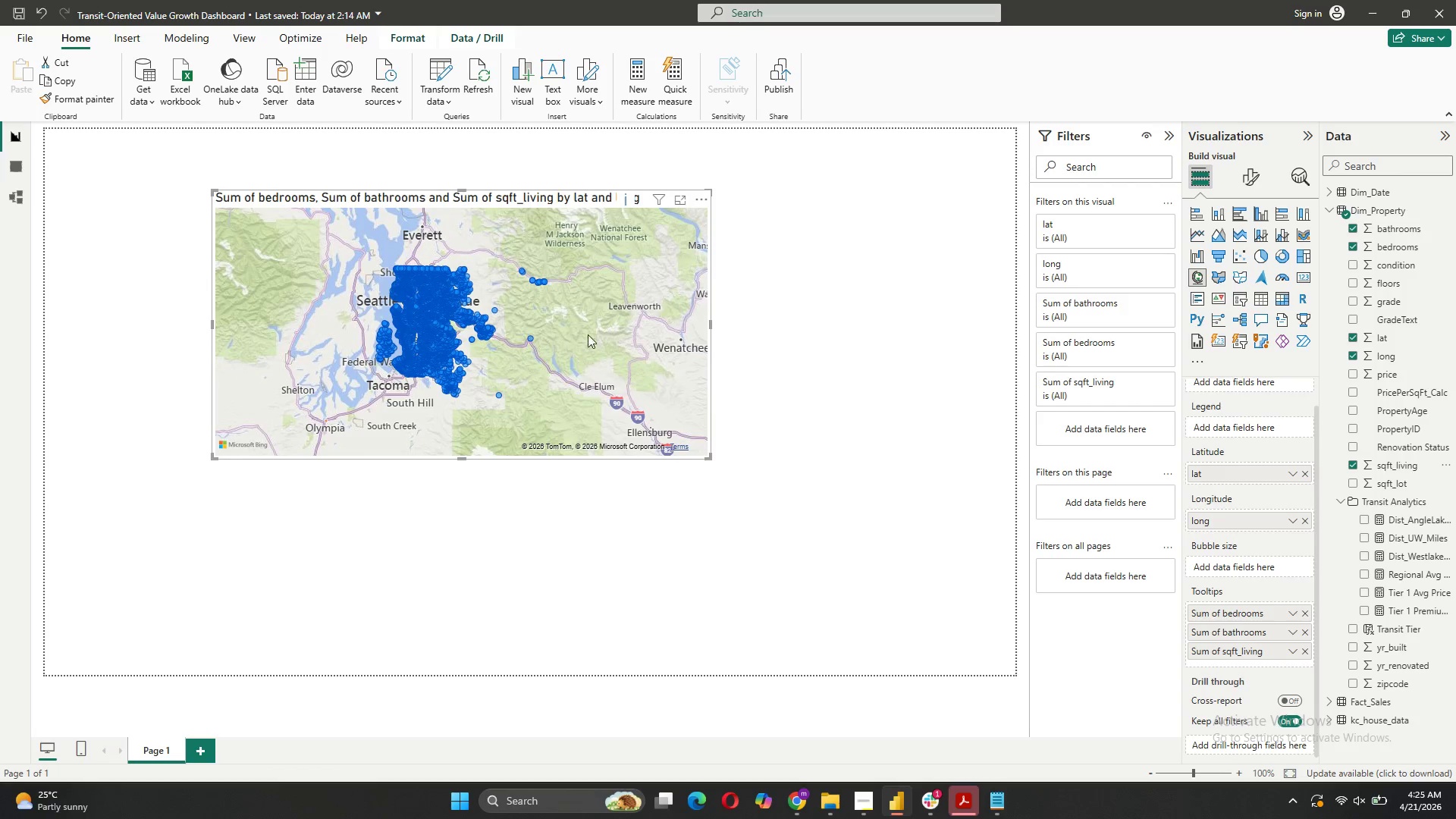 
left_click_drag(start_coordinate=[460, 457], to_coordinate=[462, 527])
 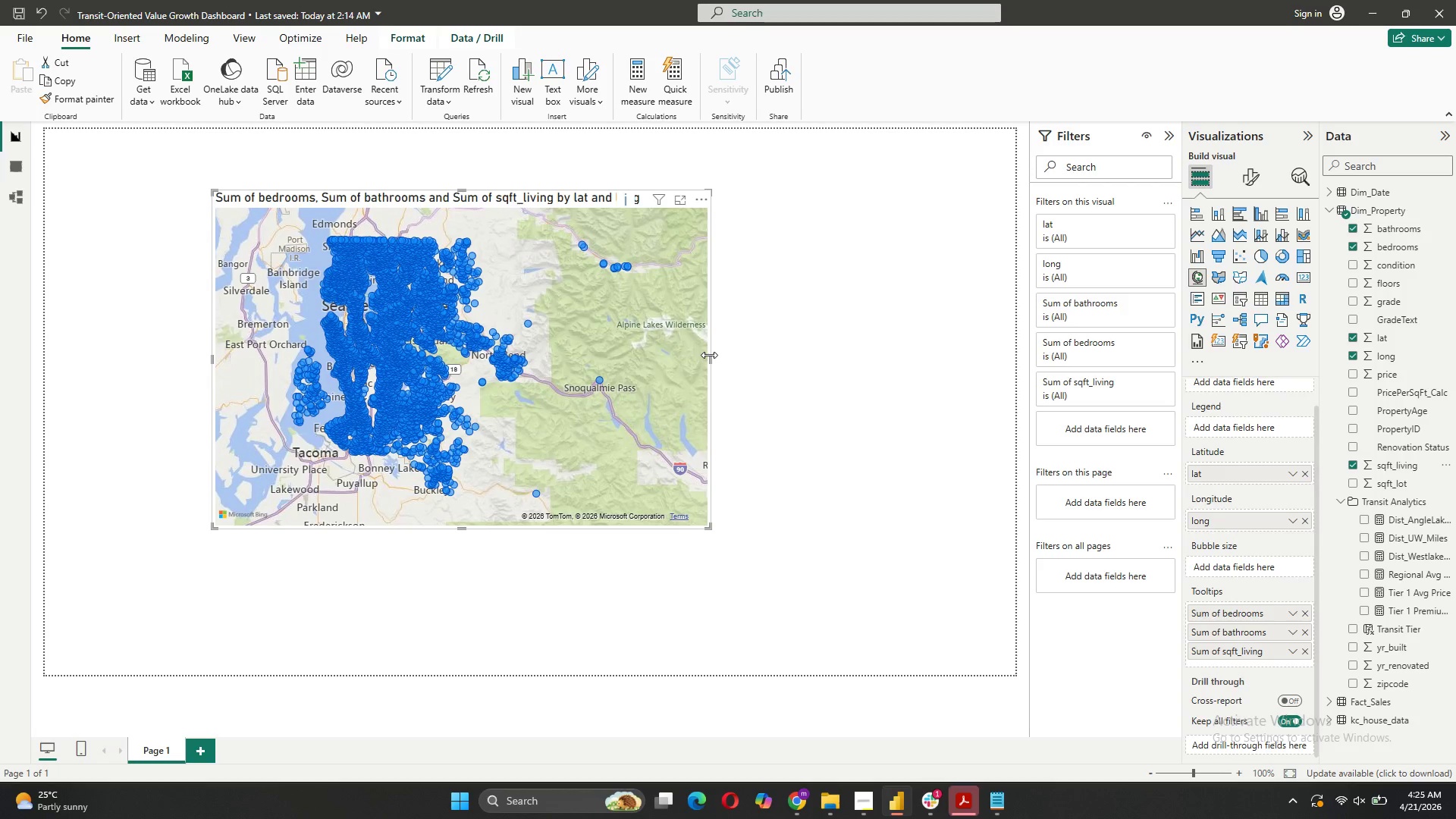 
left_click_drag(start_coordinate=[712, 360], to_coordinate=[839, 386])
 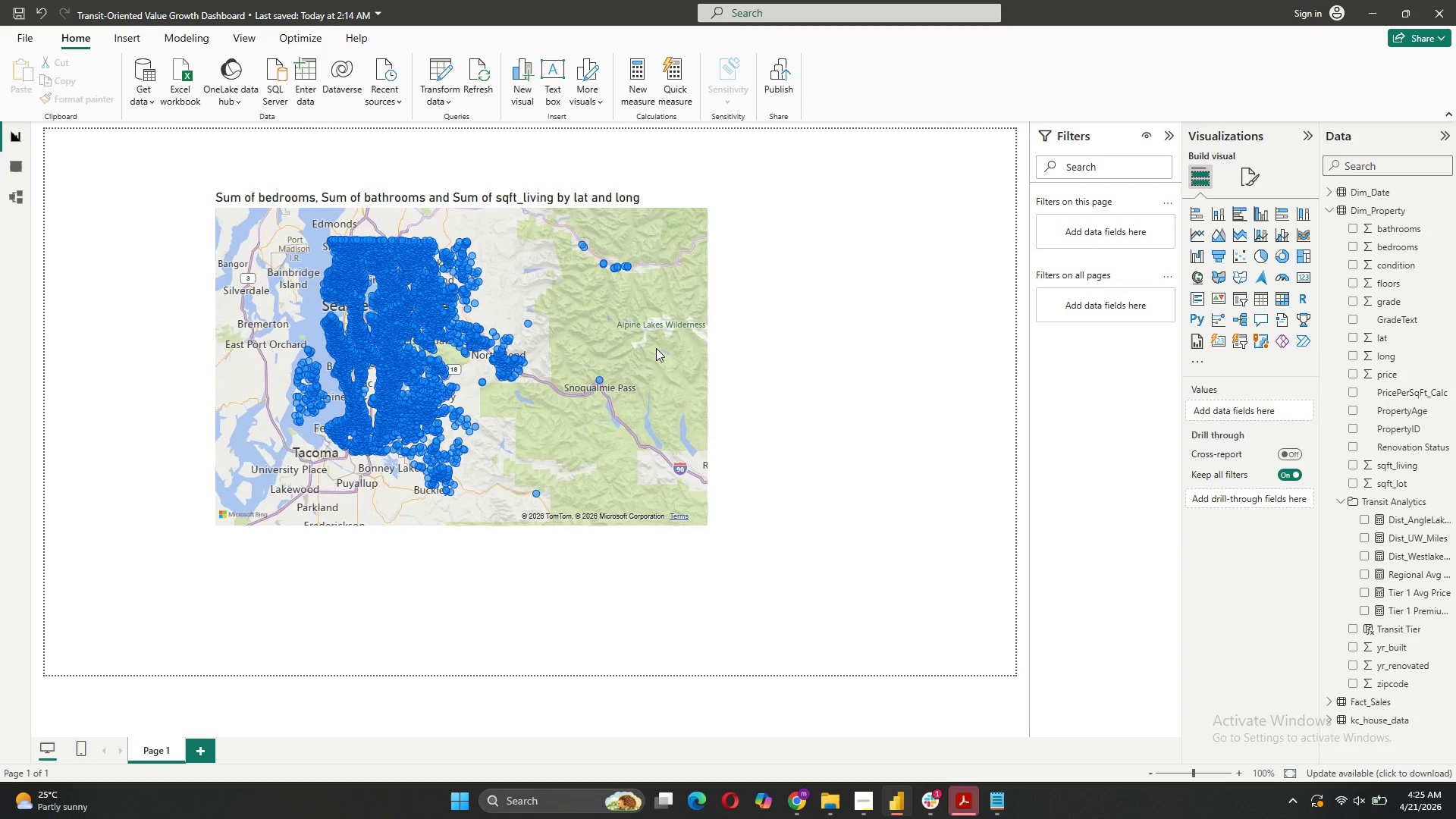 
left_click([652, 348])
 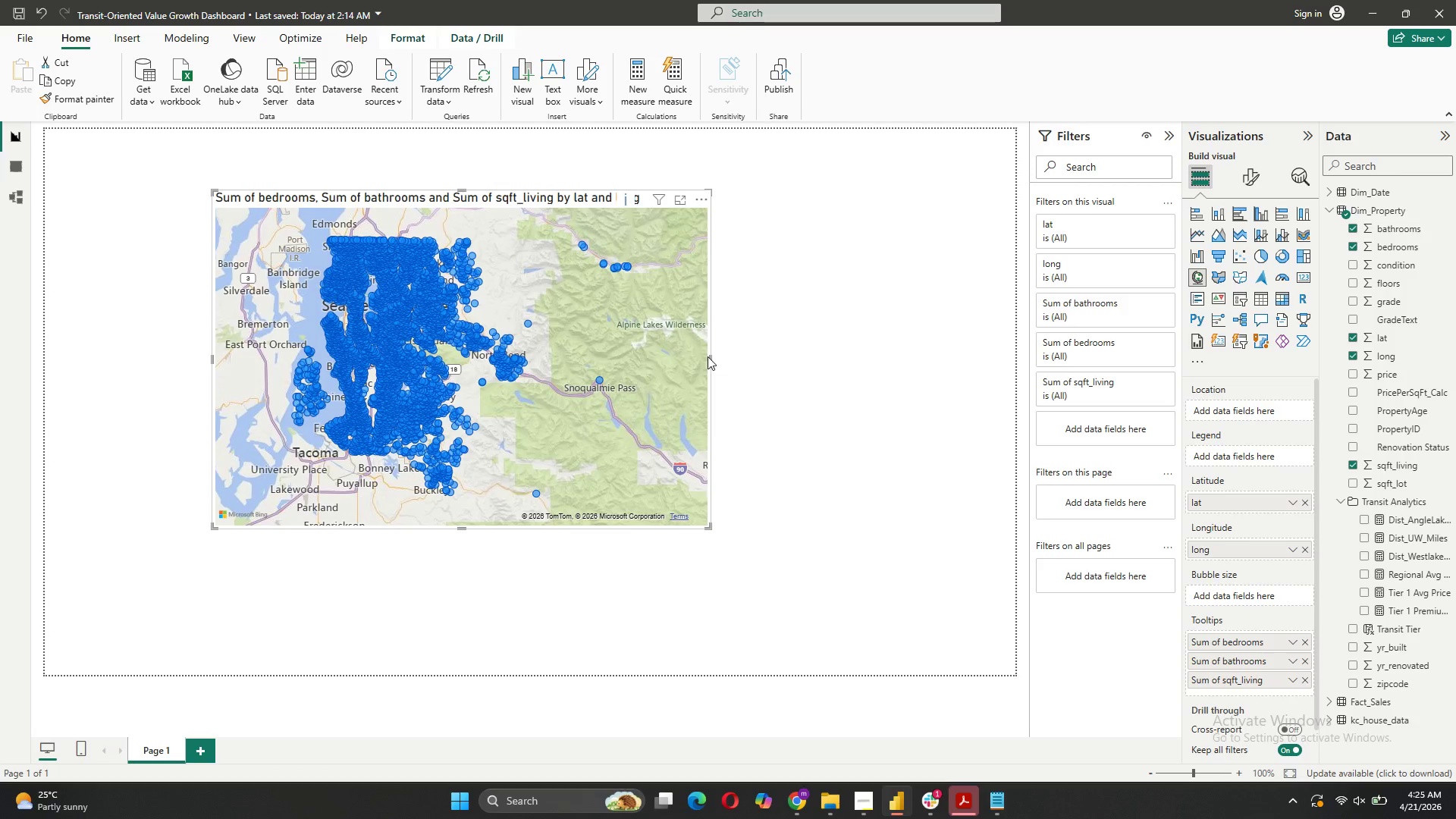 
left_click_drag(start_coordinate=[710, 356], to_coordinate=[855, 397])
 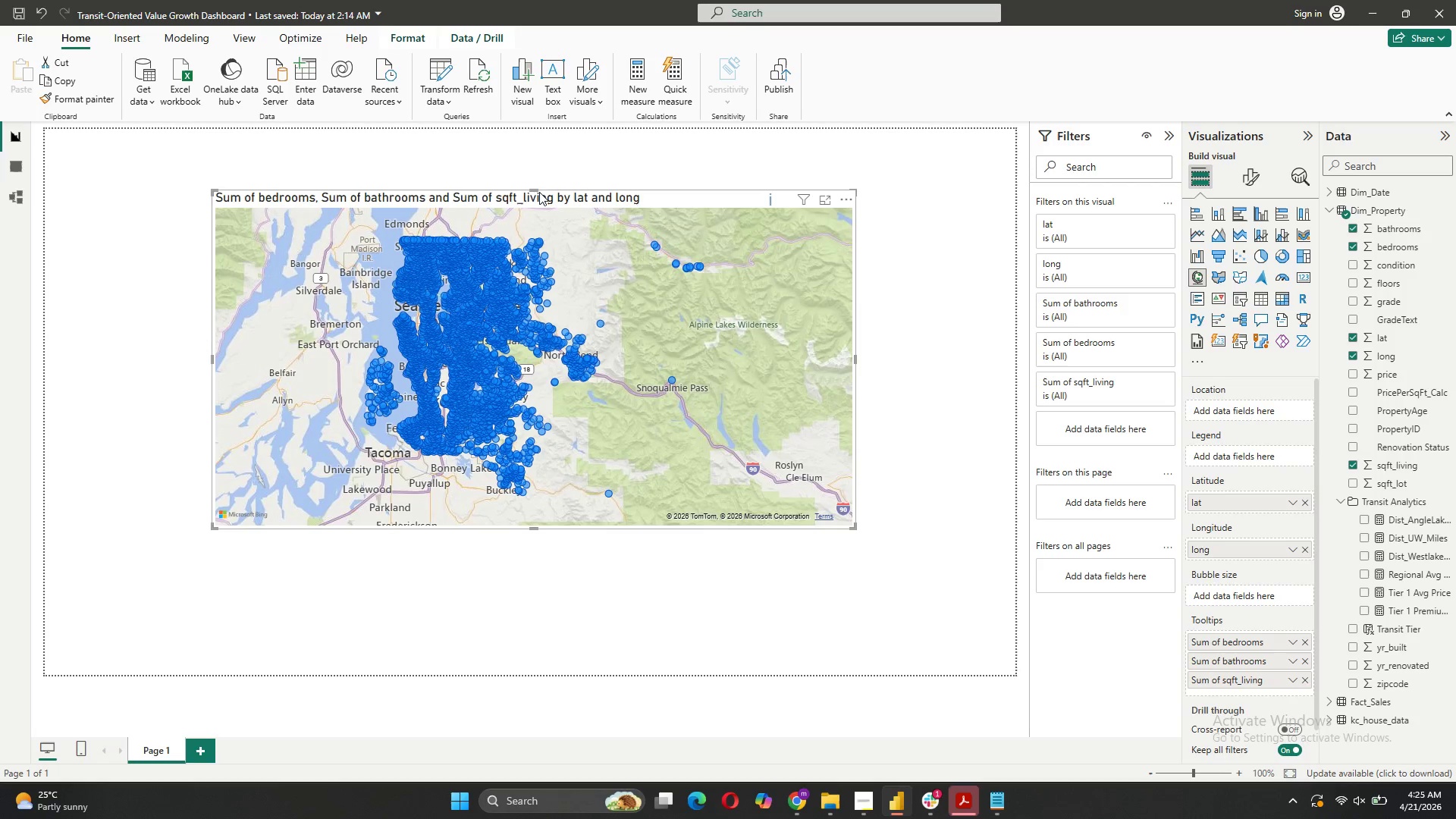 
wait(5.86)
 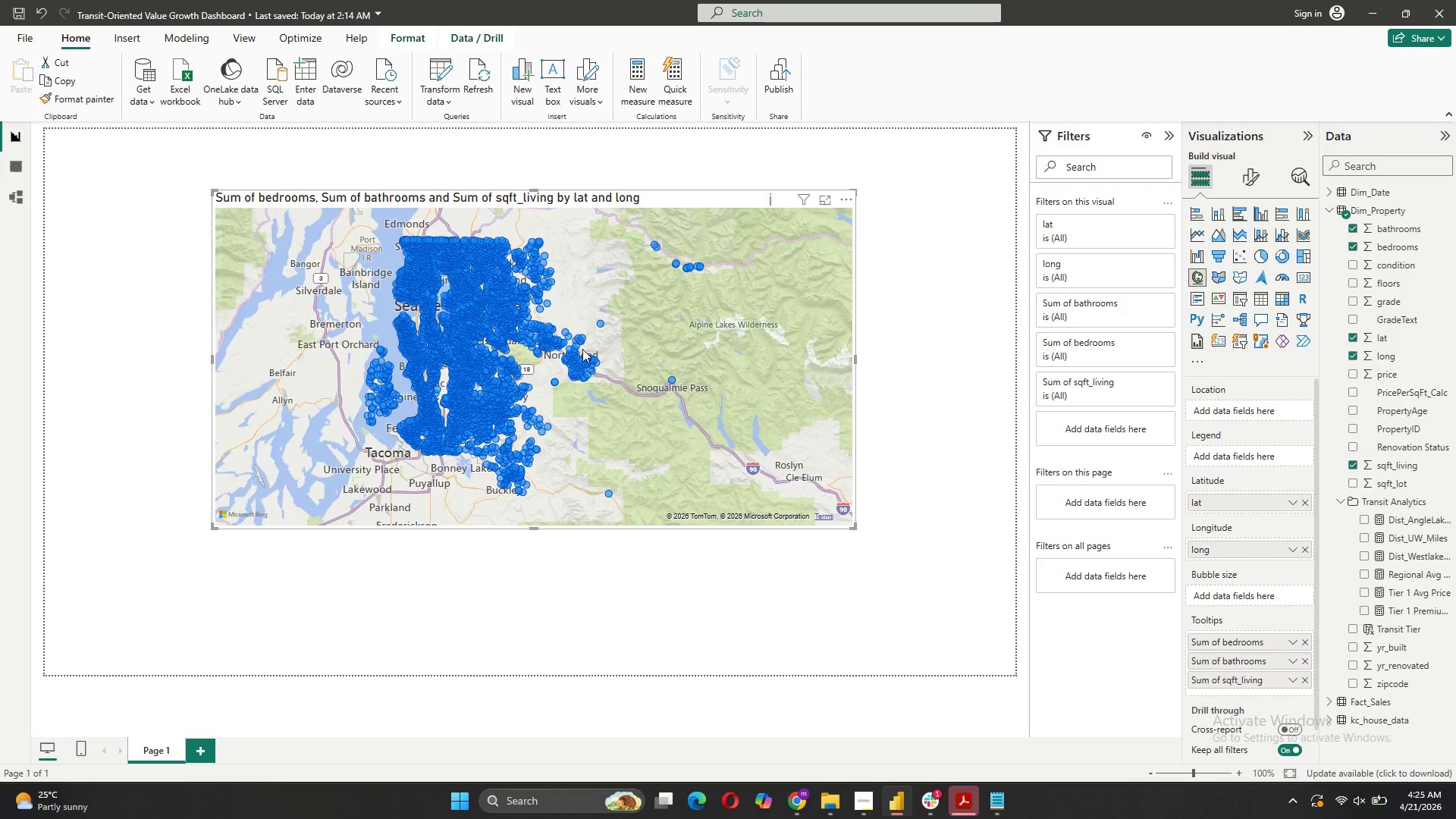 
left_click_drag(start_coordinate=[532, 190], to_coordinate=[538, 158])
 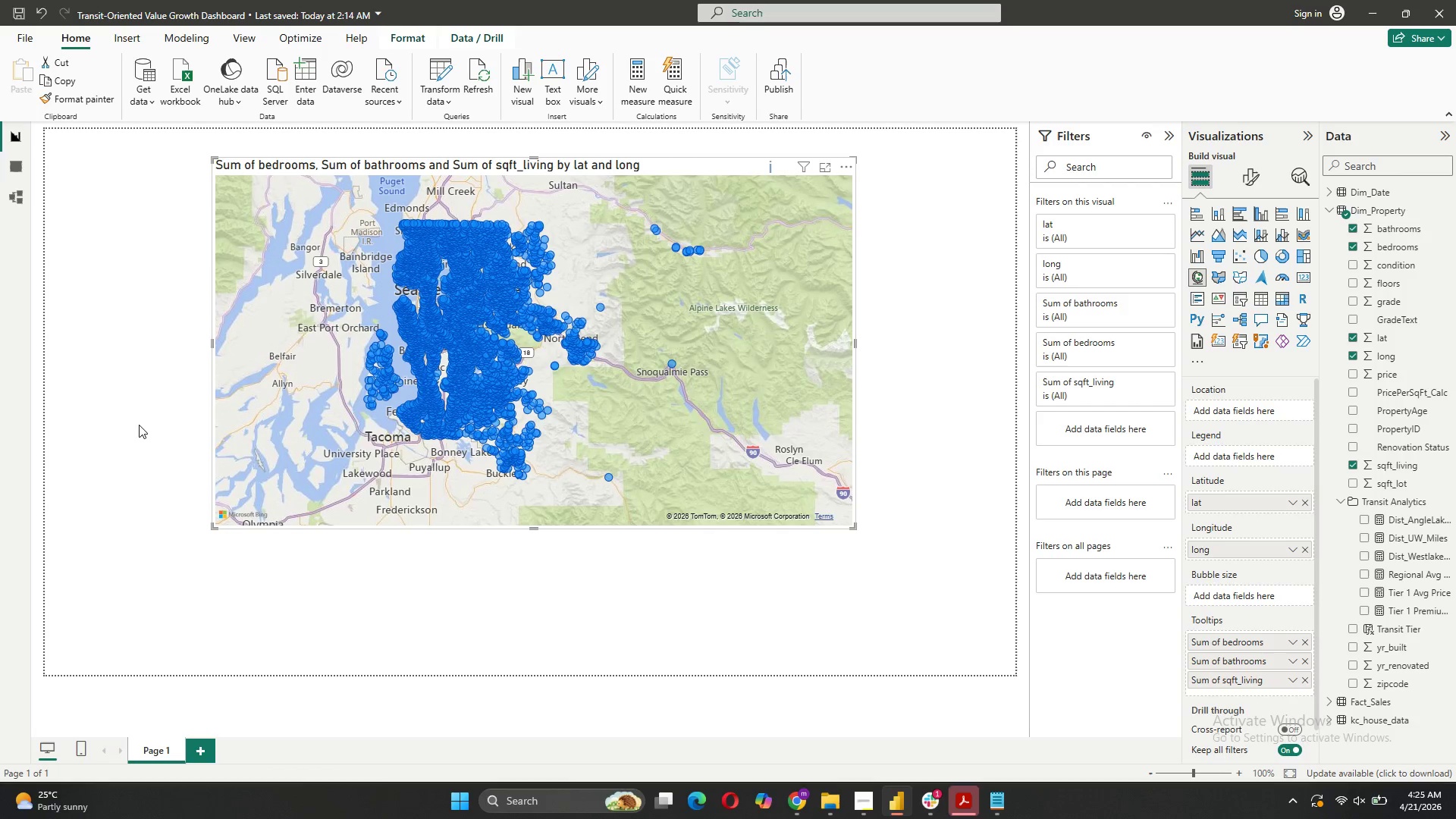 
mouse_move([24, 195])
 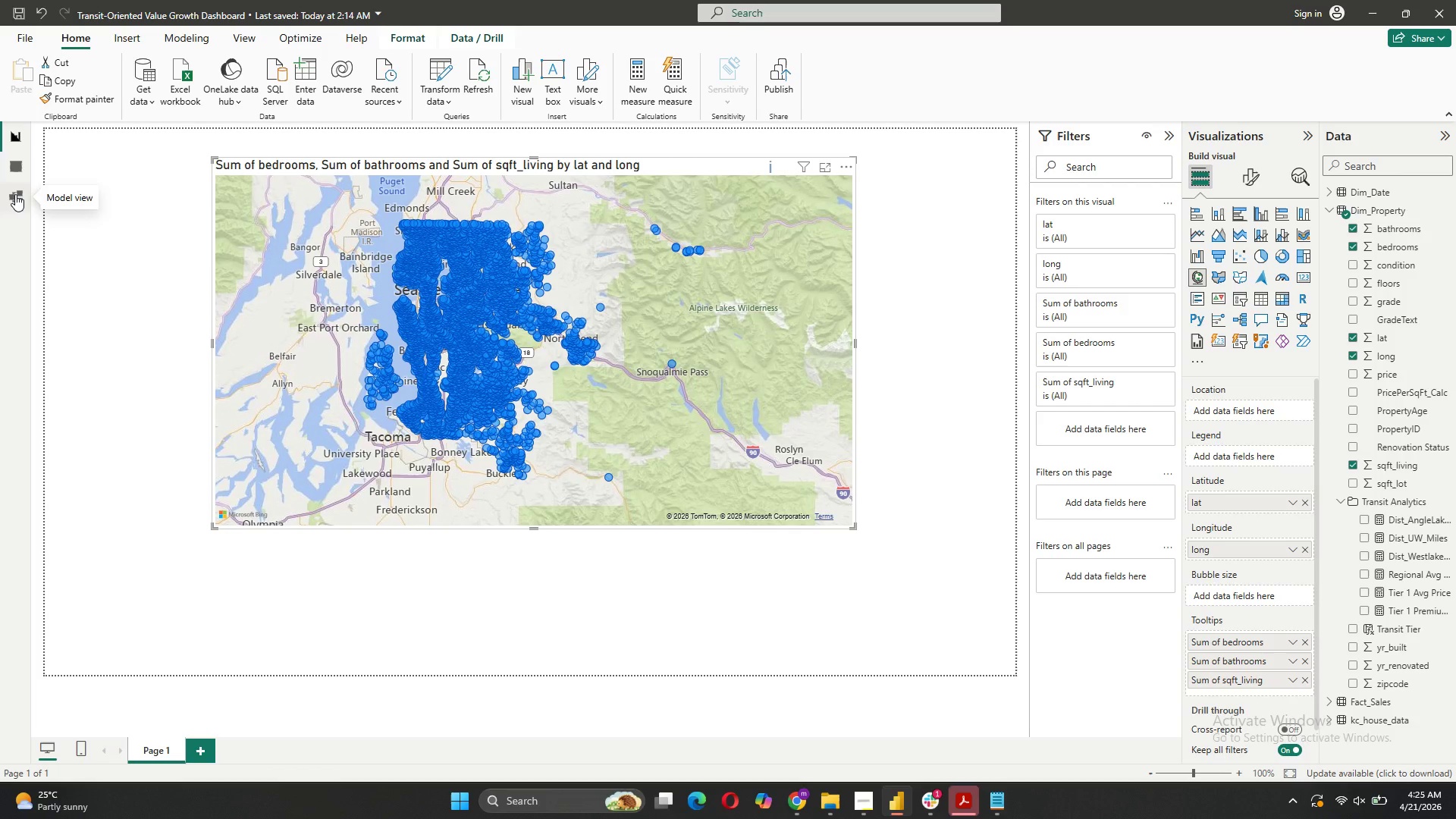 
left_click([15, 194])
 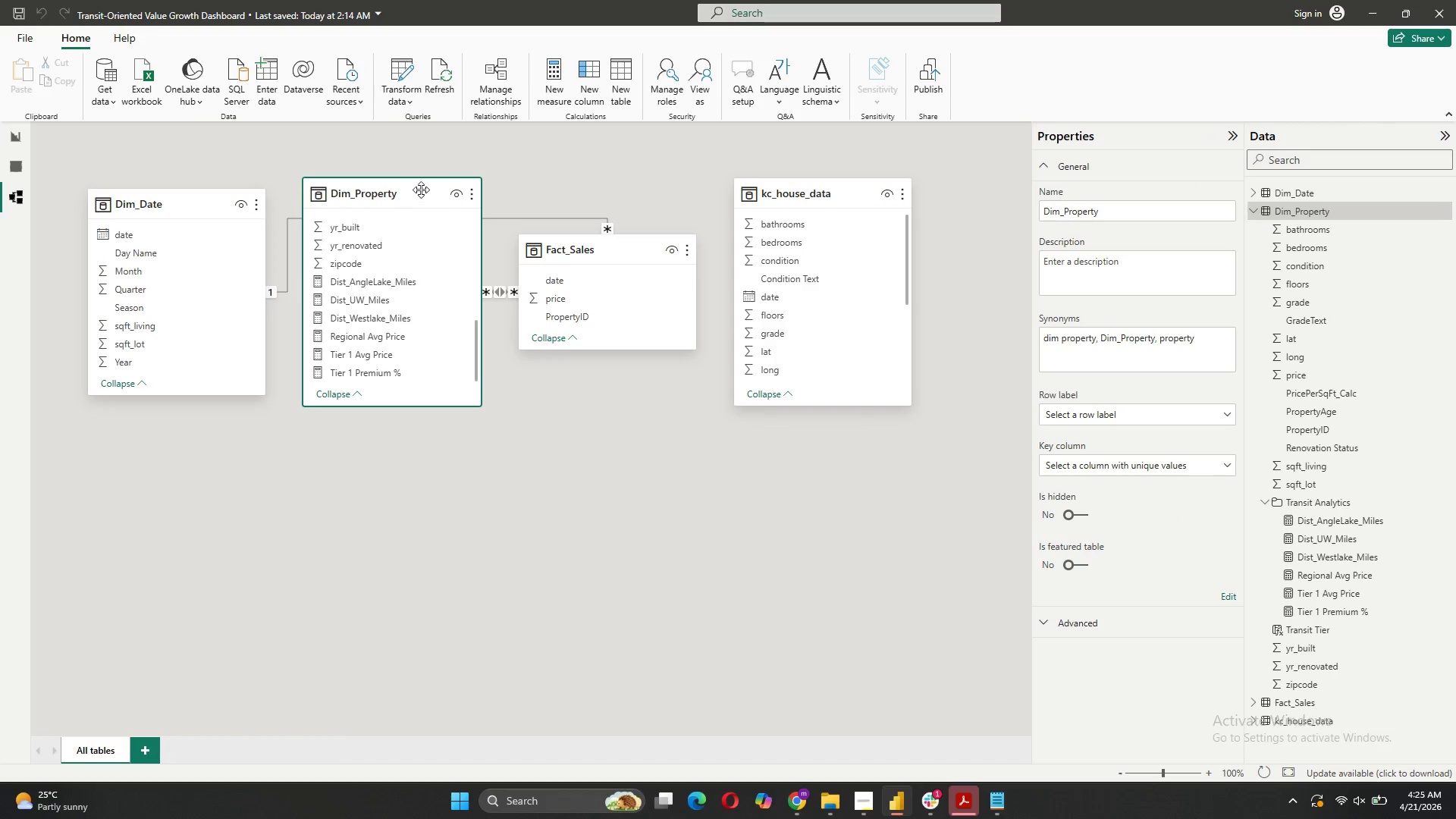 
right_click([421, 190])
 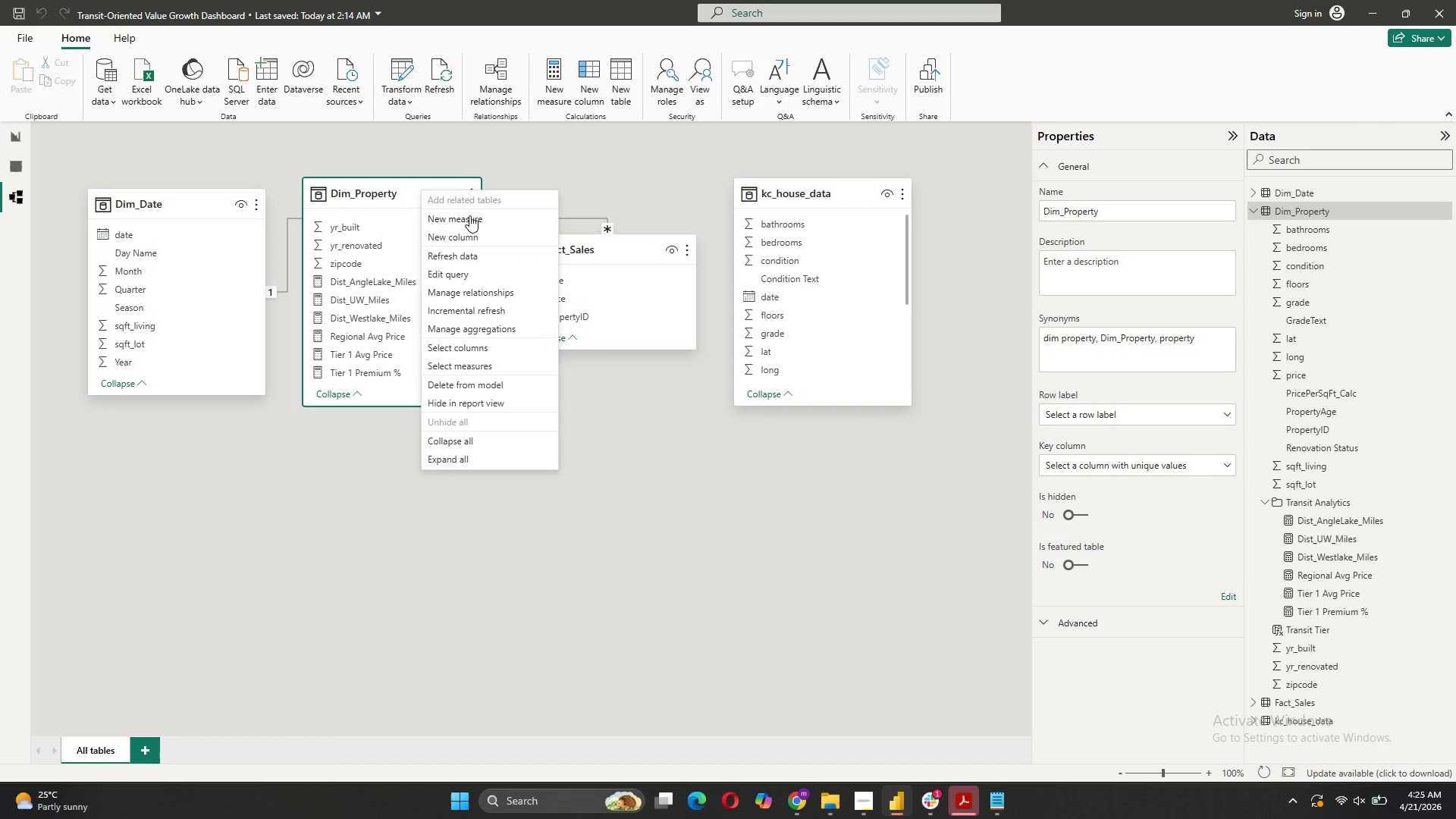 
left_click([470, 217])
 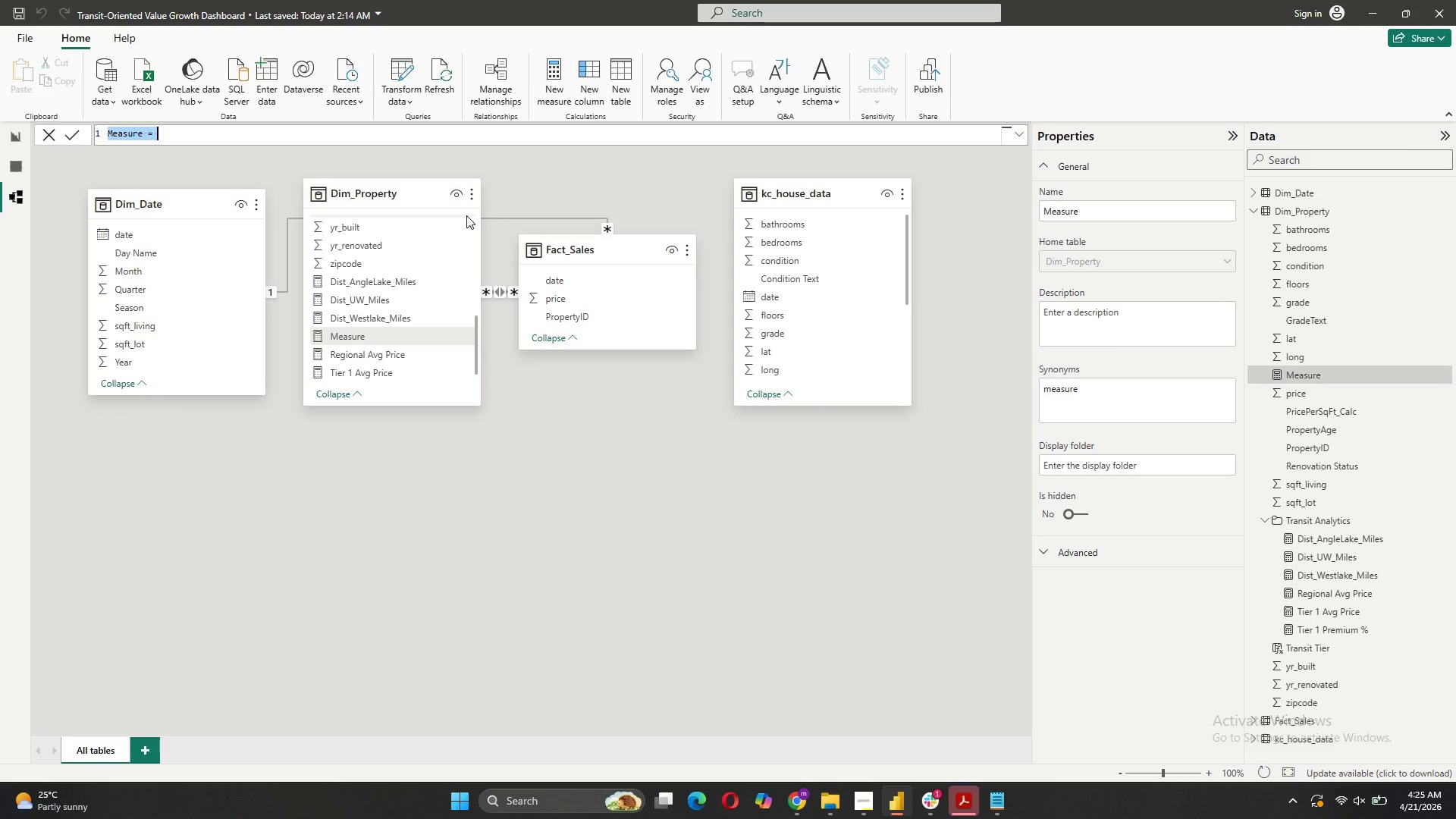 
type(Price per Sq Ft = )
 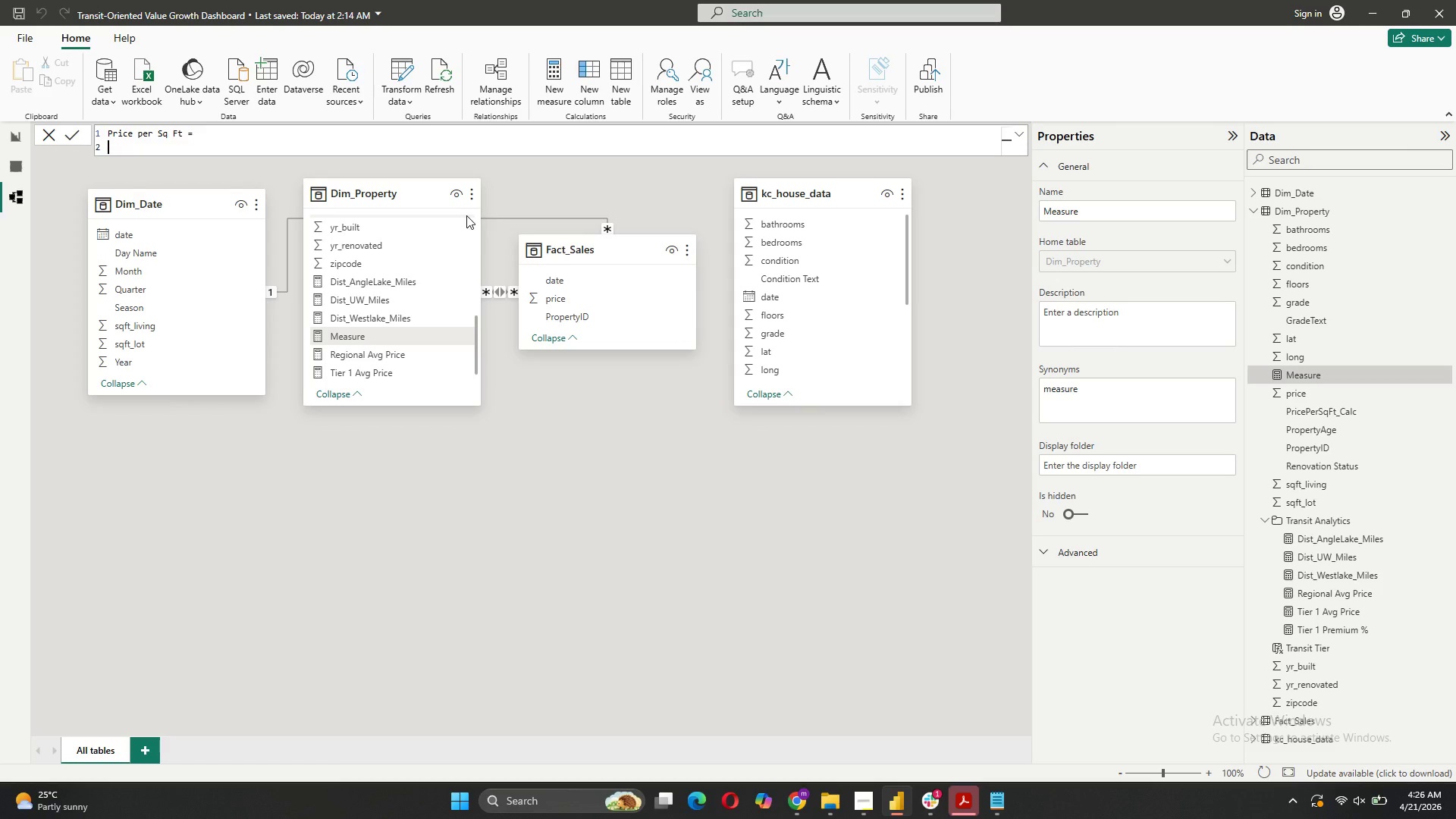 
key(Shift+Enter)
 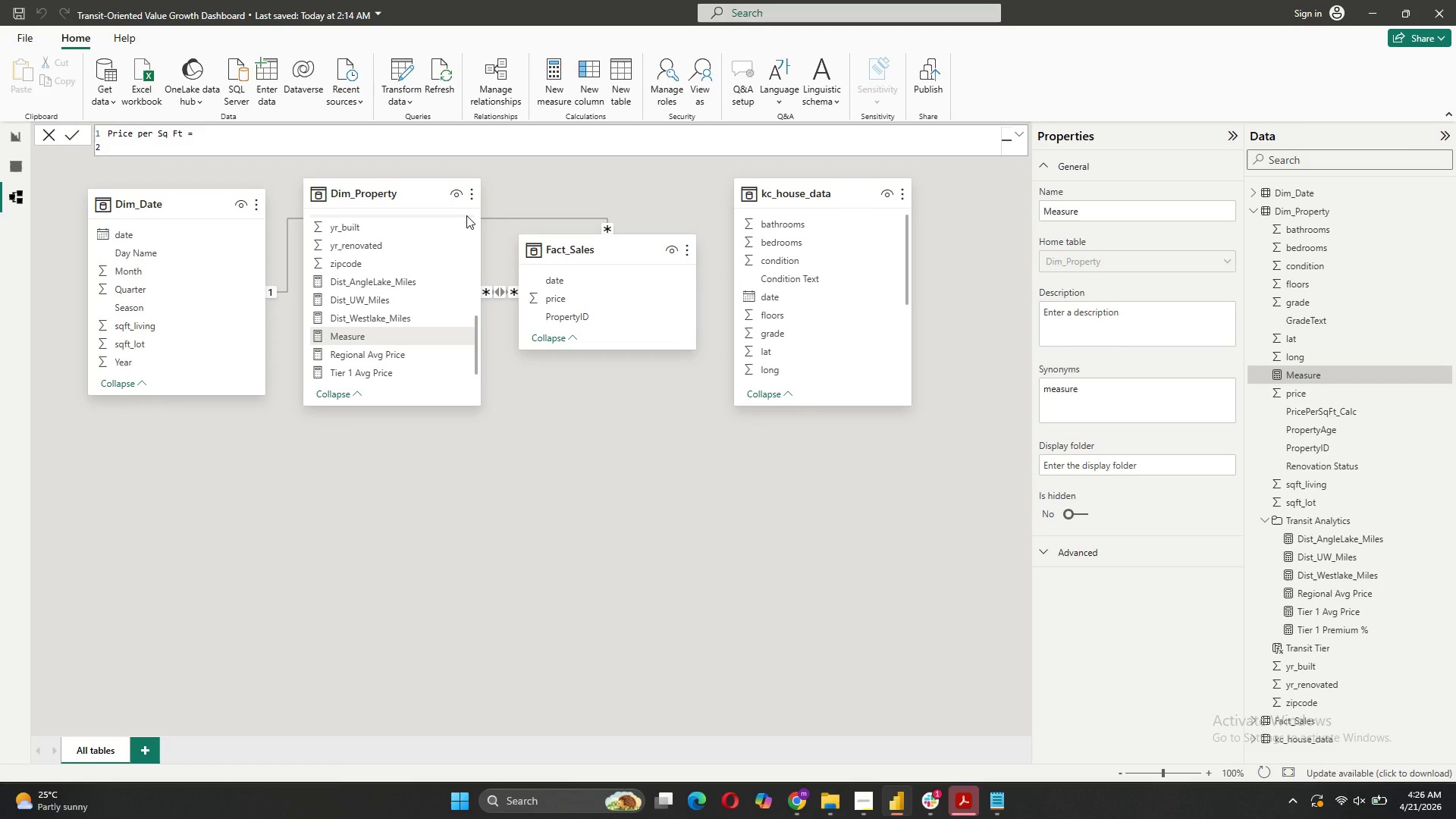 
type(DIVIDE())
 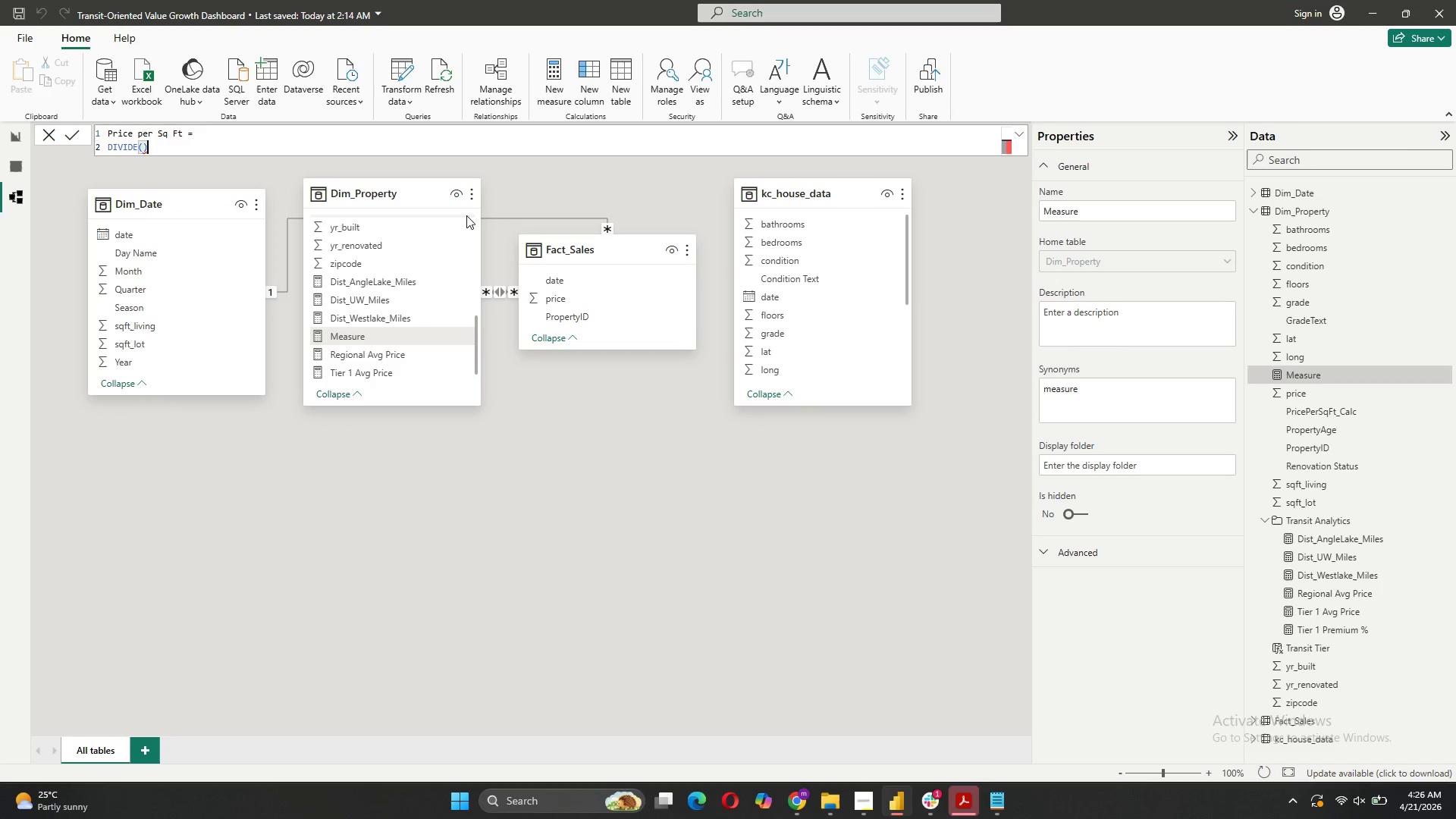 
key(ArrowLeft)
 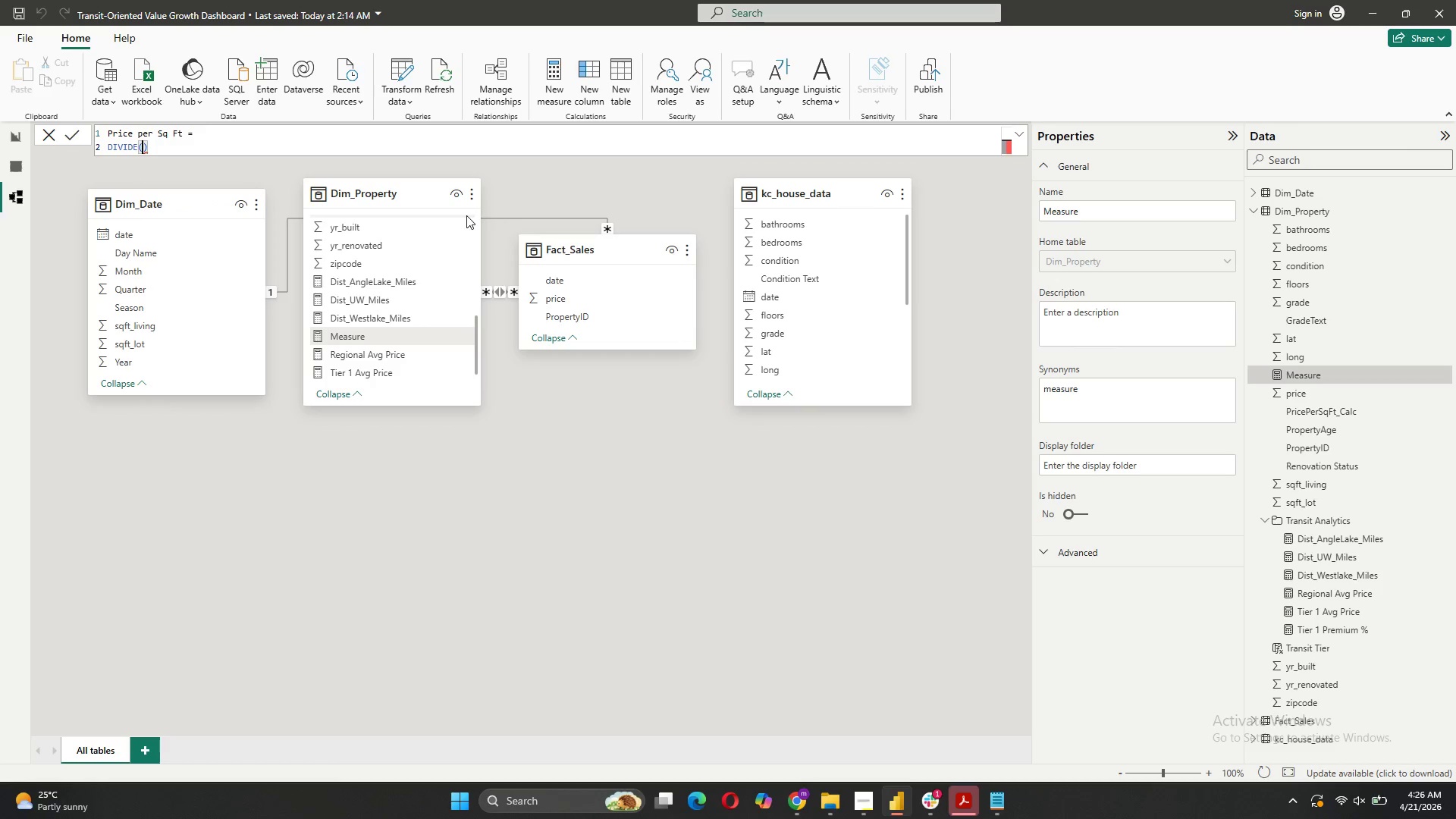 
key(Shift+ShiftRight)
 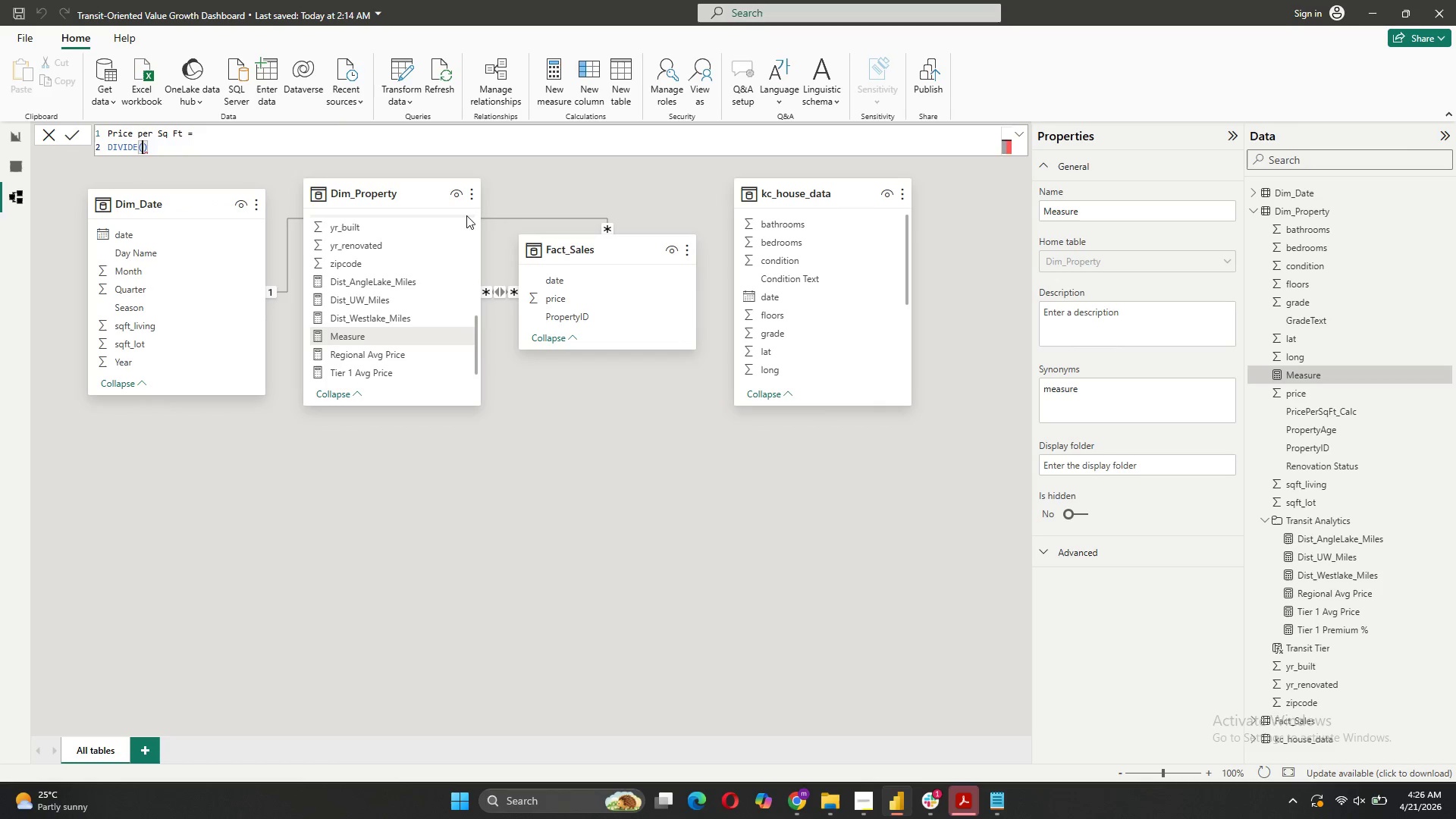 
key(Shift+Enter)
 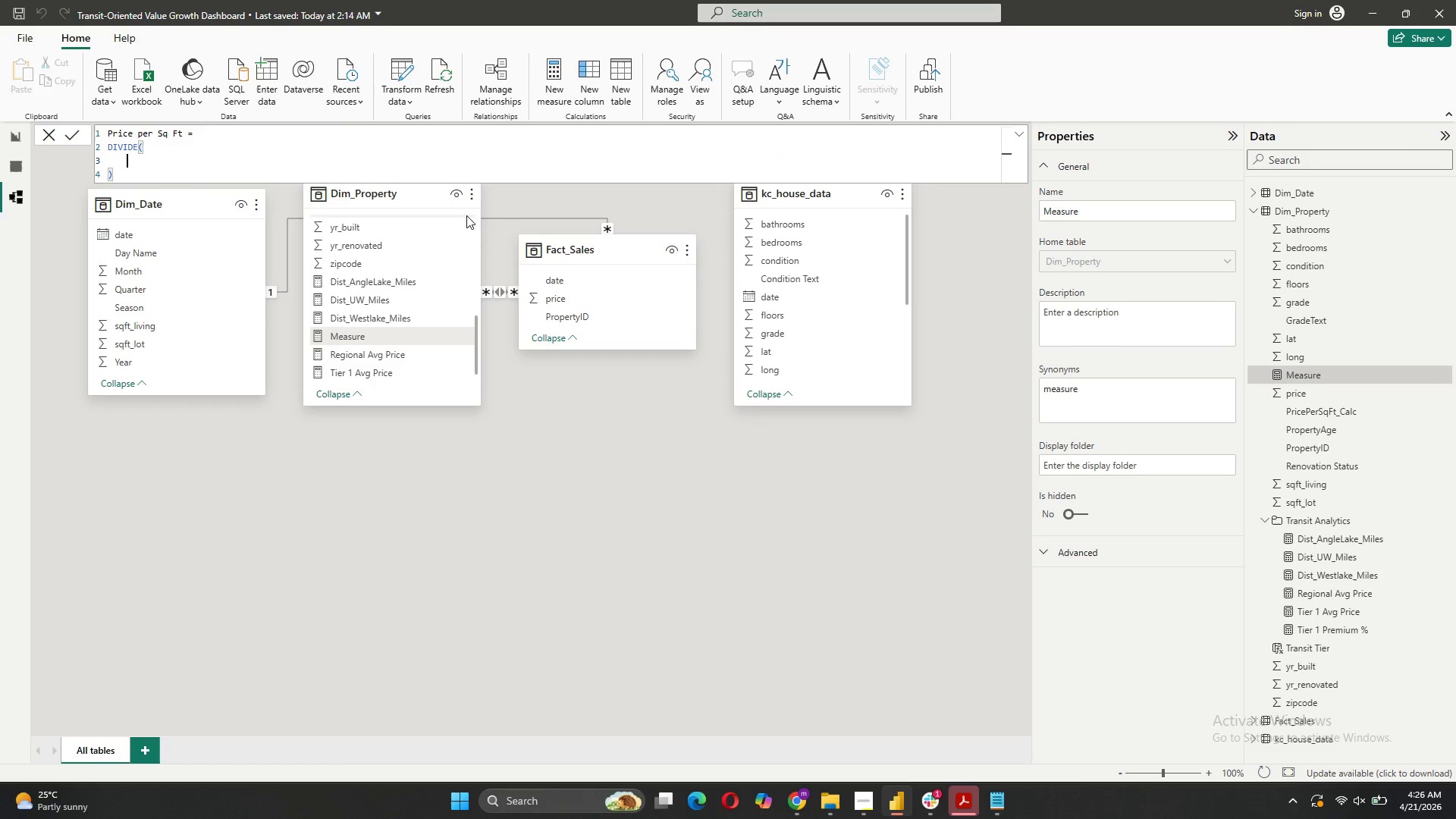 
type(SUM()
 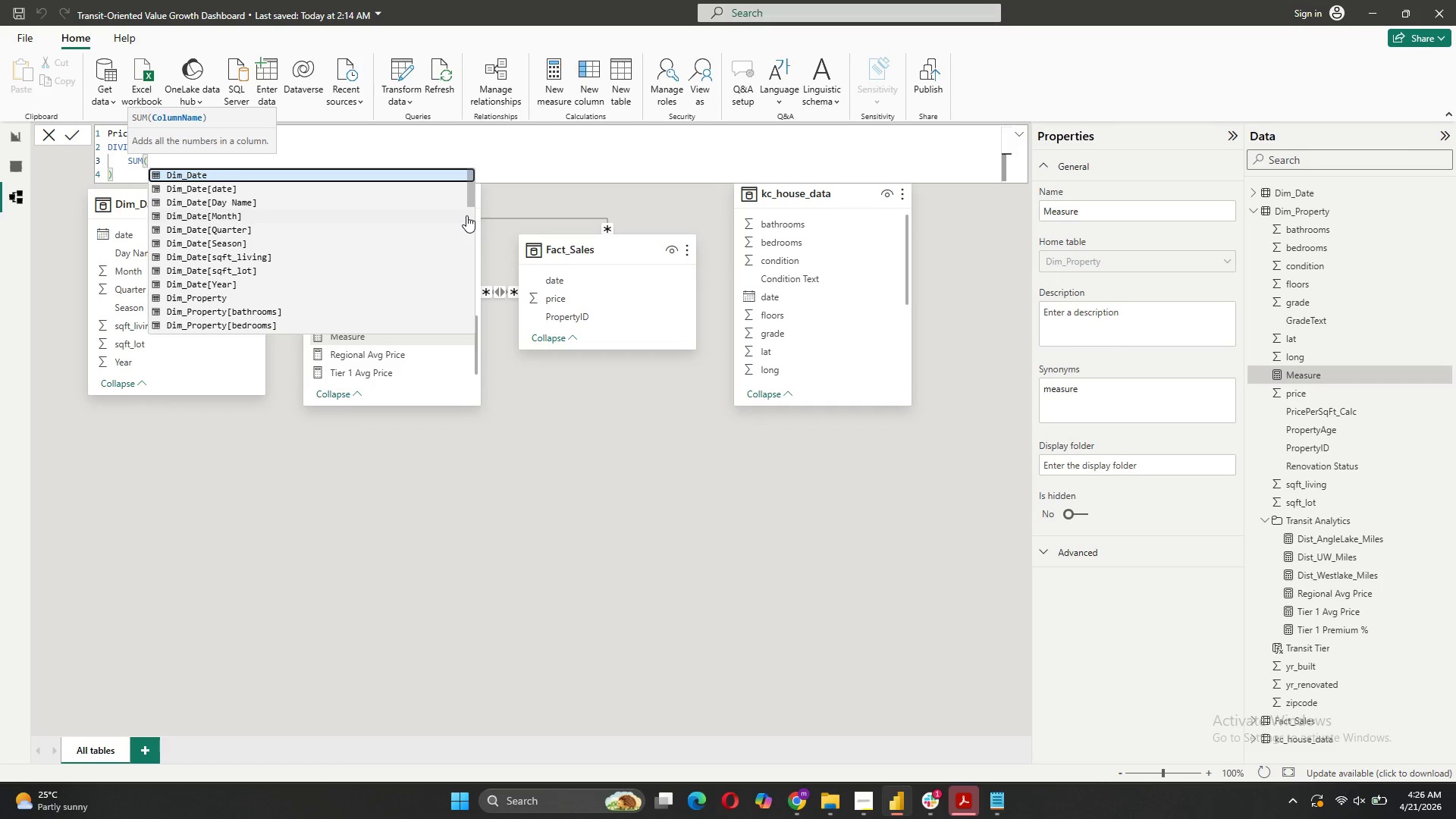 
type(Fact)
 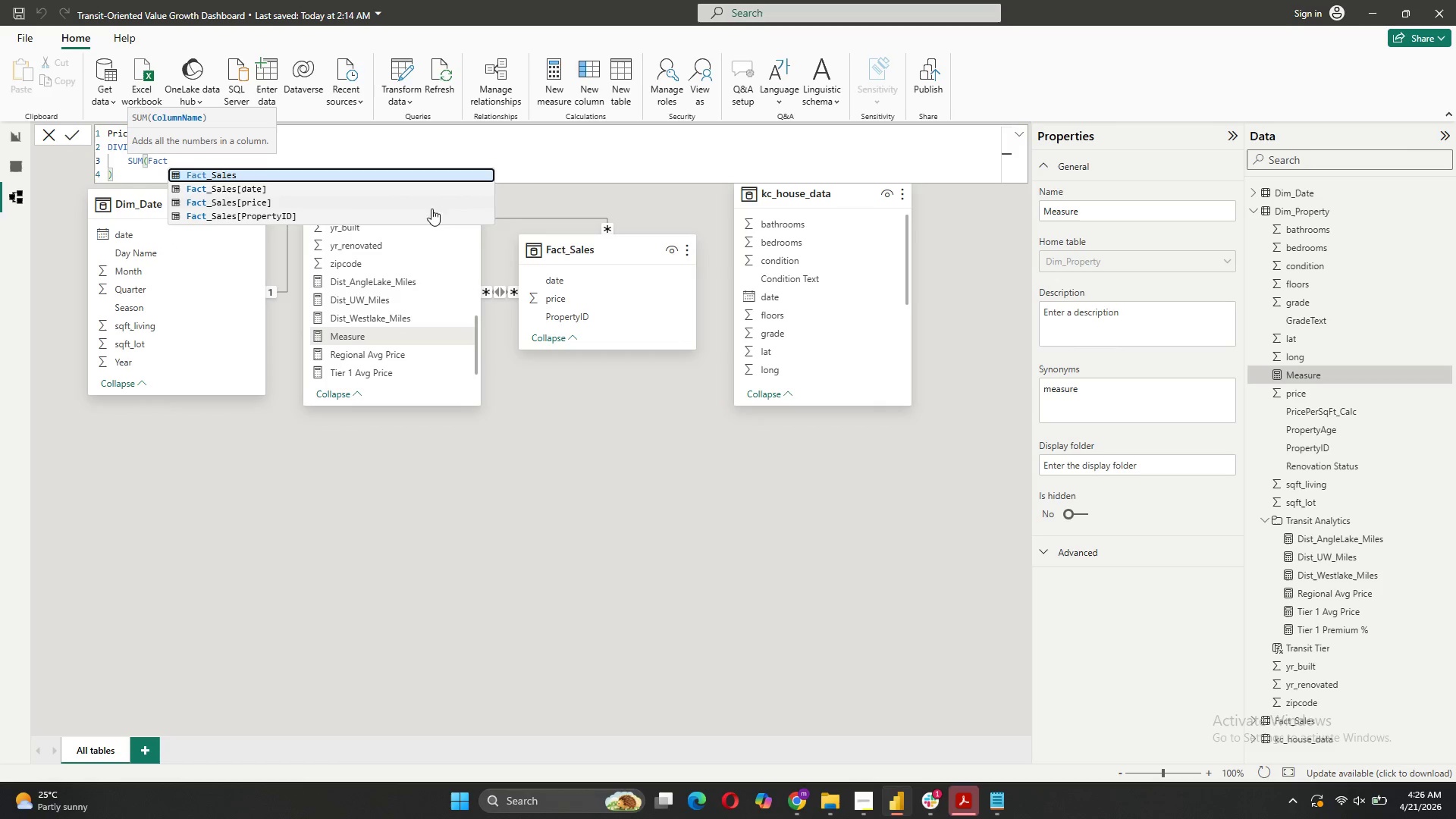 
left_click([256, 205])
 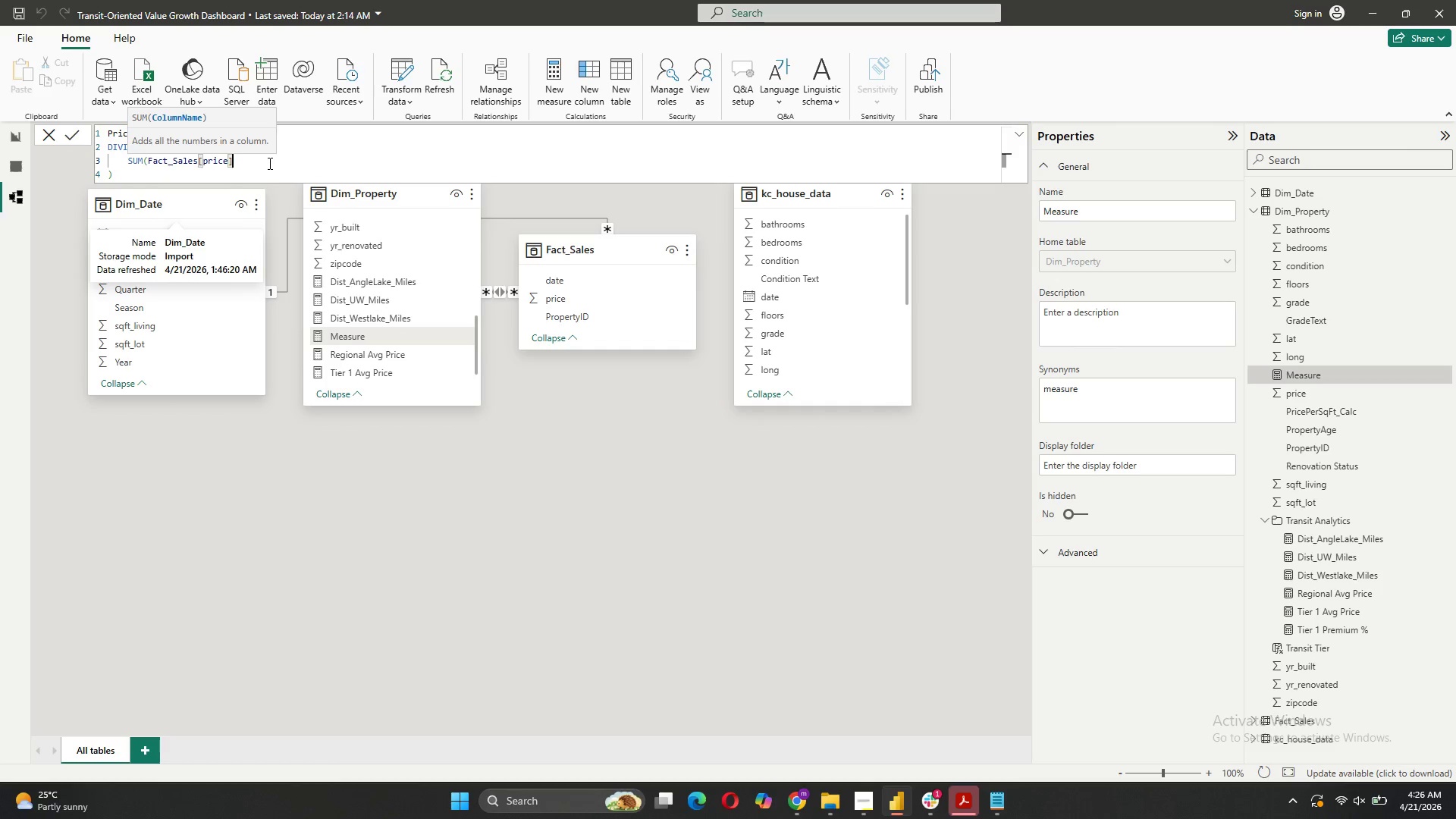 
left_click([268, 163])
 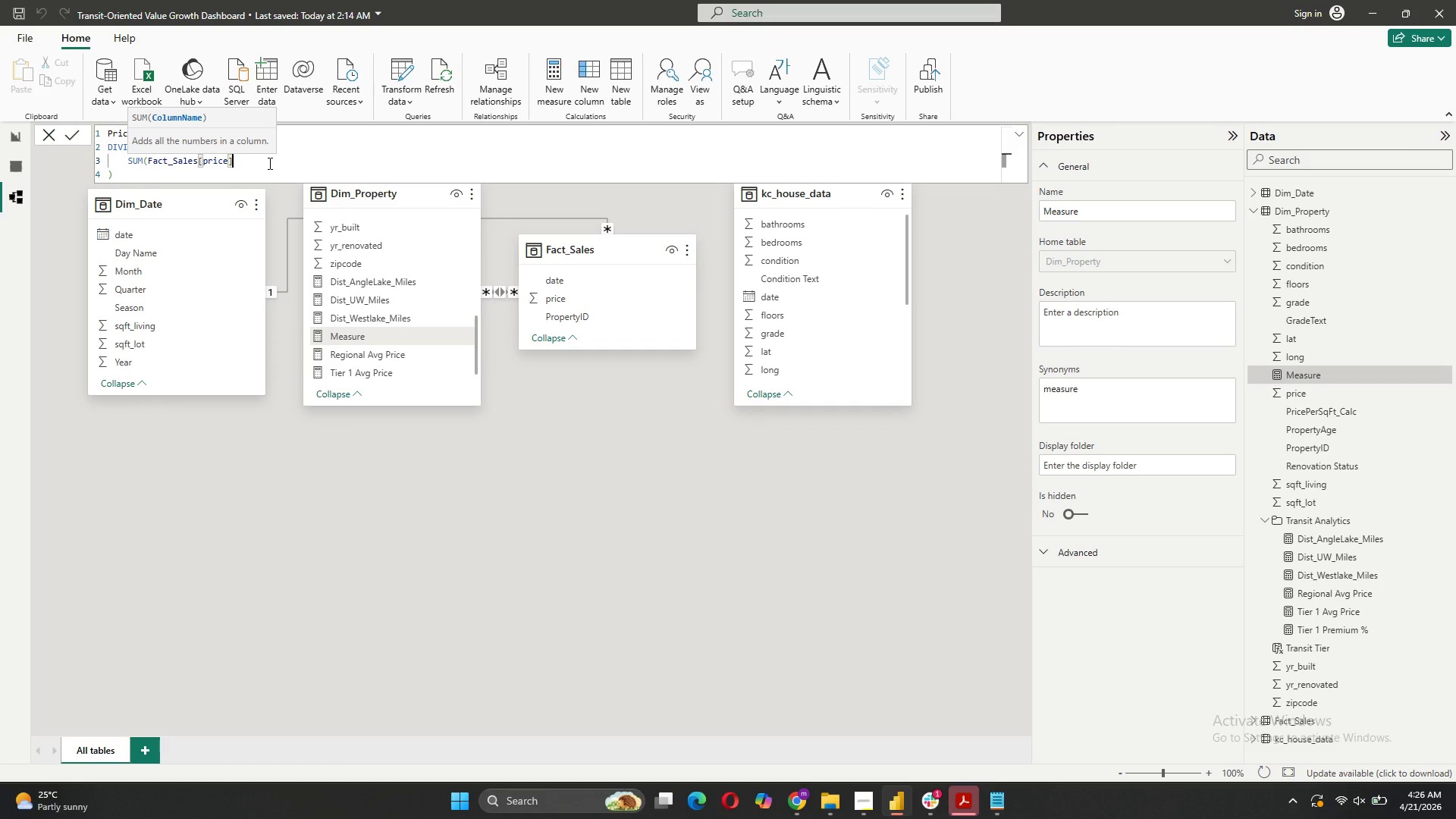 
key(Shift+ShiftLeft)
 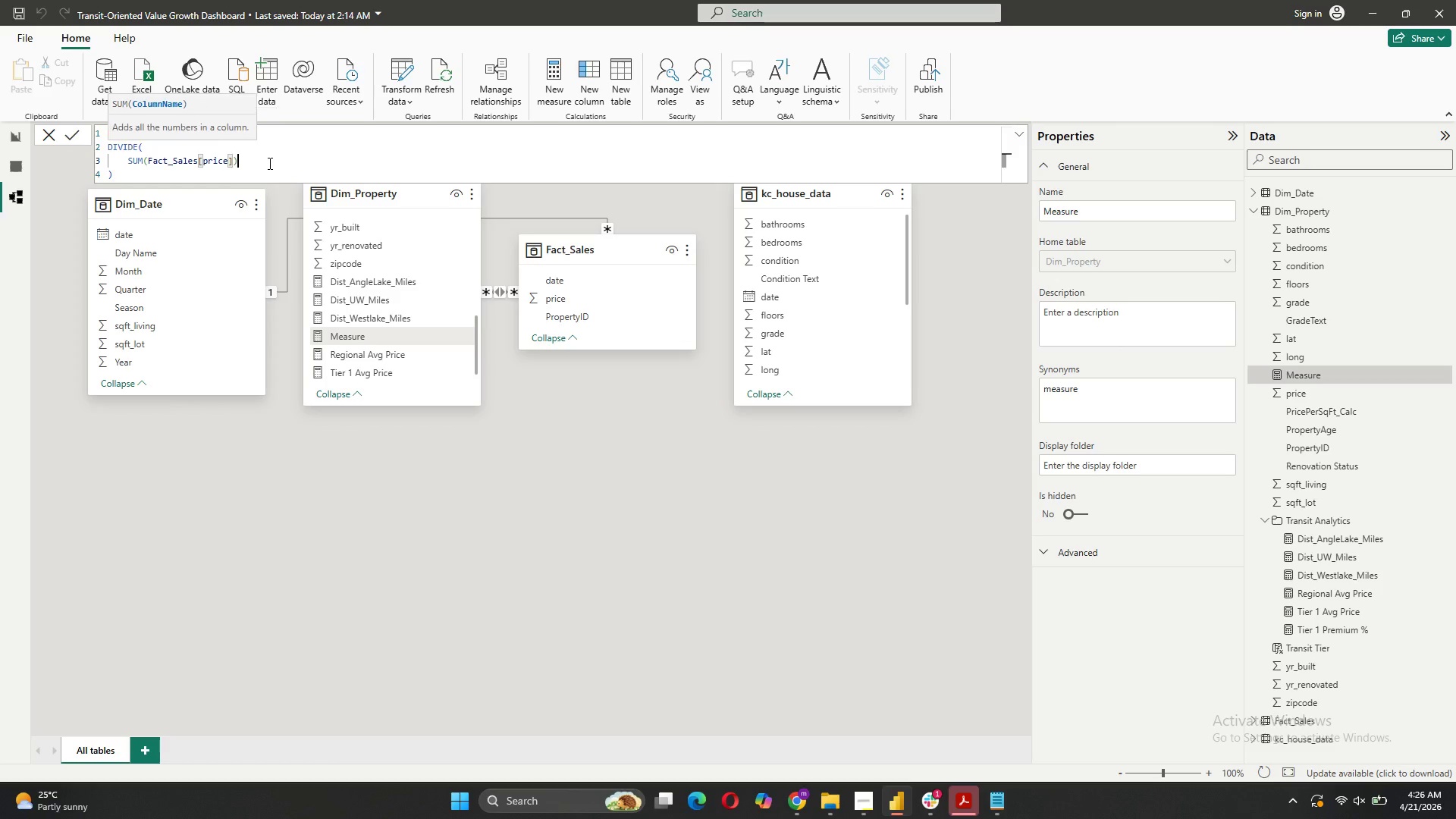 
key(Shift+0)
 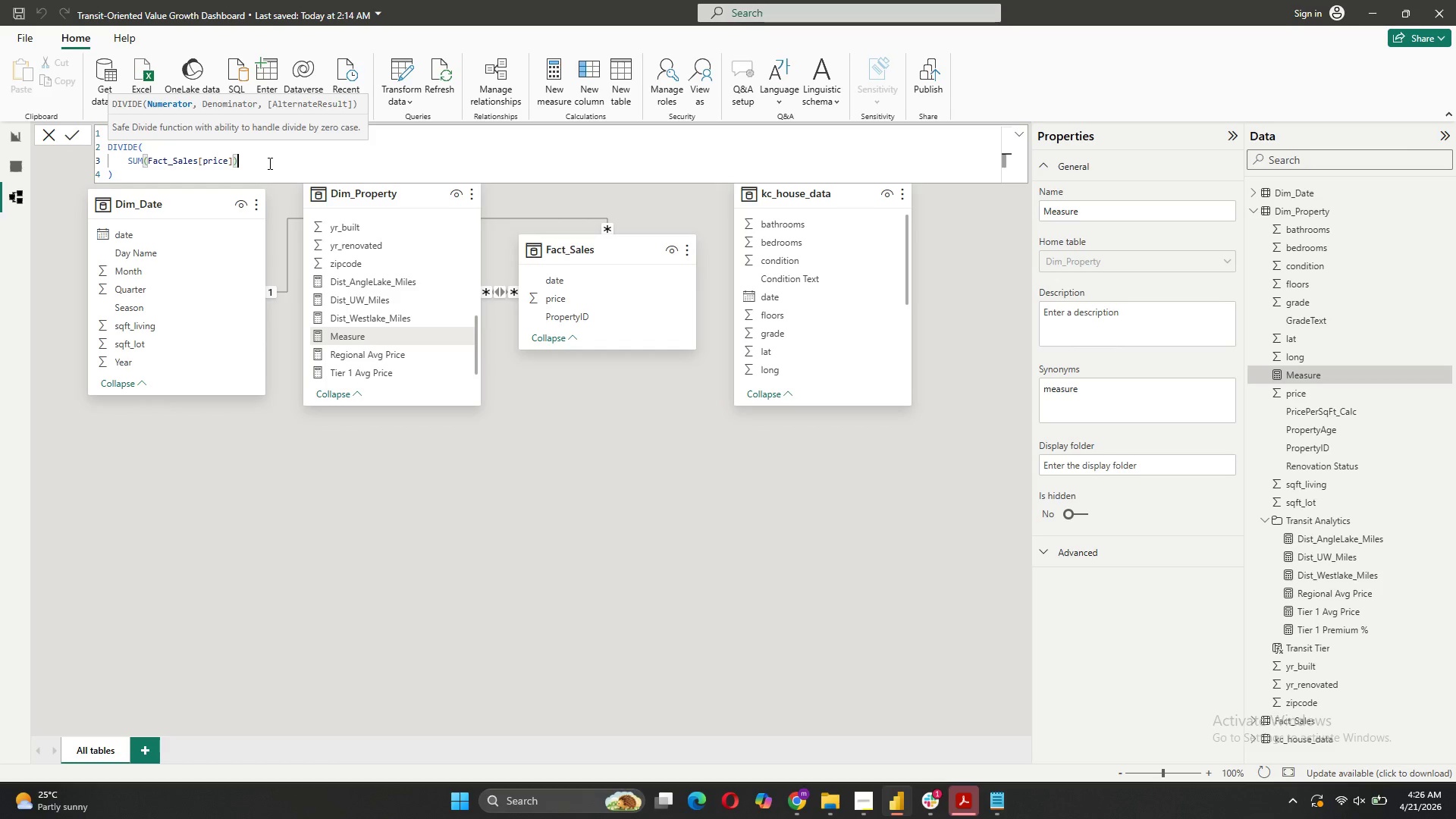 
key(Comma)
 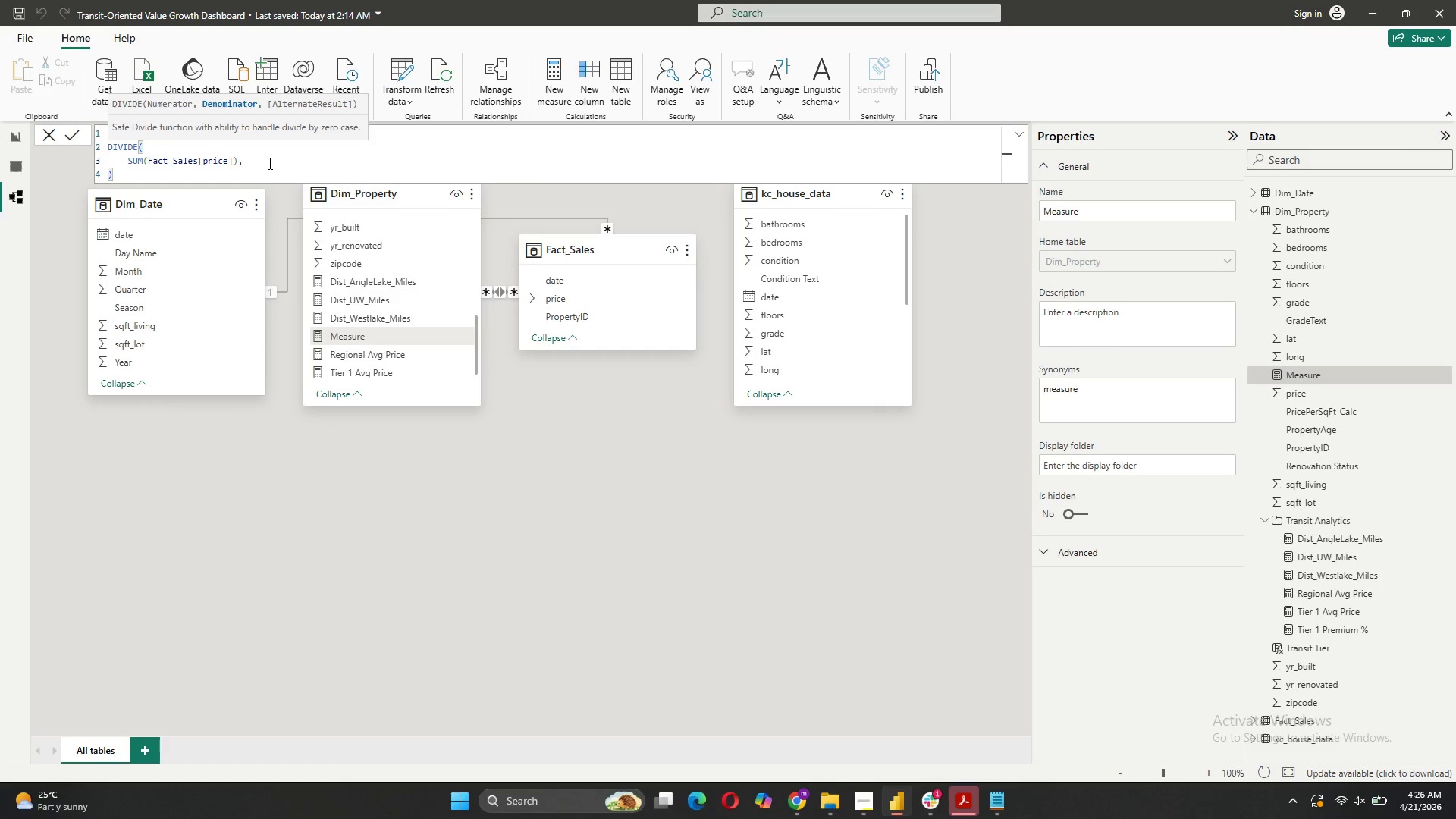 
key(Shift+Enter)
 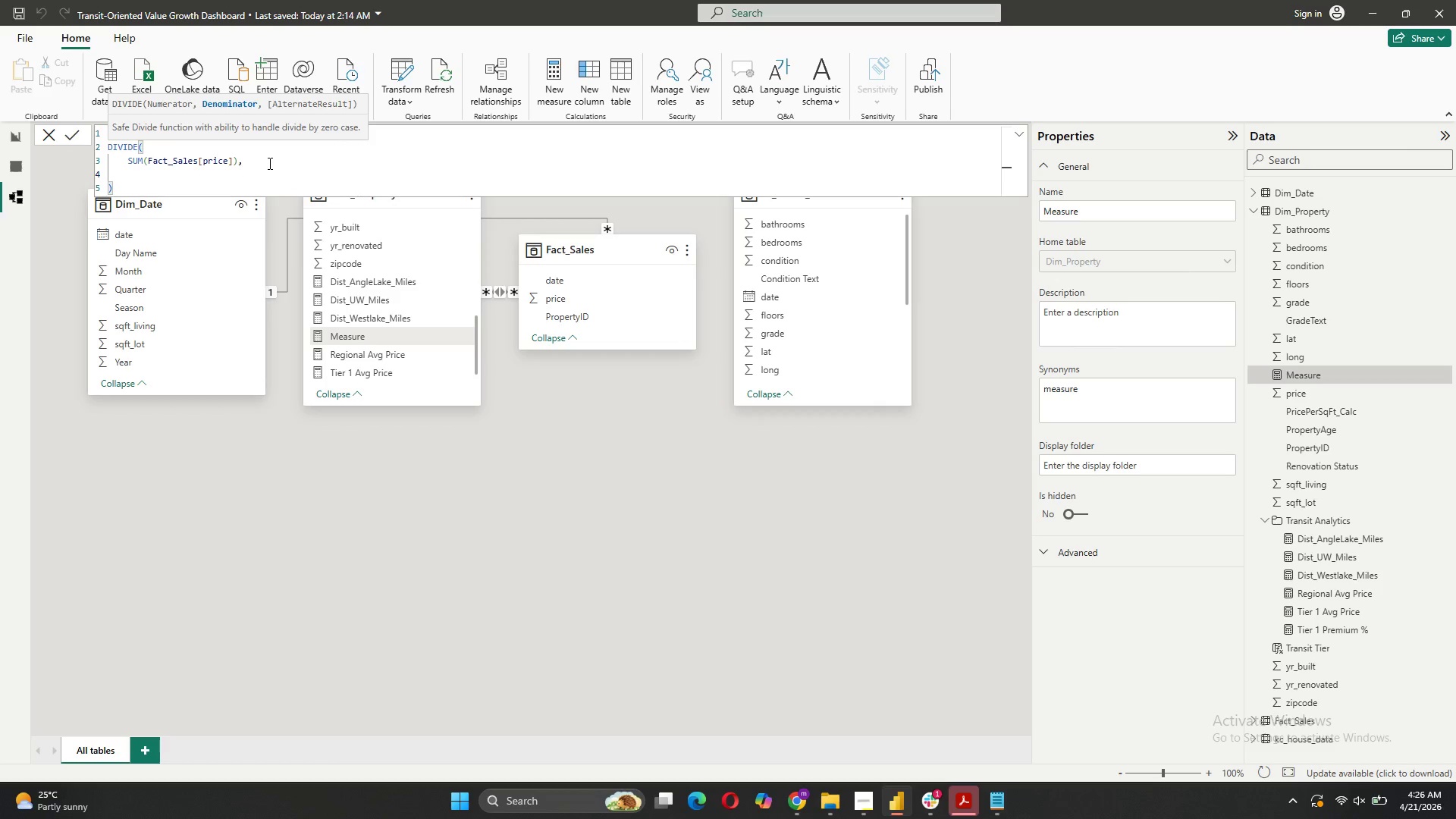 
type(SUM()
 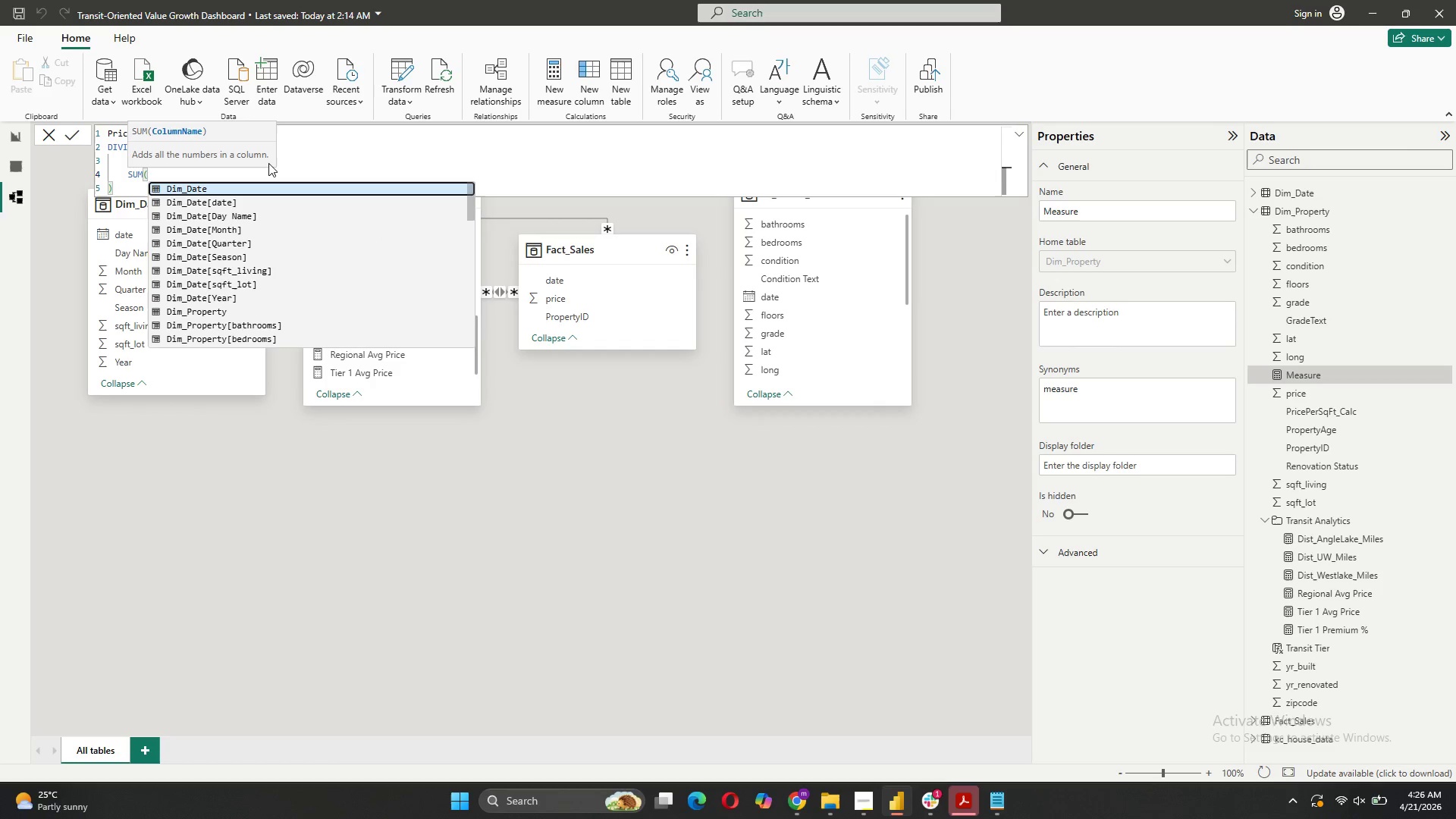 
scroll: coordinate [239, 303], scroll_direction: down, amount: 2.0
 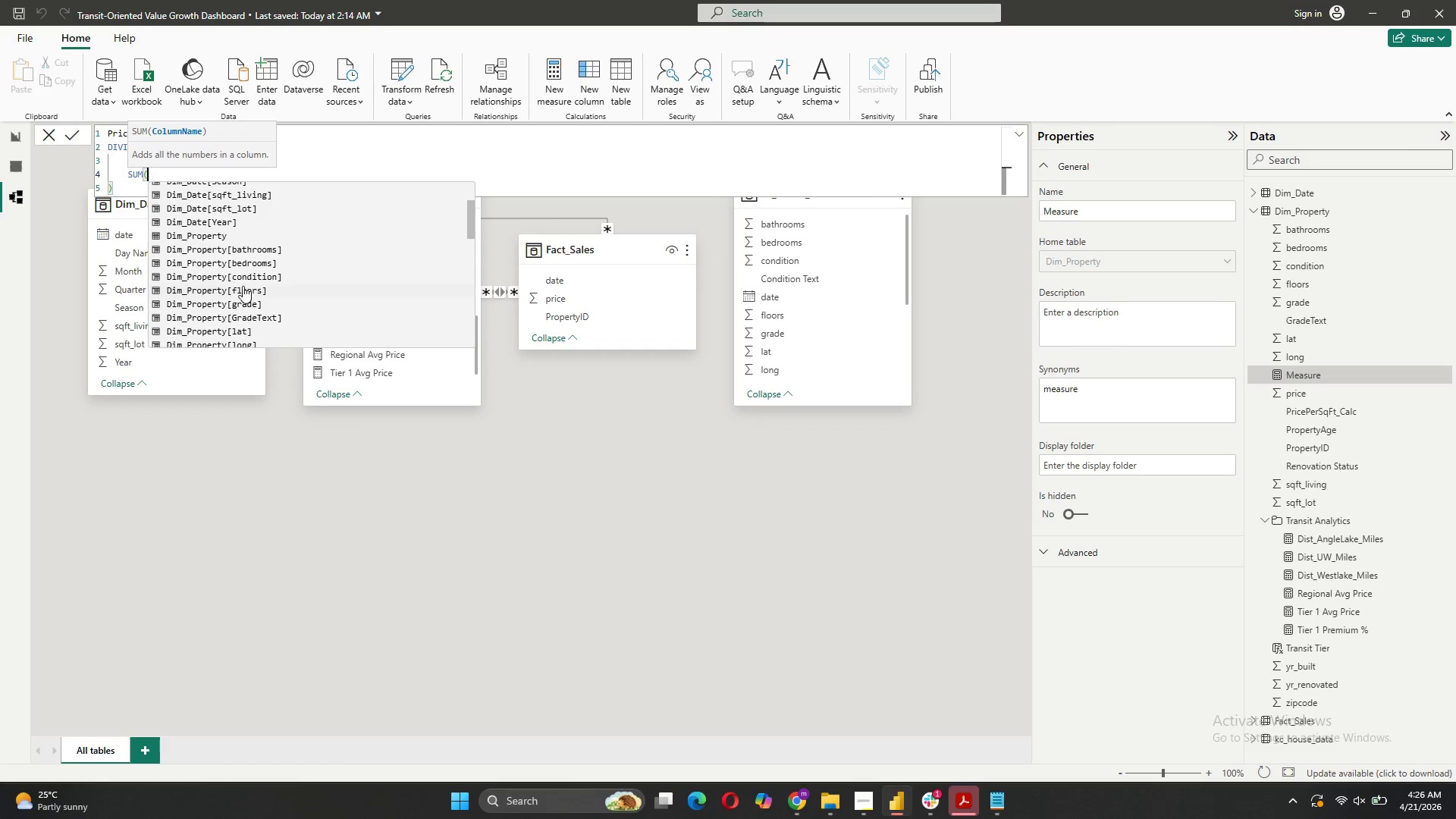 
scroll: coordinate [243, 286], scroll_direction: up, amount: 1.0
 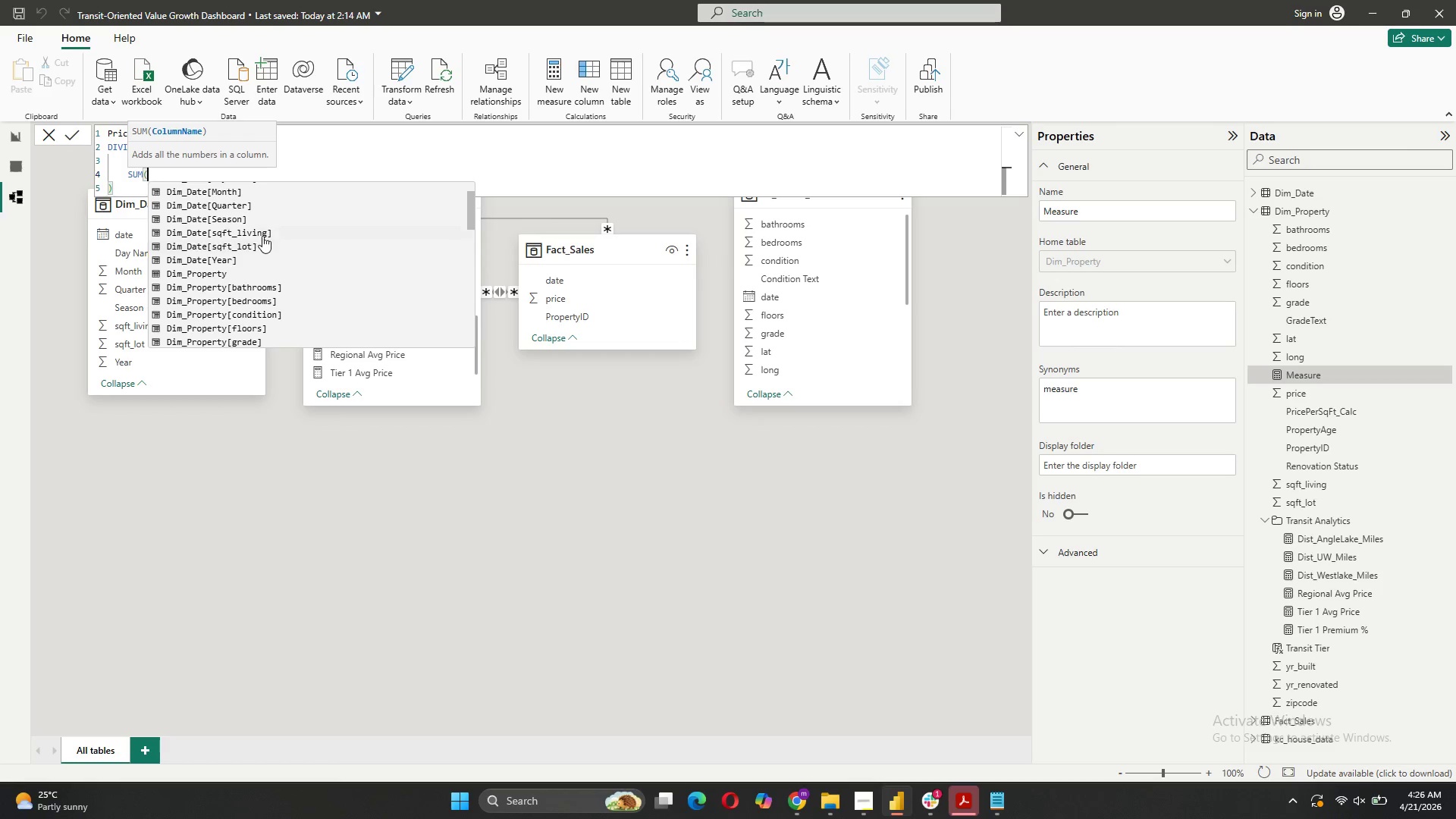 
left_click([265, 231])
 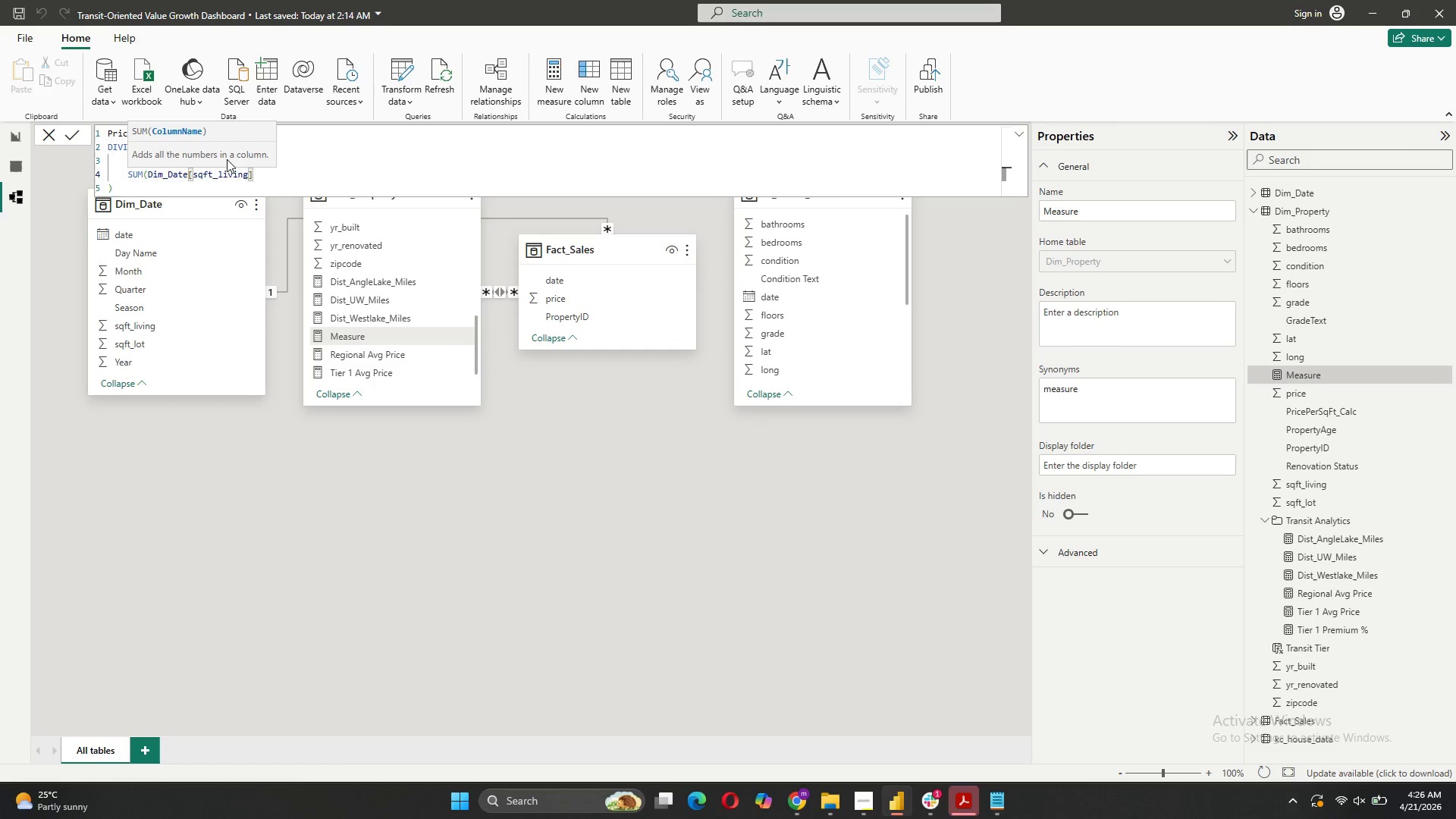 
left_click([187, 175])
 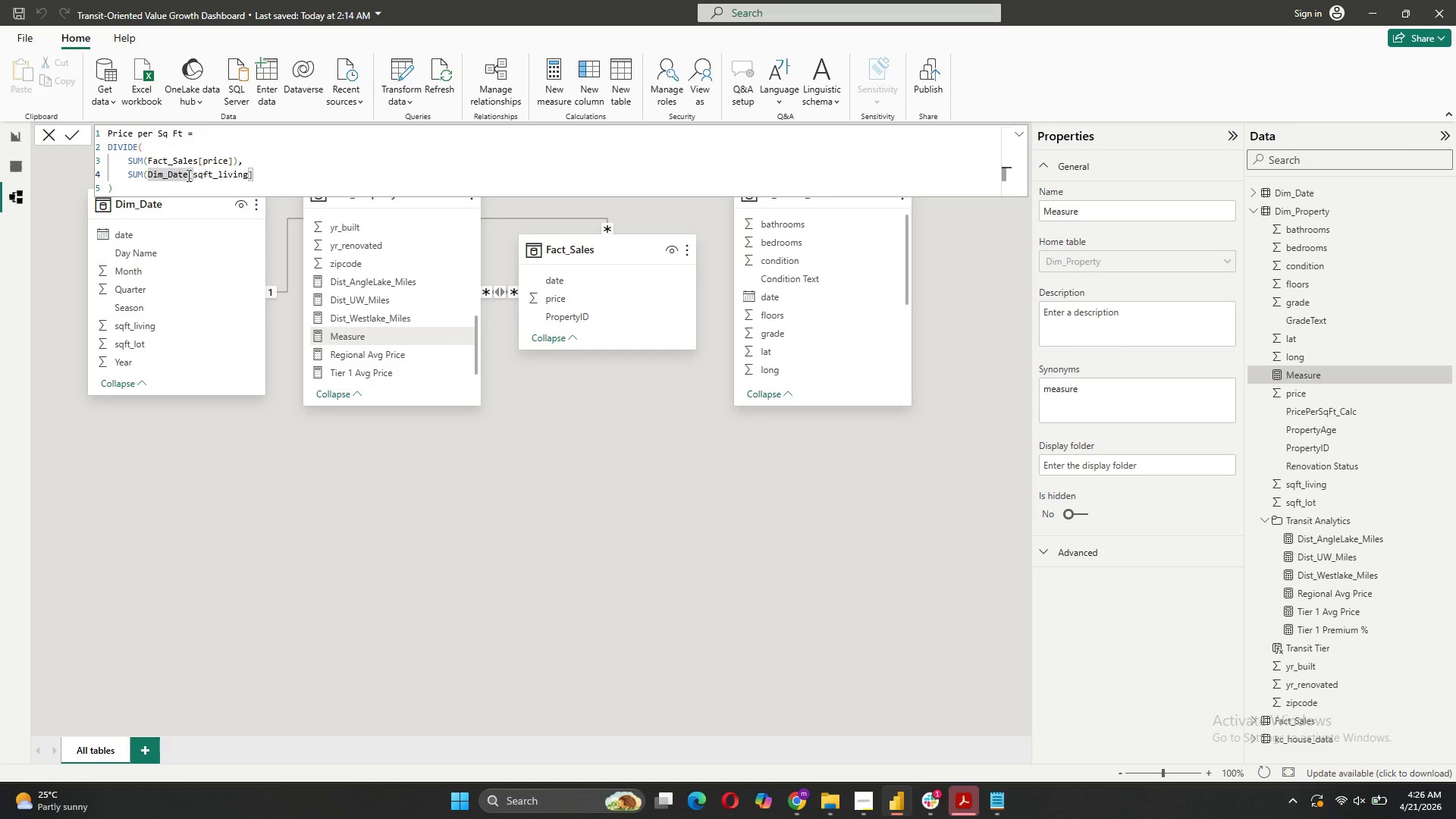 
key(Backspace)
 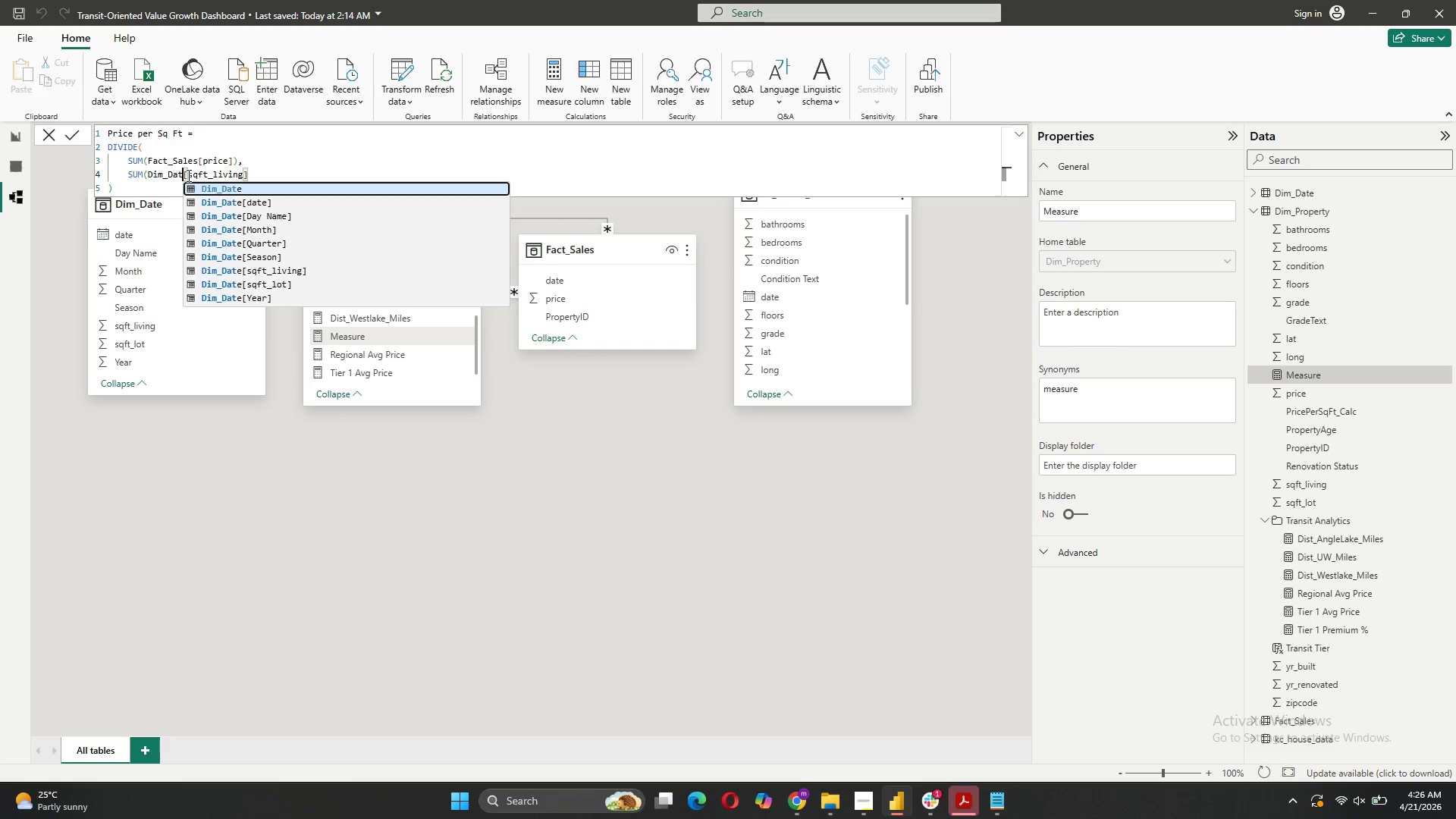 
key(Backspace)
 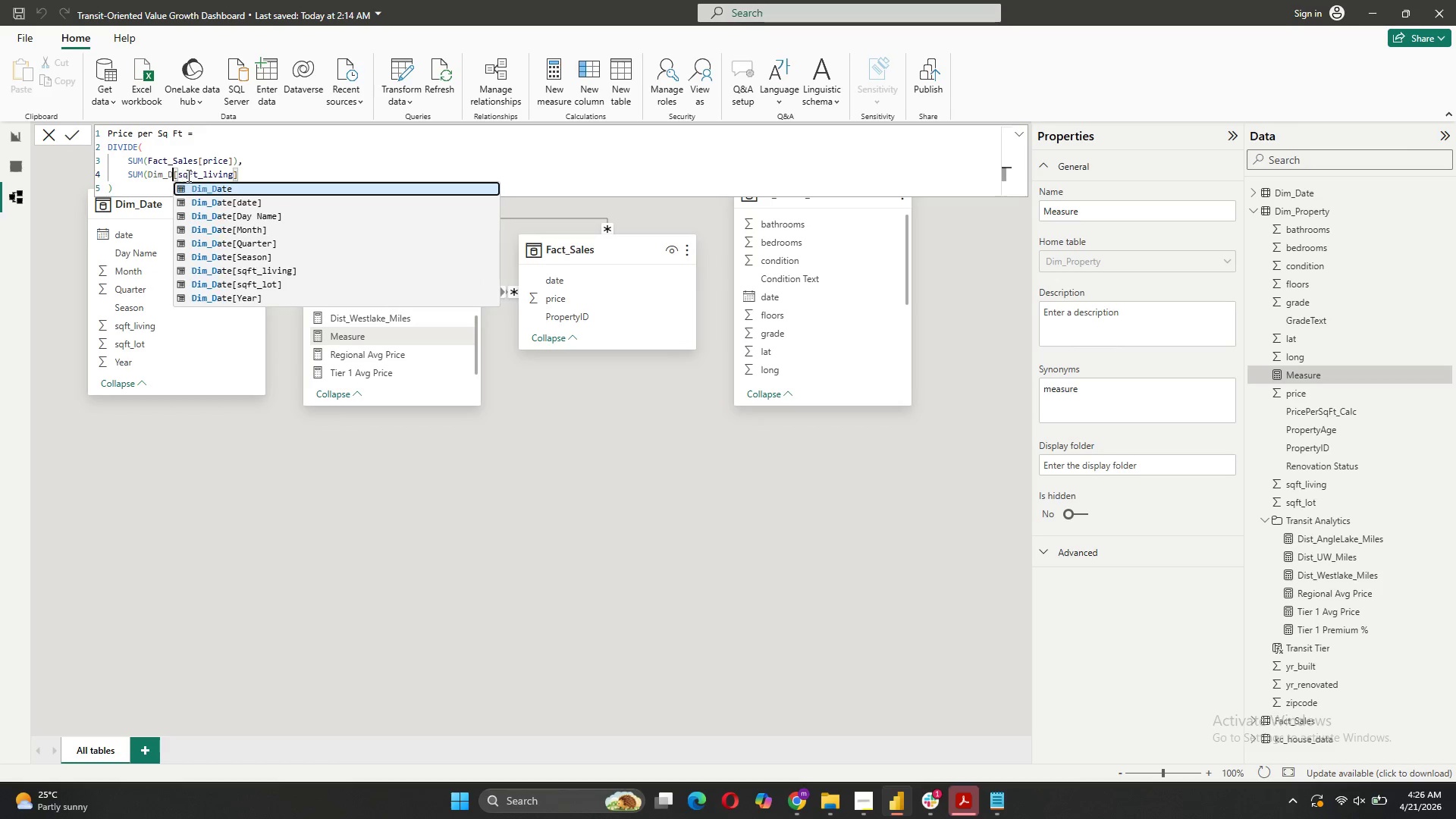 
key(Backspace)
 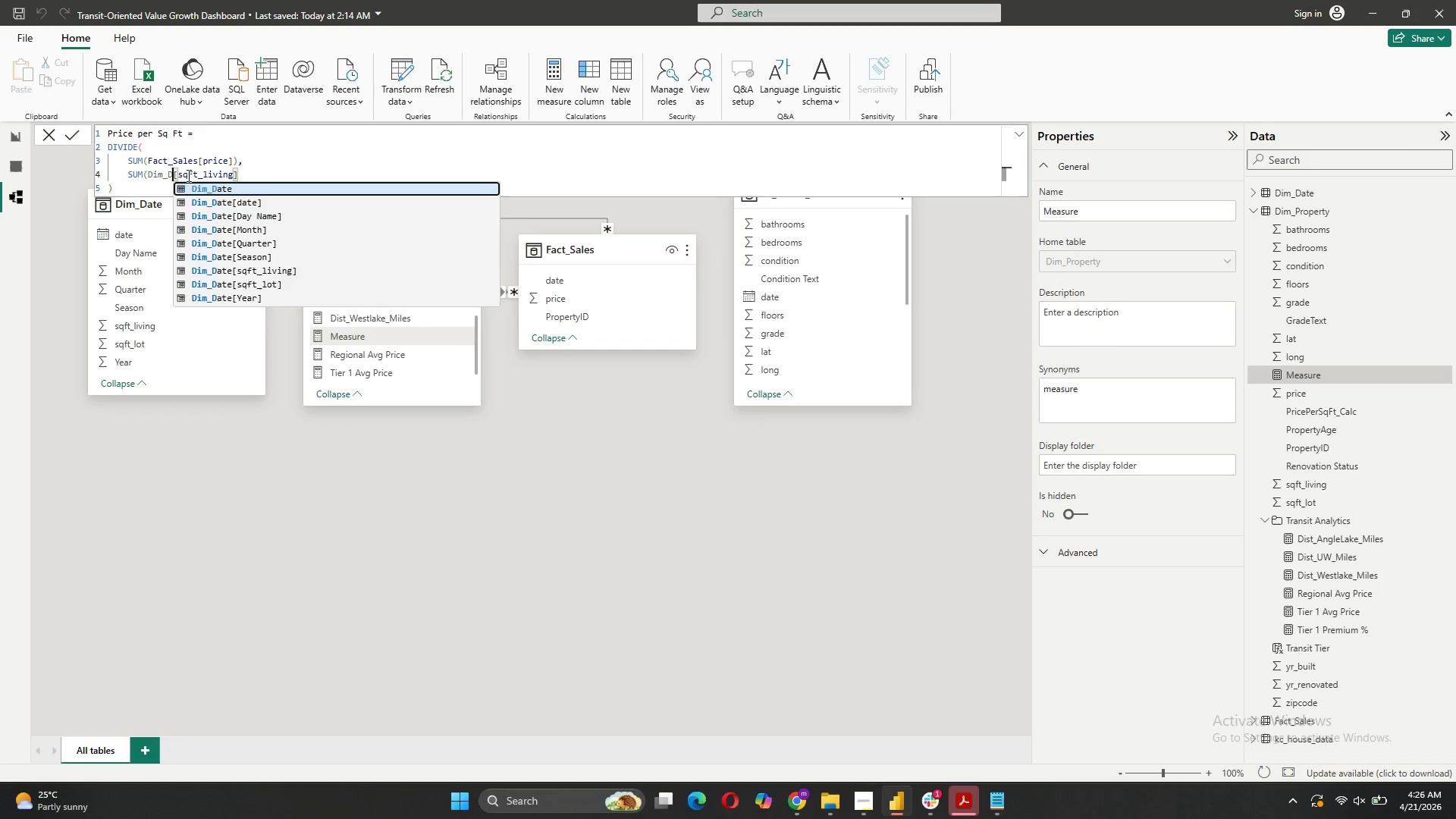 
key(Backspace)
 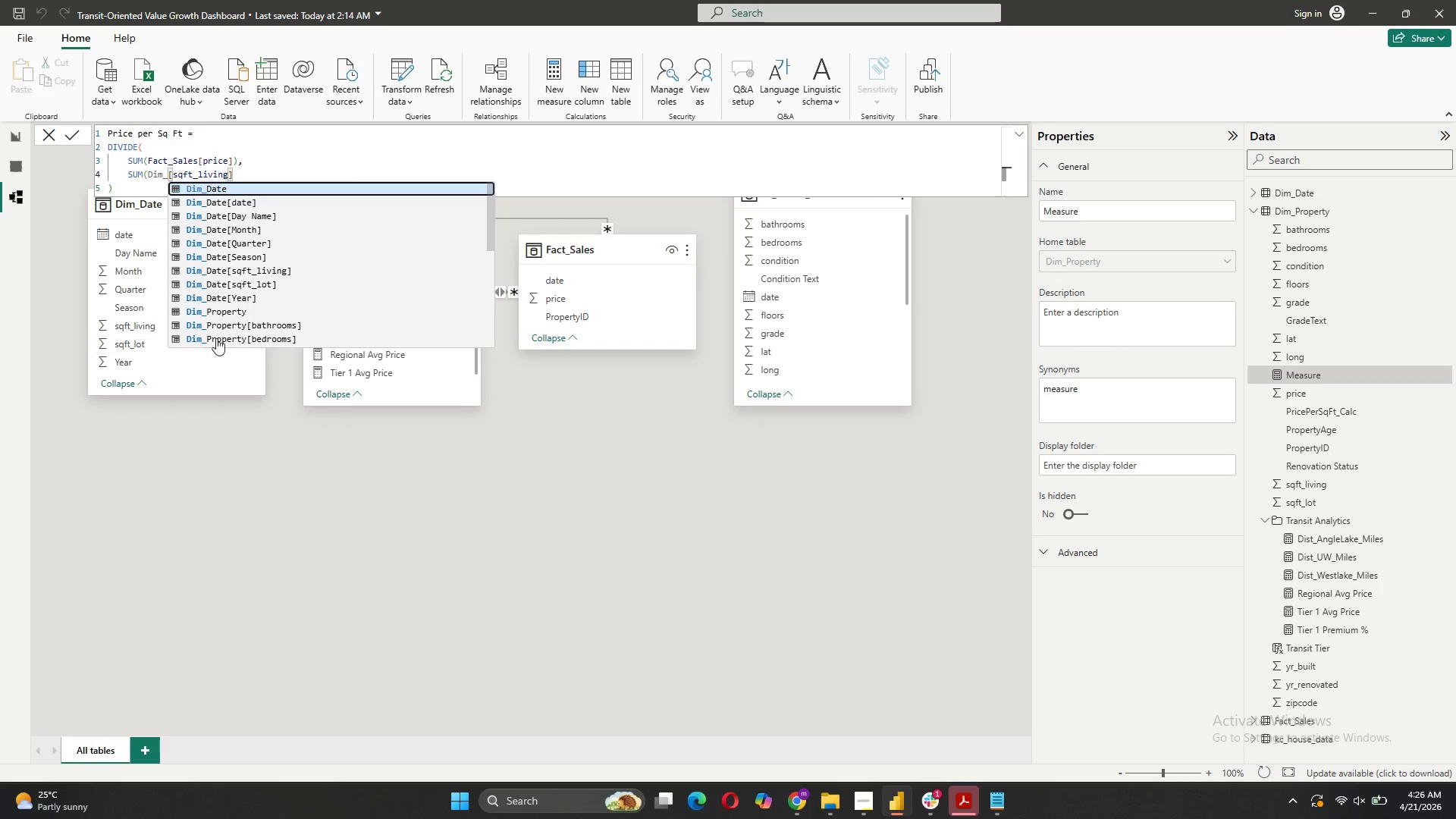 
left_click([227, 312])
 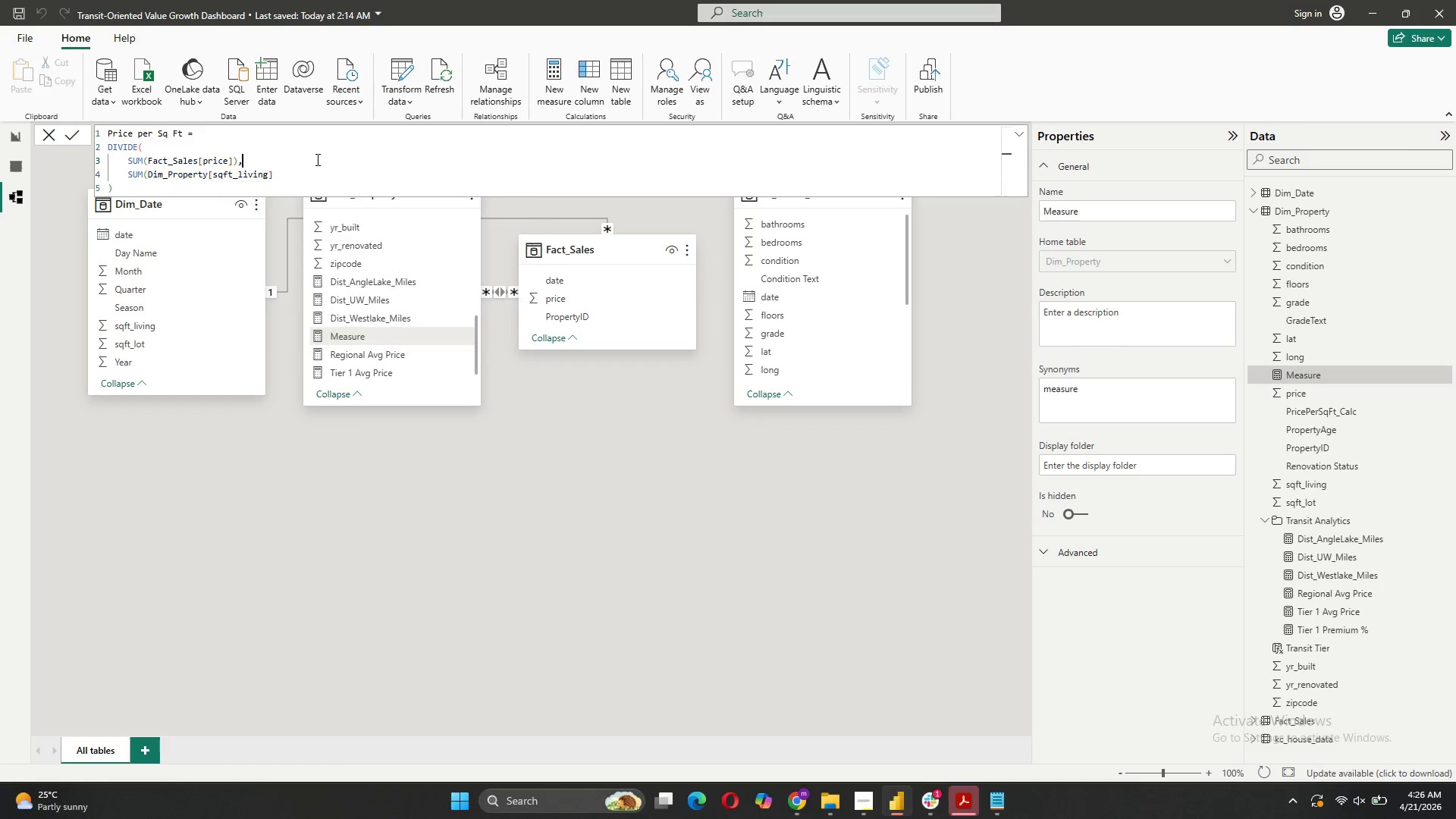 
double_click([315, 171])
 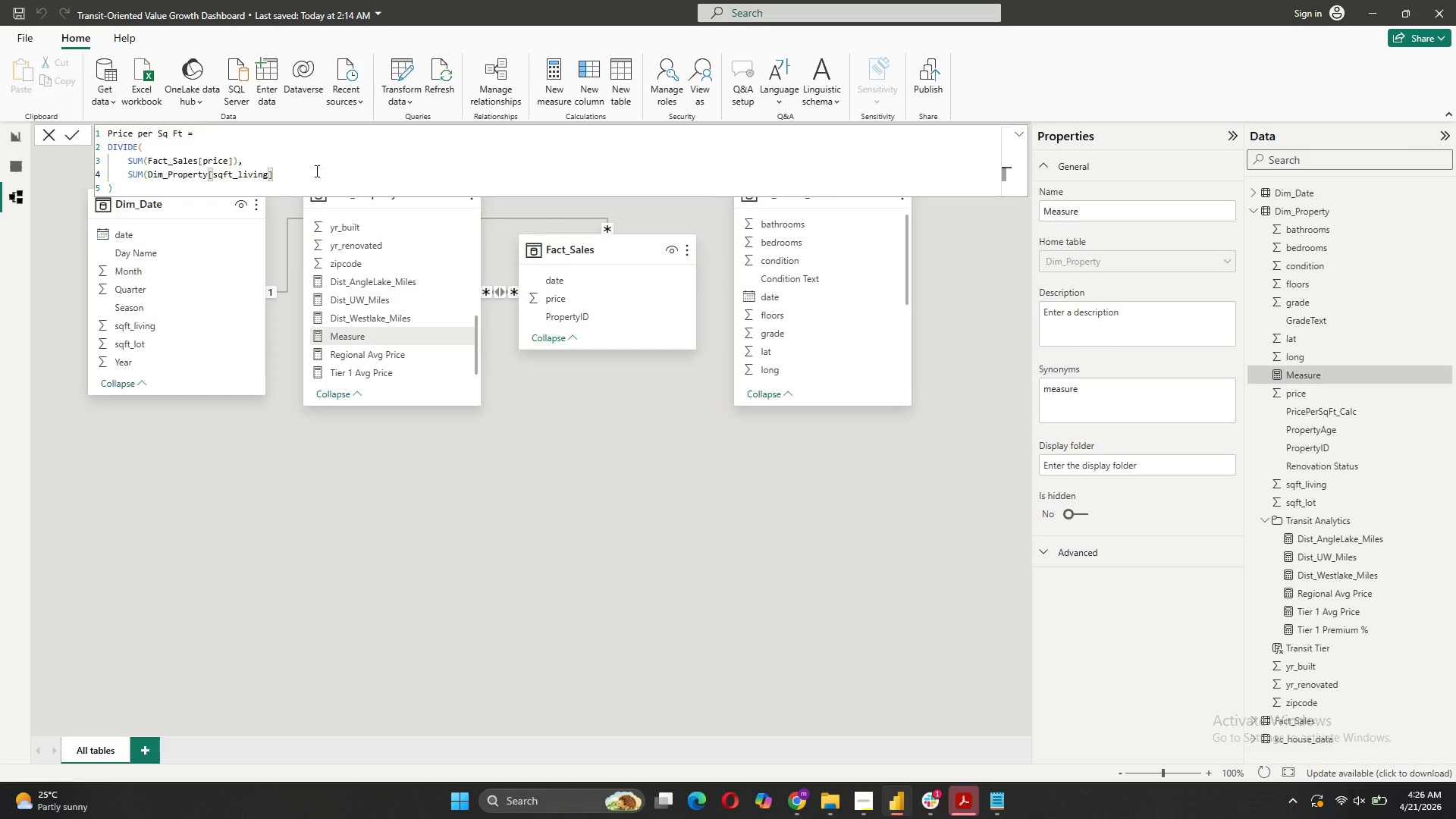 
key(Shift+0)
 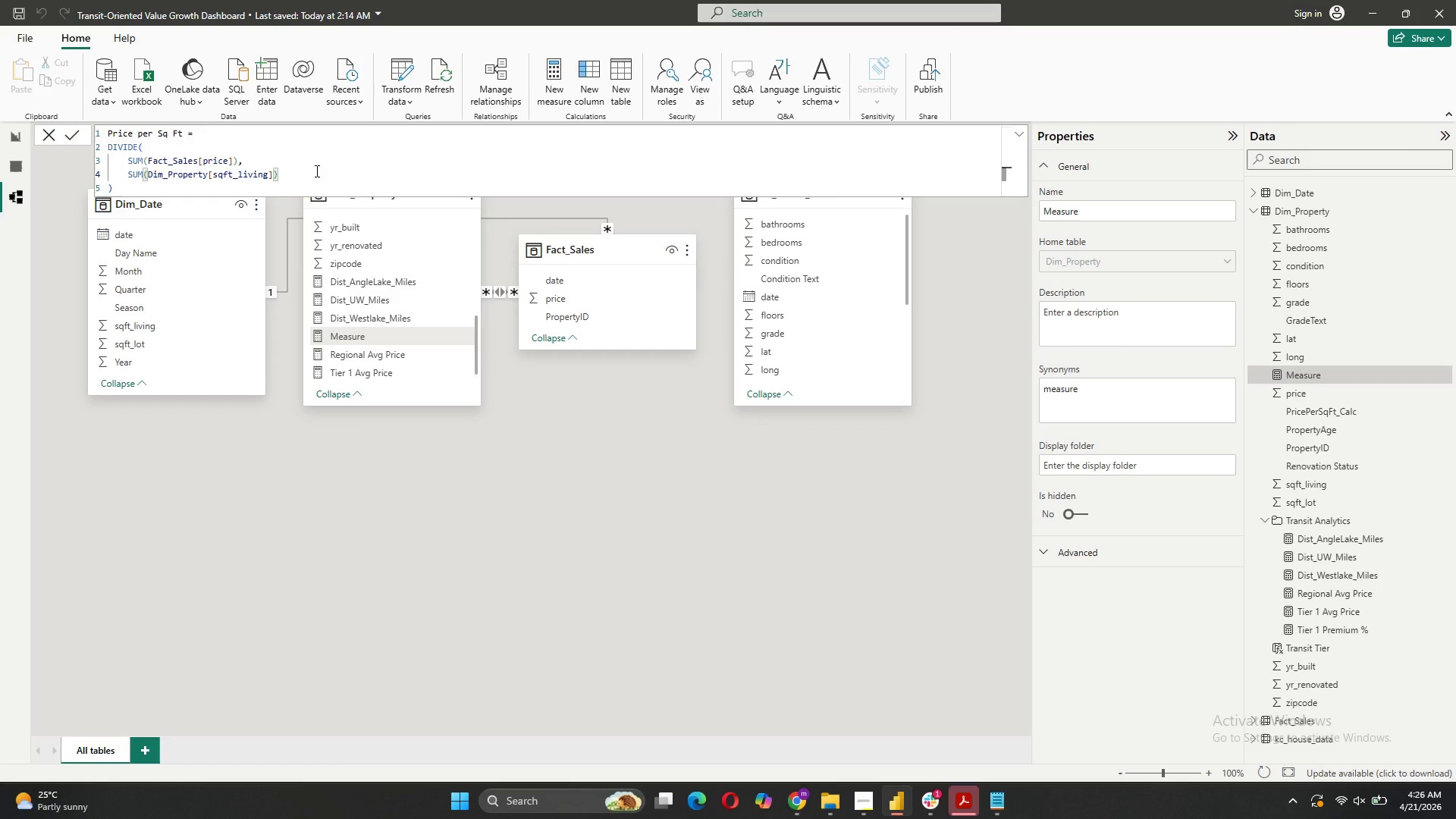 
key(Comma)
 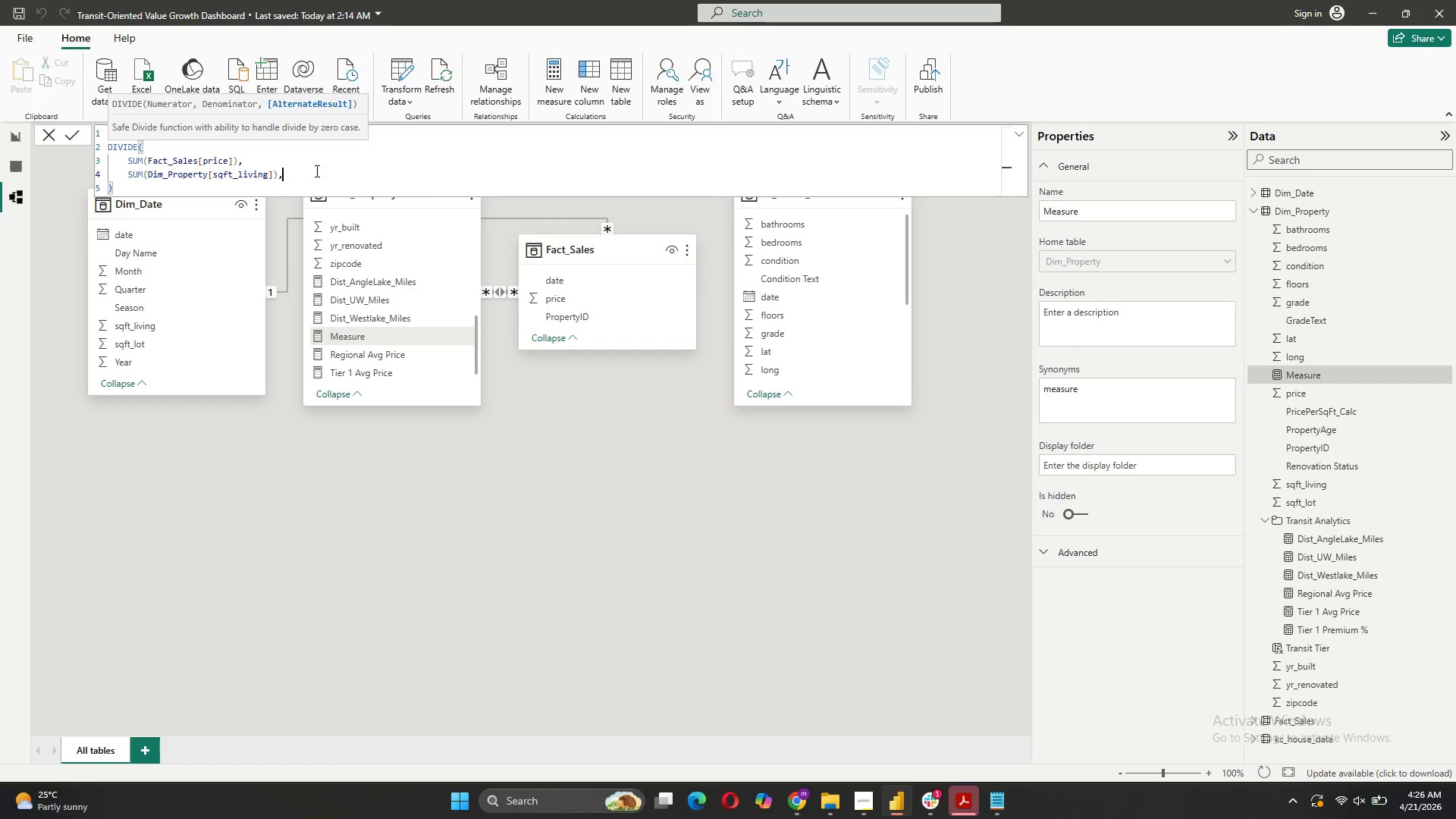 
key(Shift+ShiftRight)
 